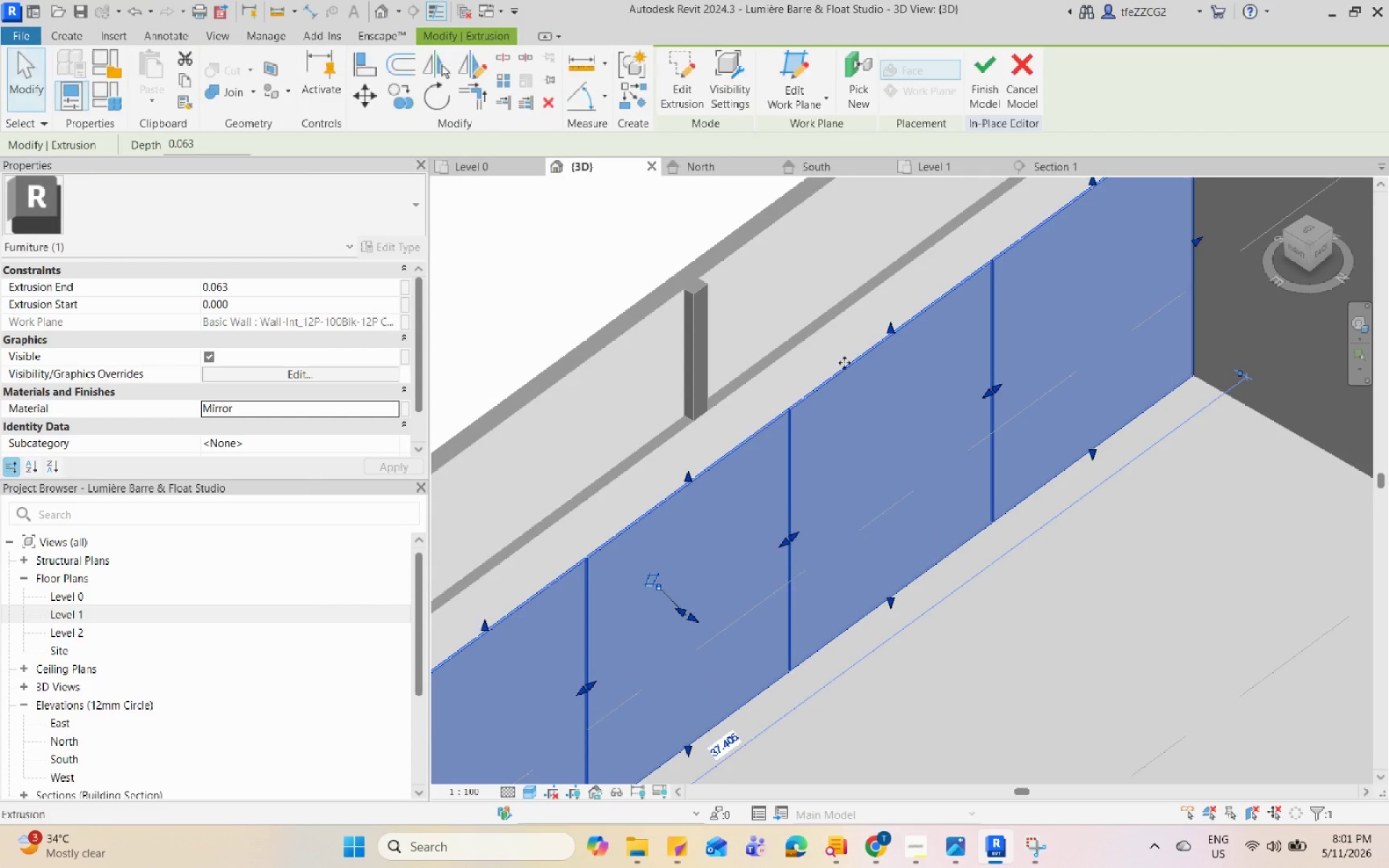 
key(Escape)
 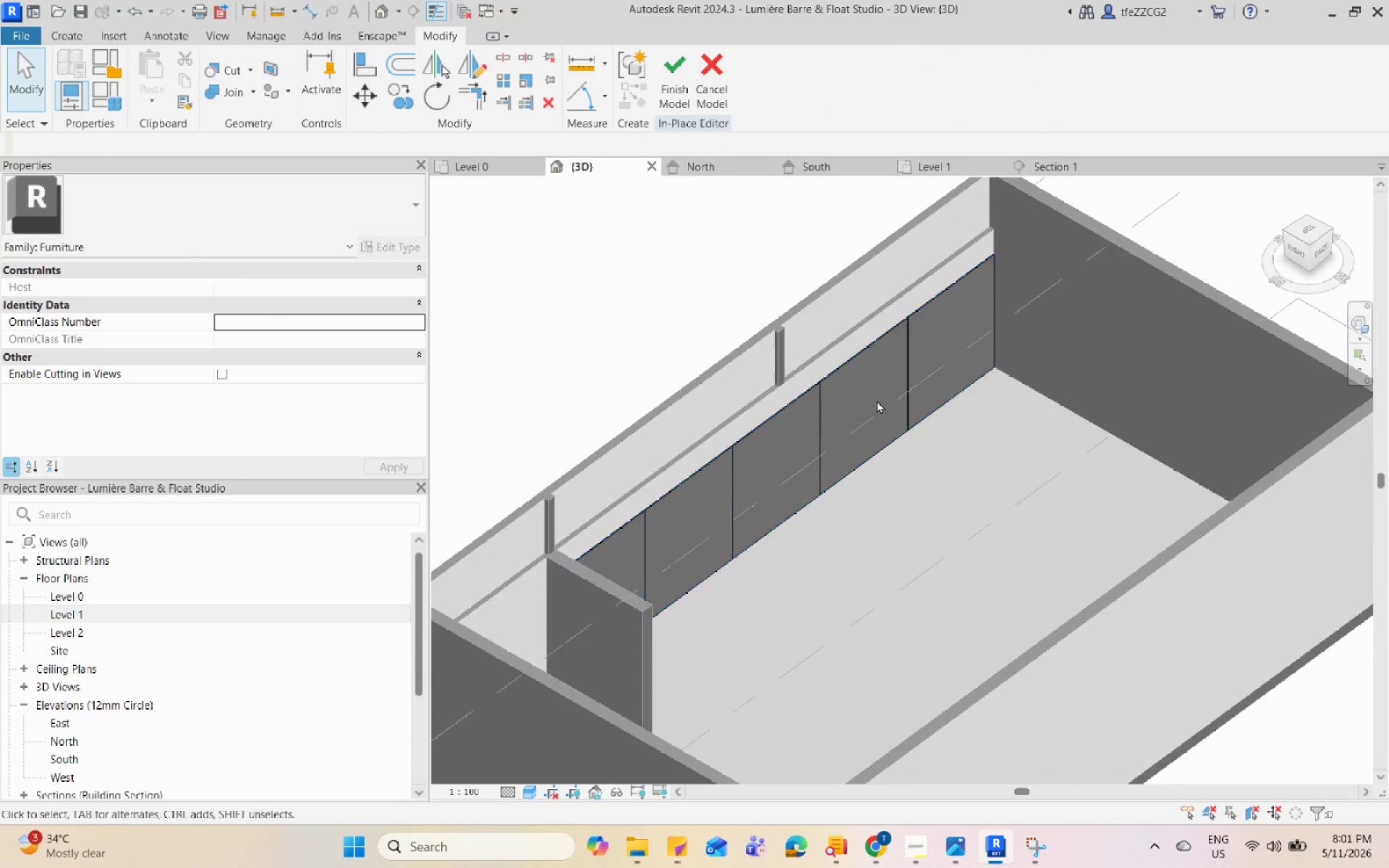 
scroll: coordinate [843, 361], scroll_direction: down, amount: 6.0
 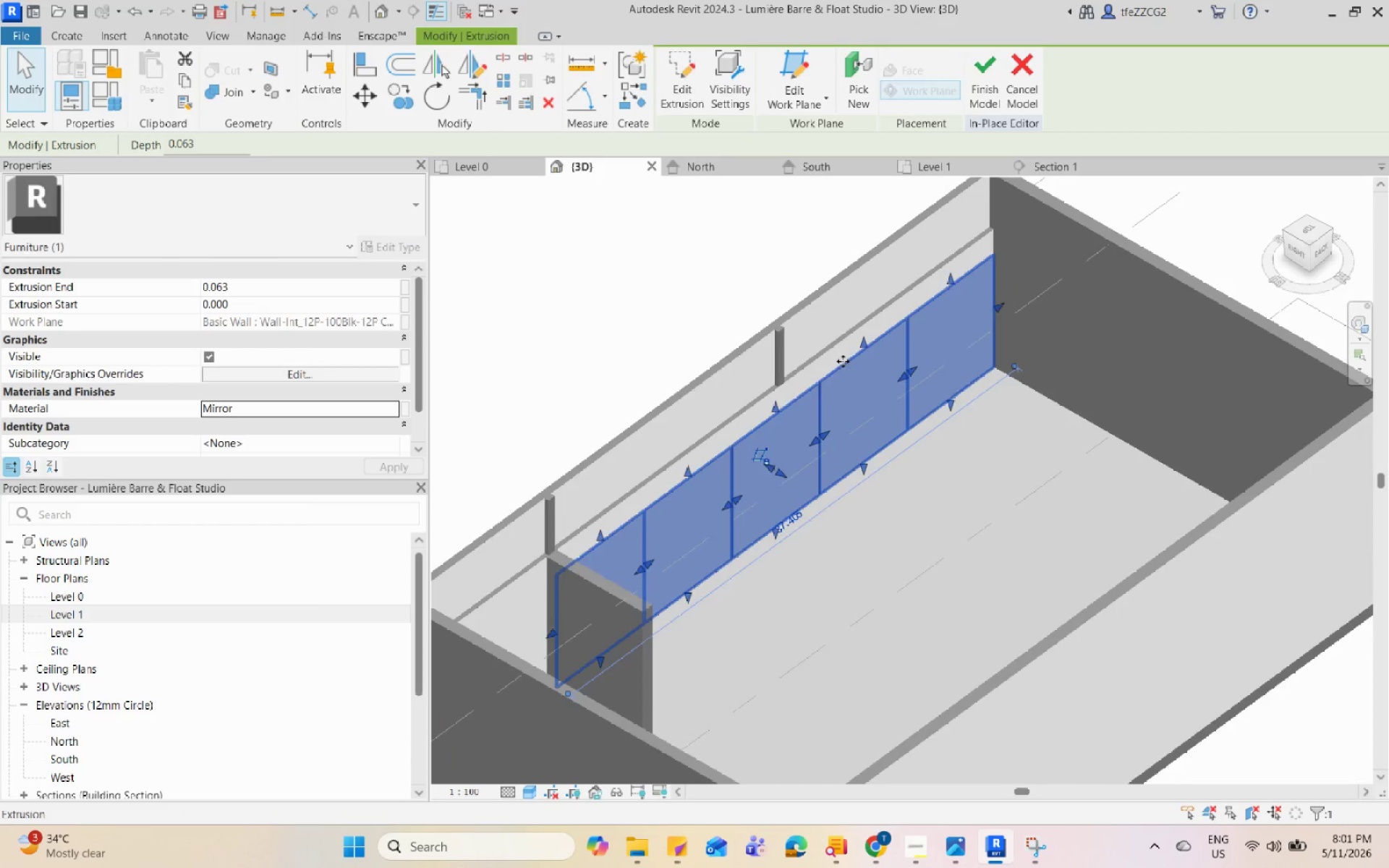 
scroll: coordinate [874, 399], scroll_direction: up, amount: 4.0
 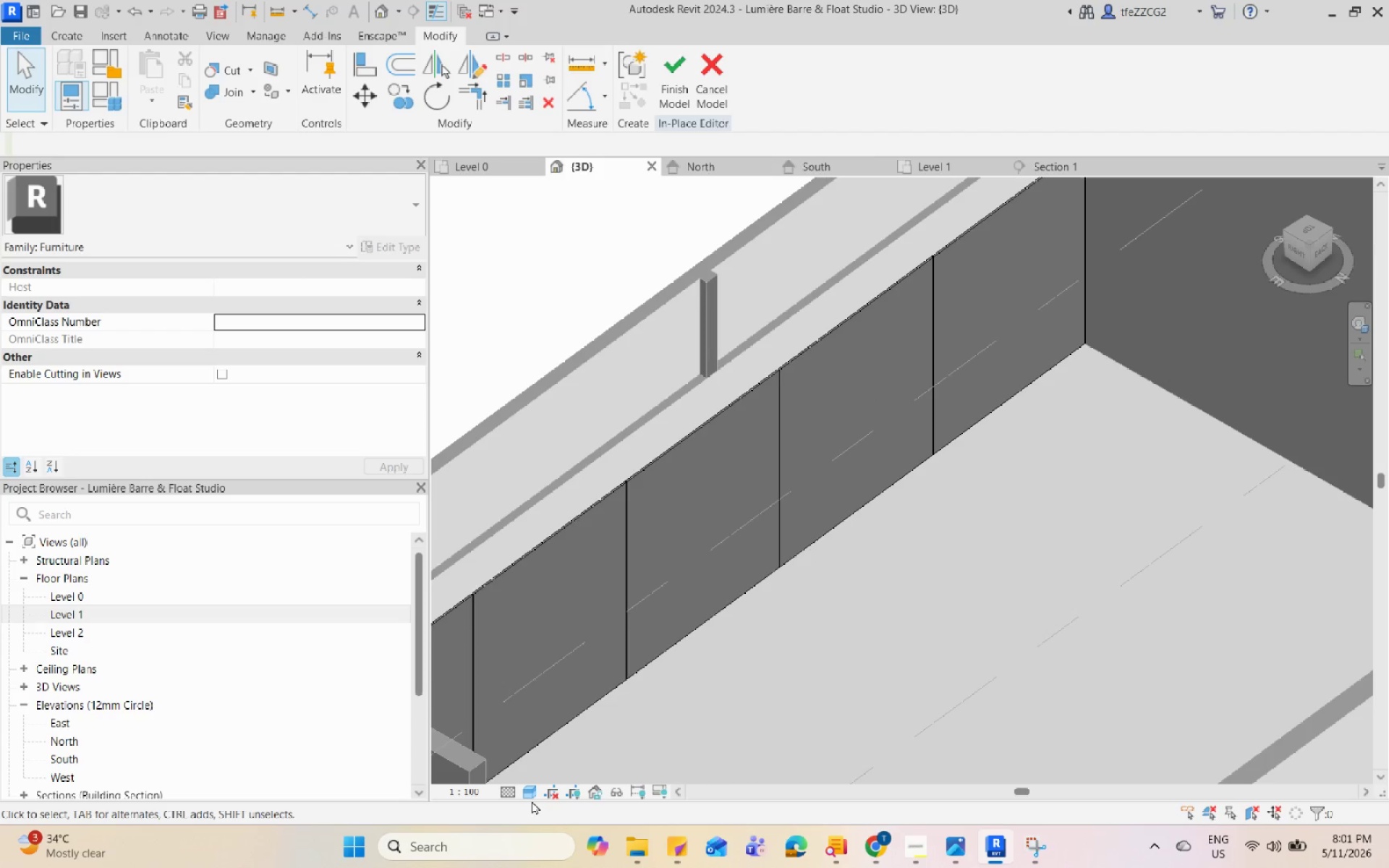 
double_click([532, 796])
 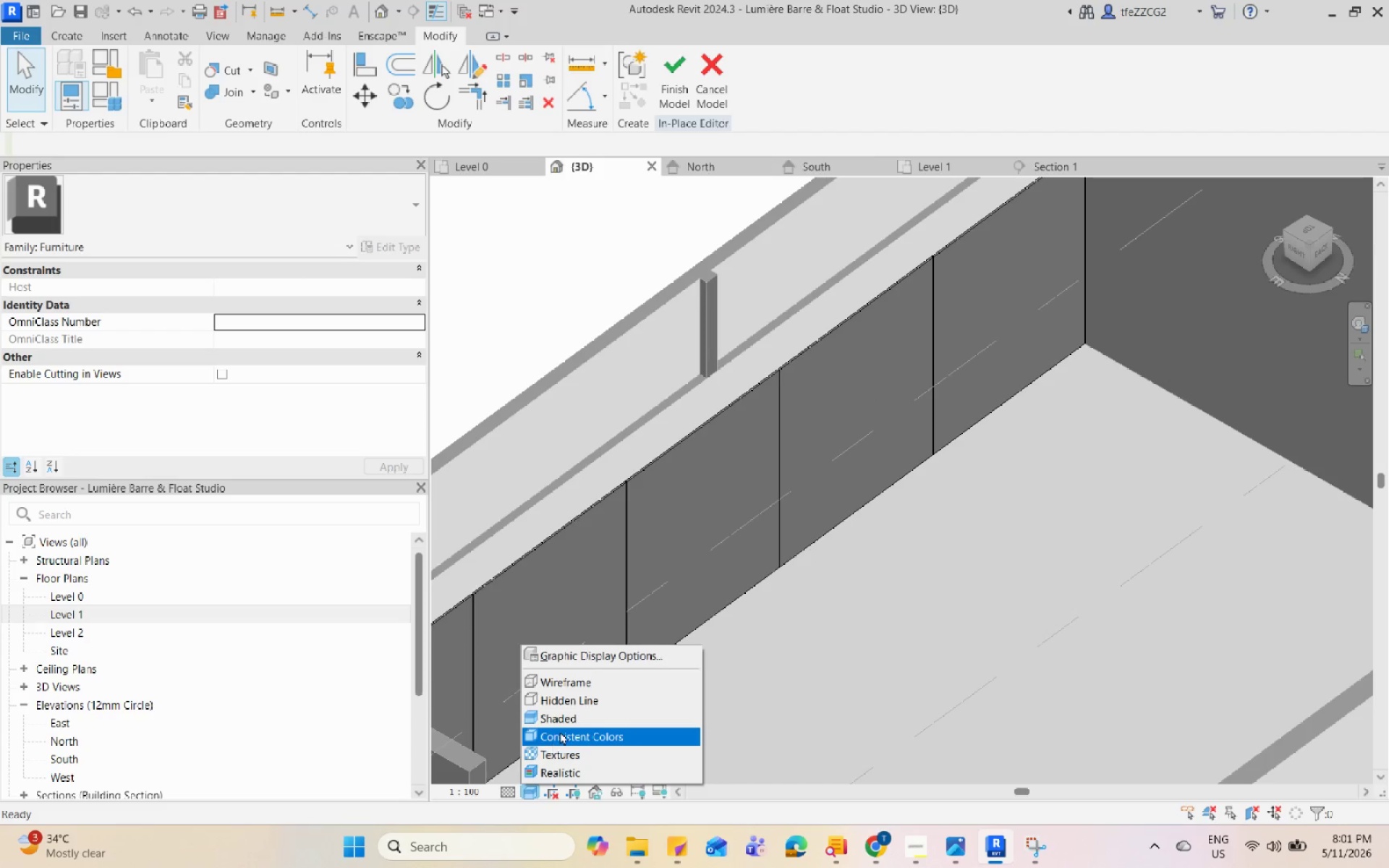 
left_click([560, 731])
 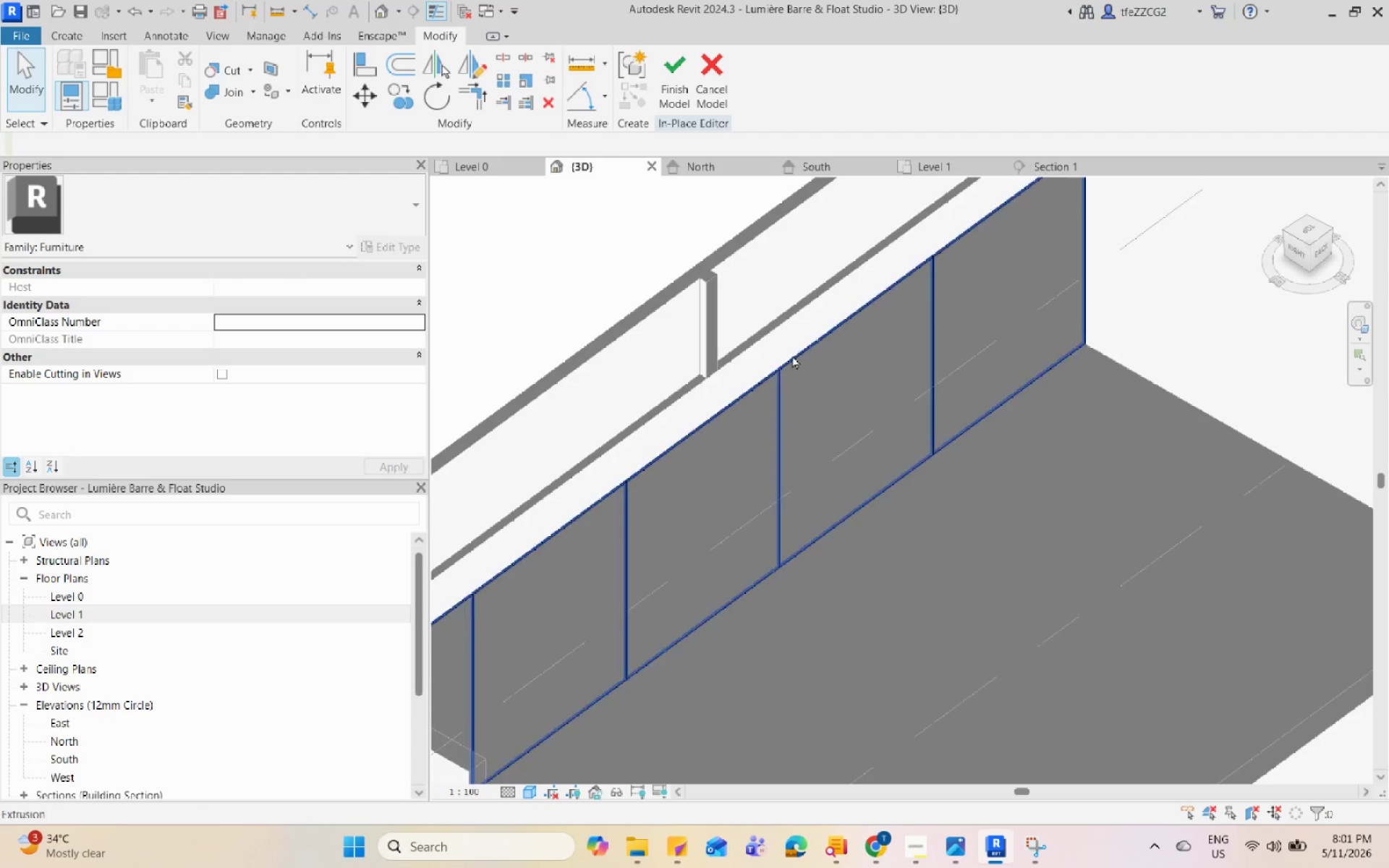 
scroll: coordinate [867, 497], scroll_direction: down, amount: 5.0
 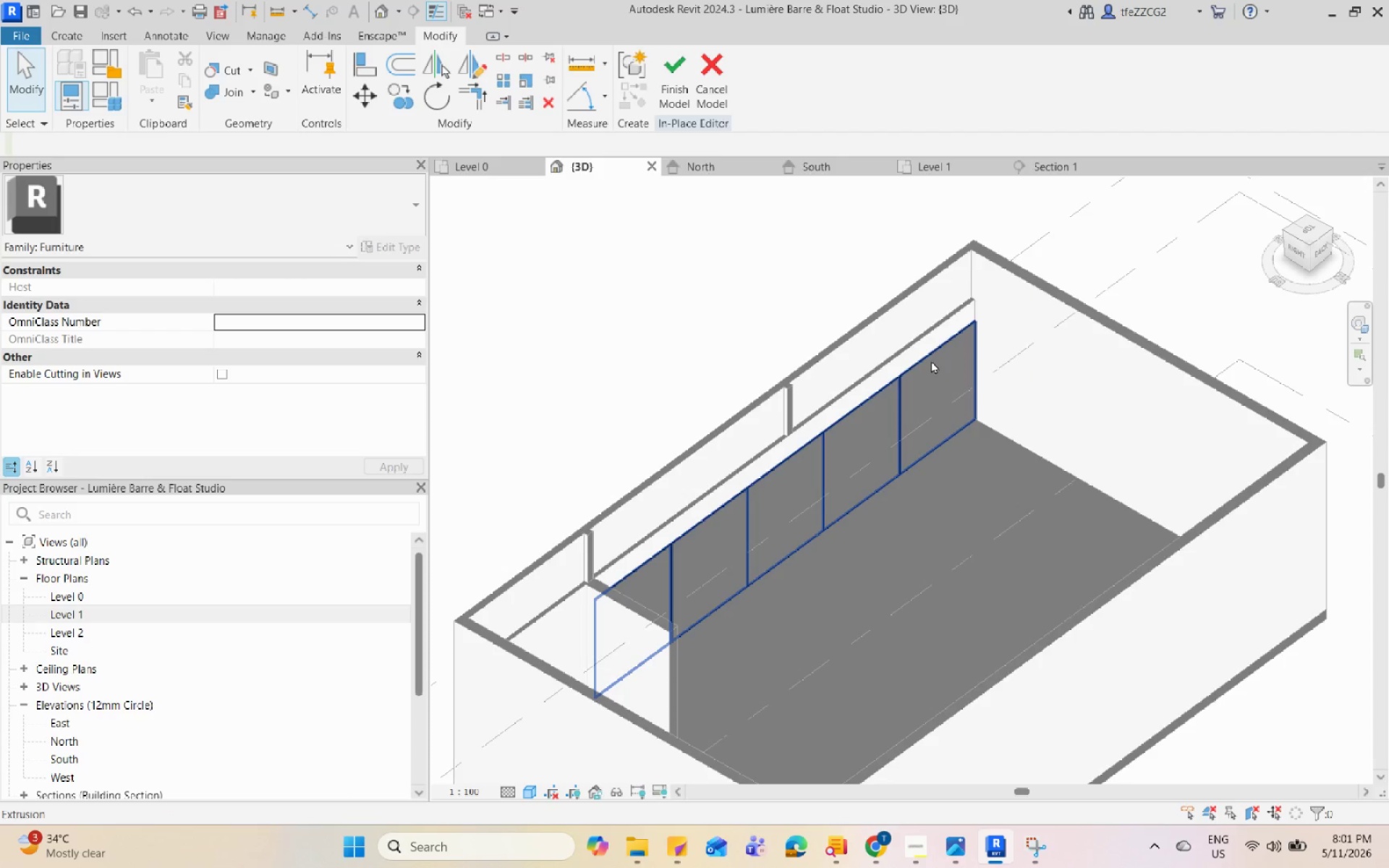 
left_click([931, 360])
 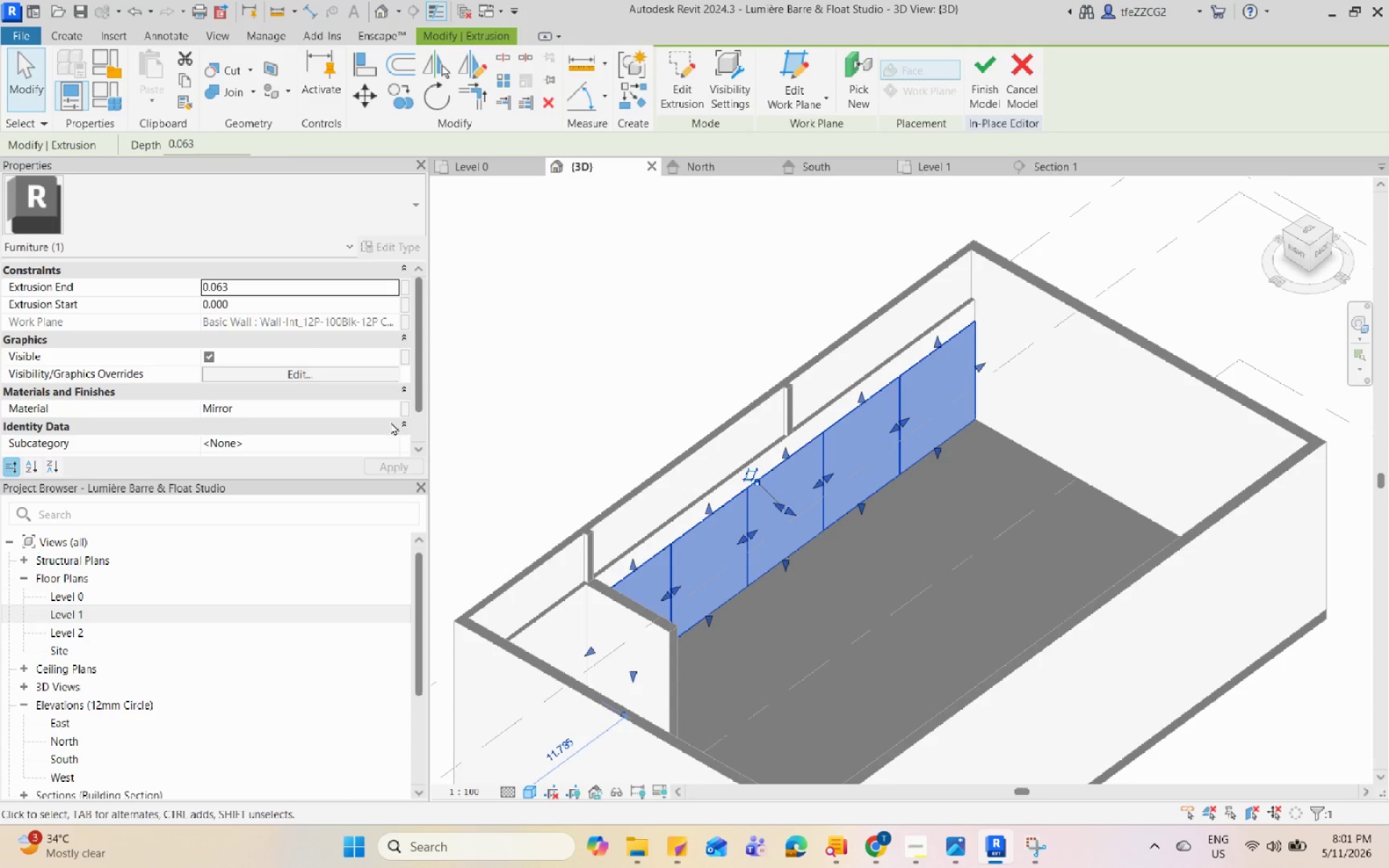 
left_click([390, 407])
 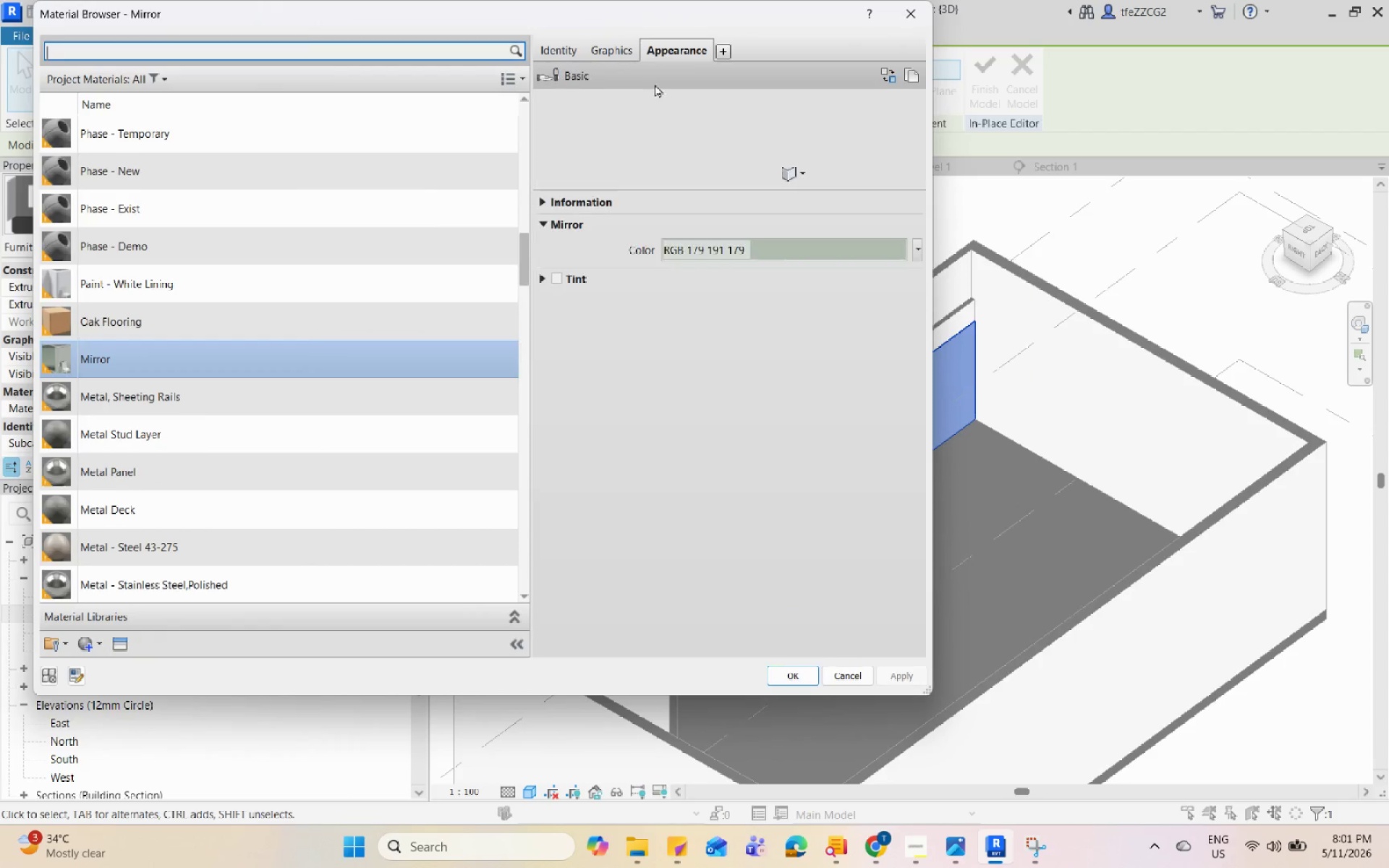 
left_click([620, 52])
 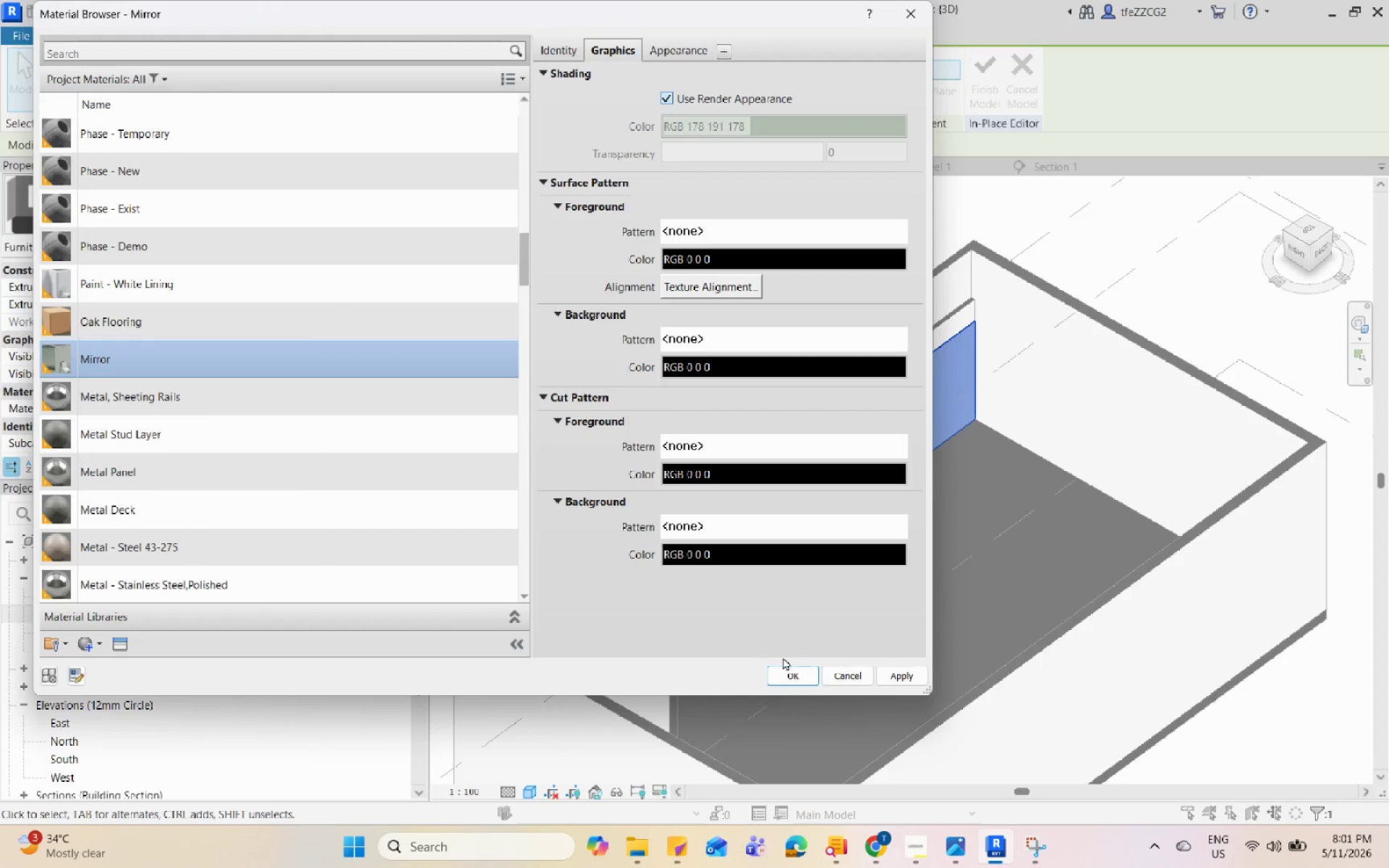 
double_click([797, 673])
 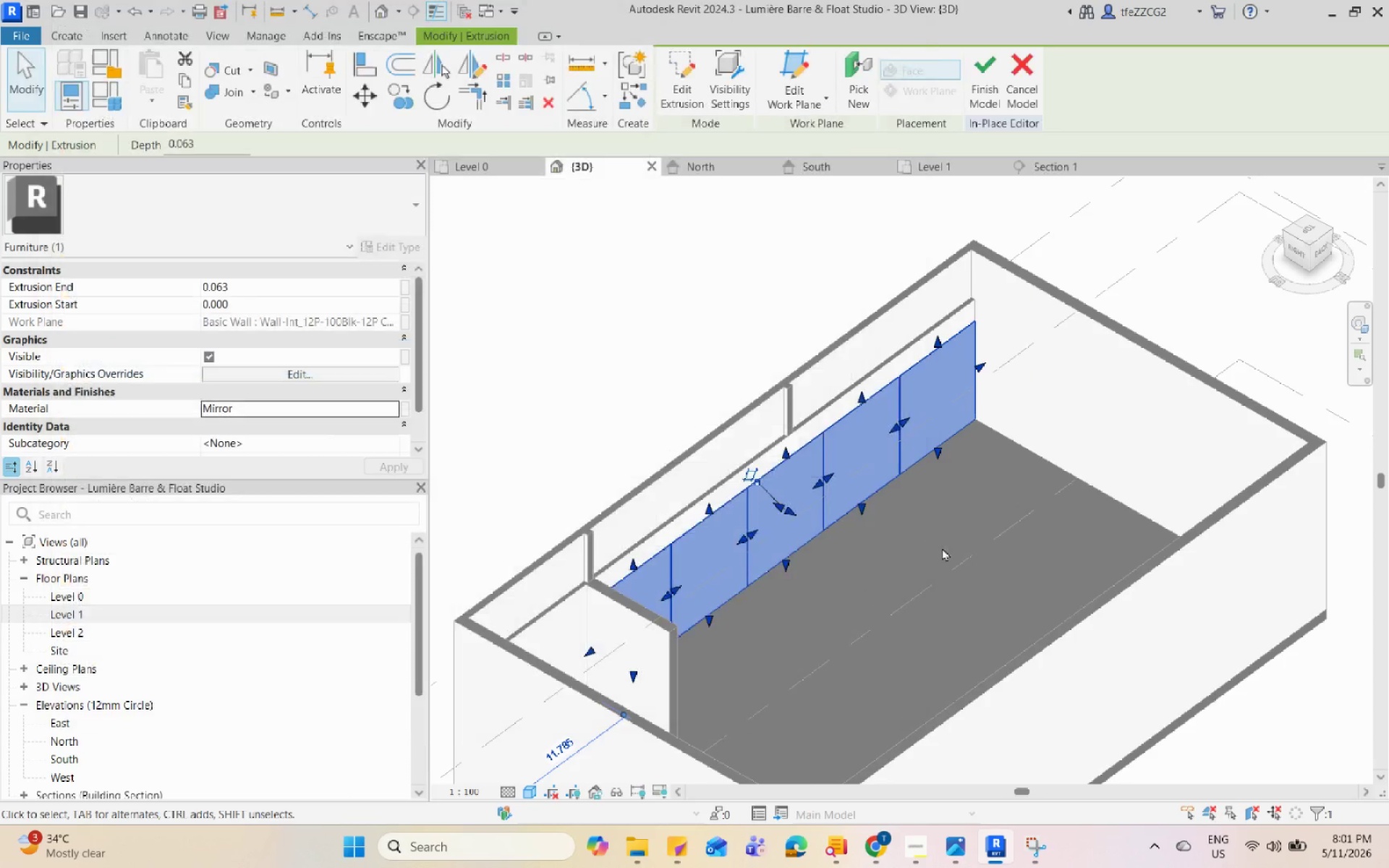 
triple_click([965, 544])
 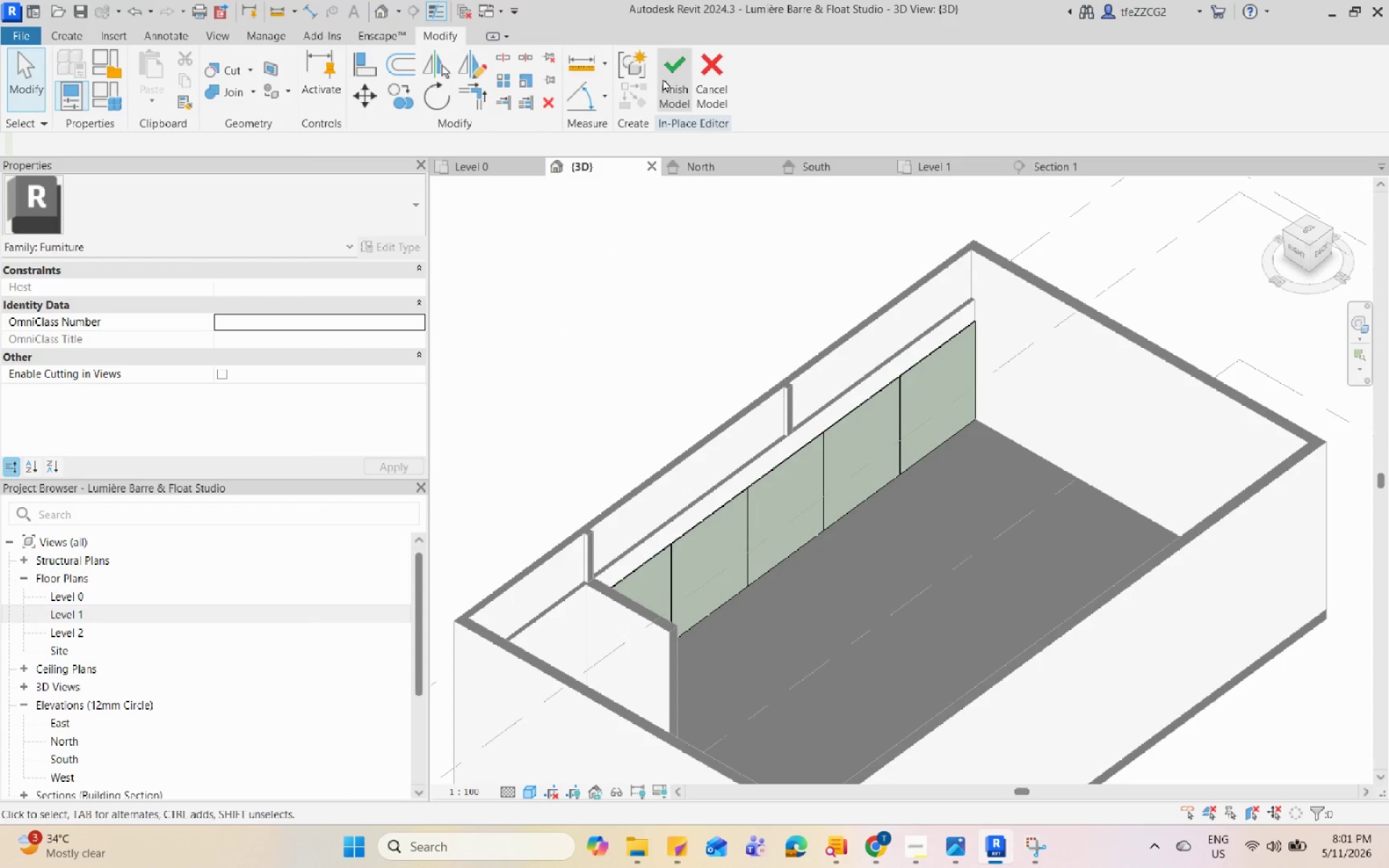 
left_click([663, 78])
 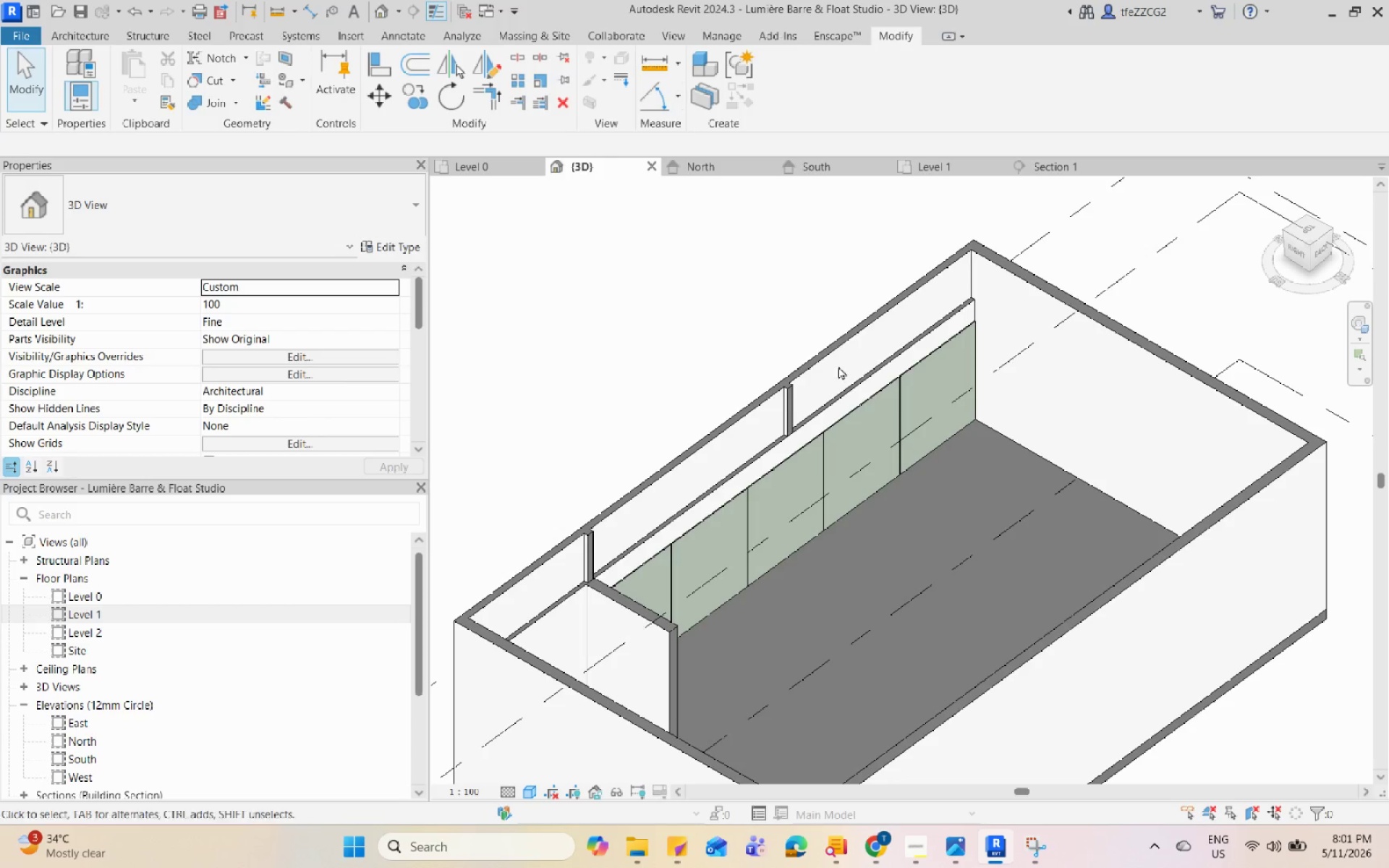 
hold_key(key=ShiftLeft, duration=0.86)
 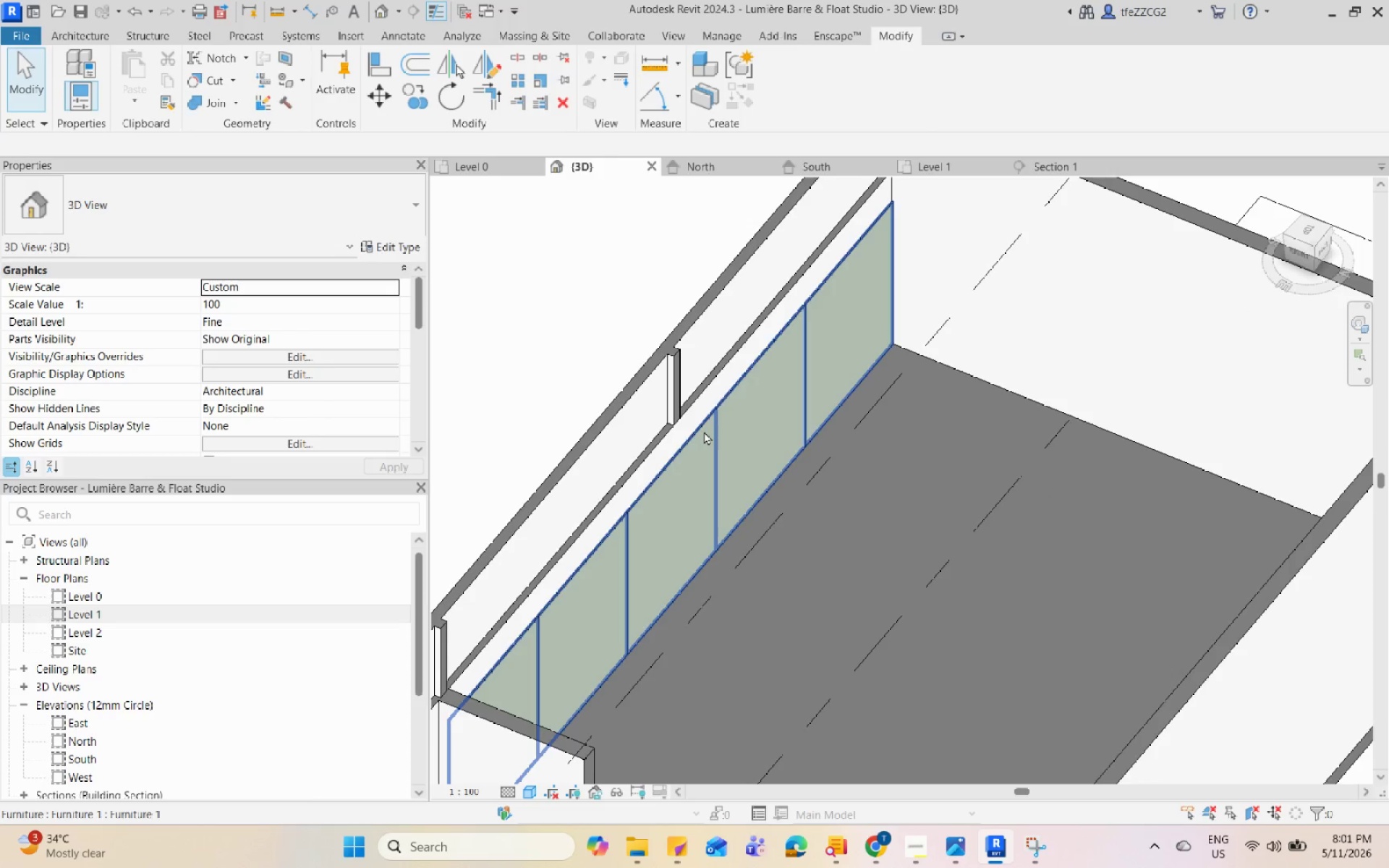 
scroll: coordinate [861, 394], scroll_direction: up, amount: 3.0
 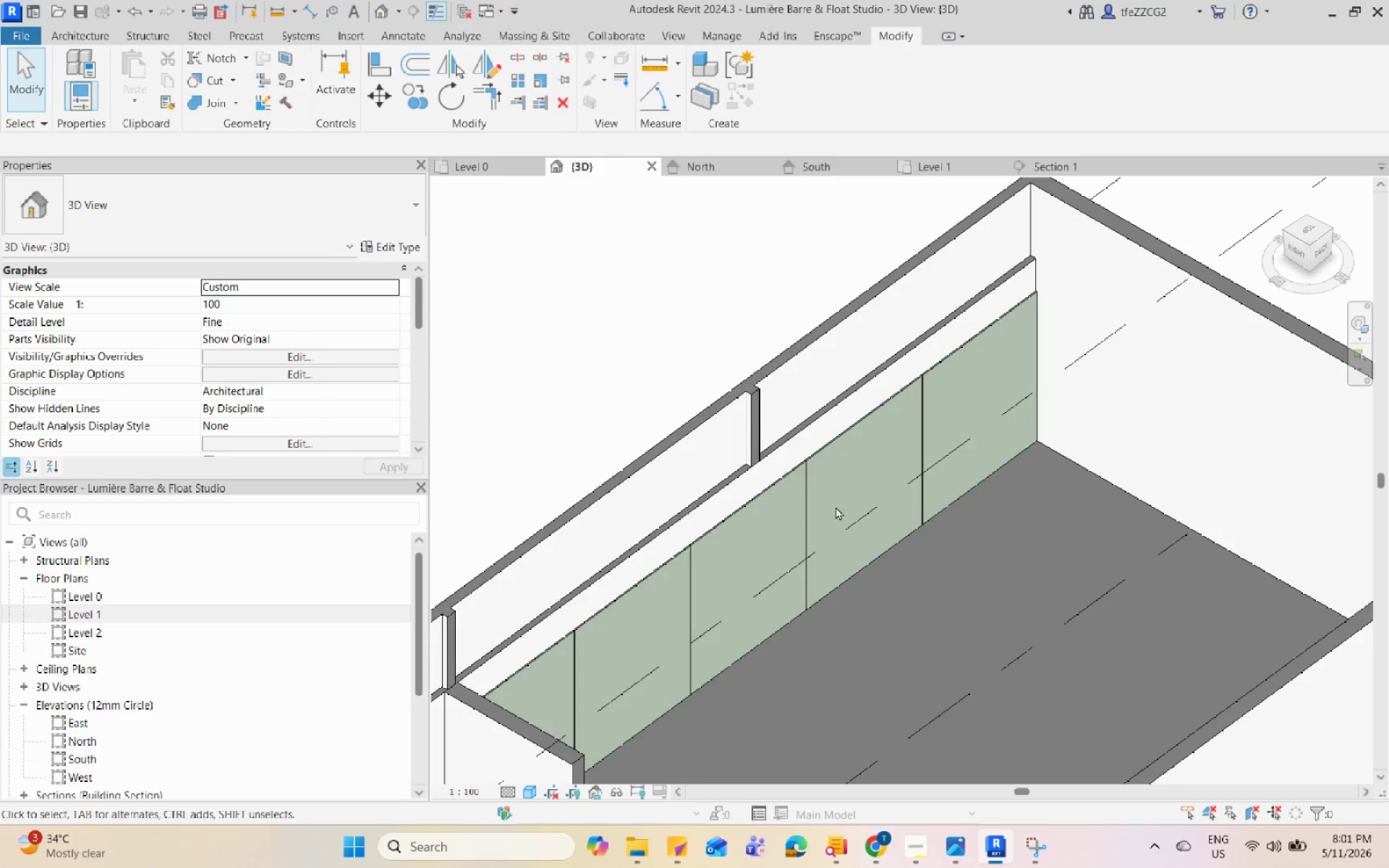 
left_click([710, 437])
 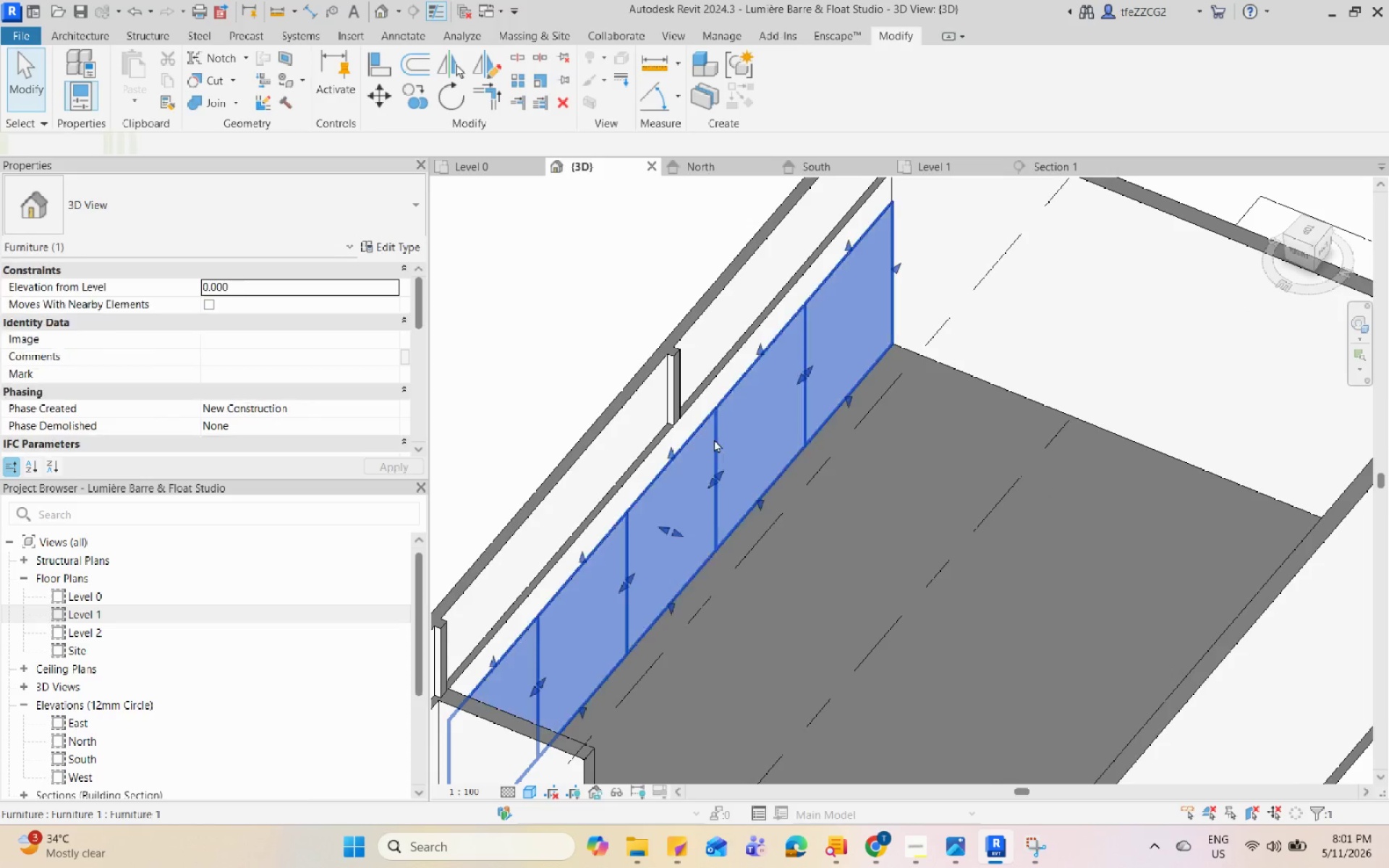 
hold_key(key=ShiftLeft, duration=0.58)
 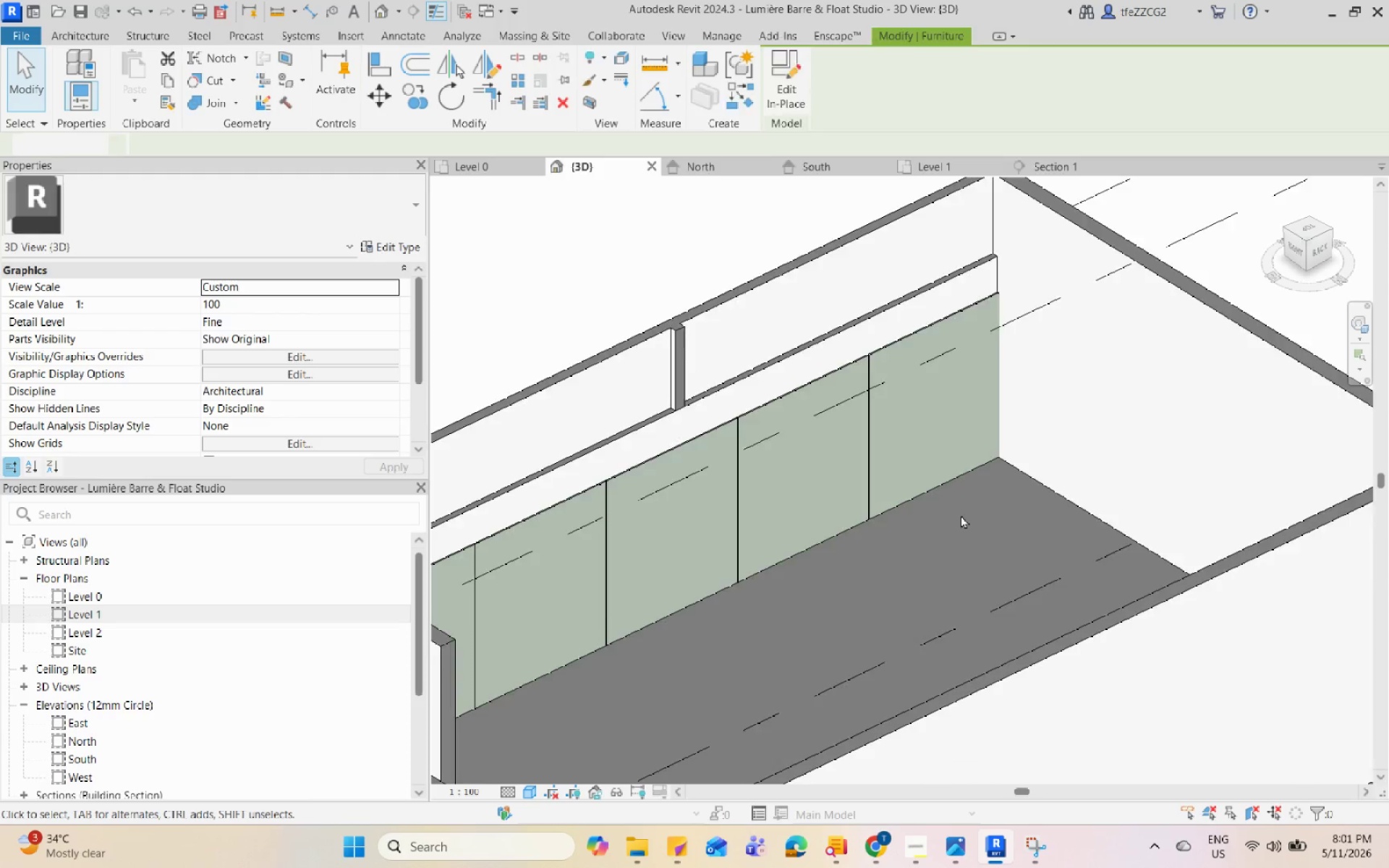 
key(Escape)
 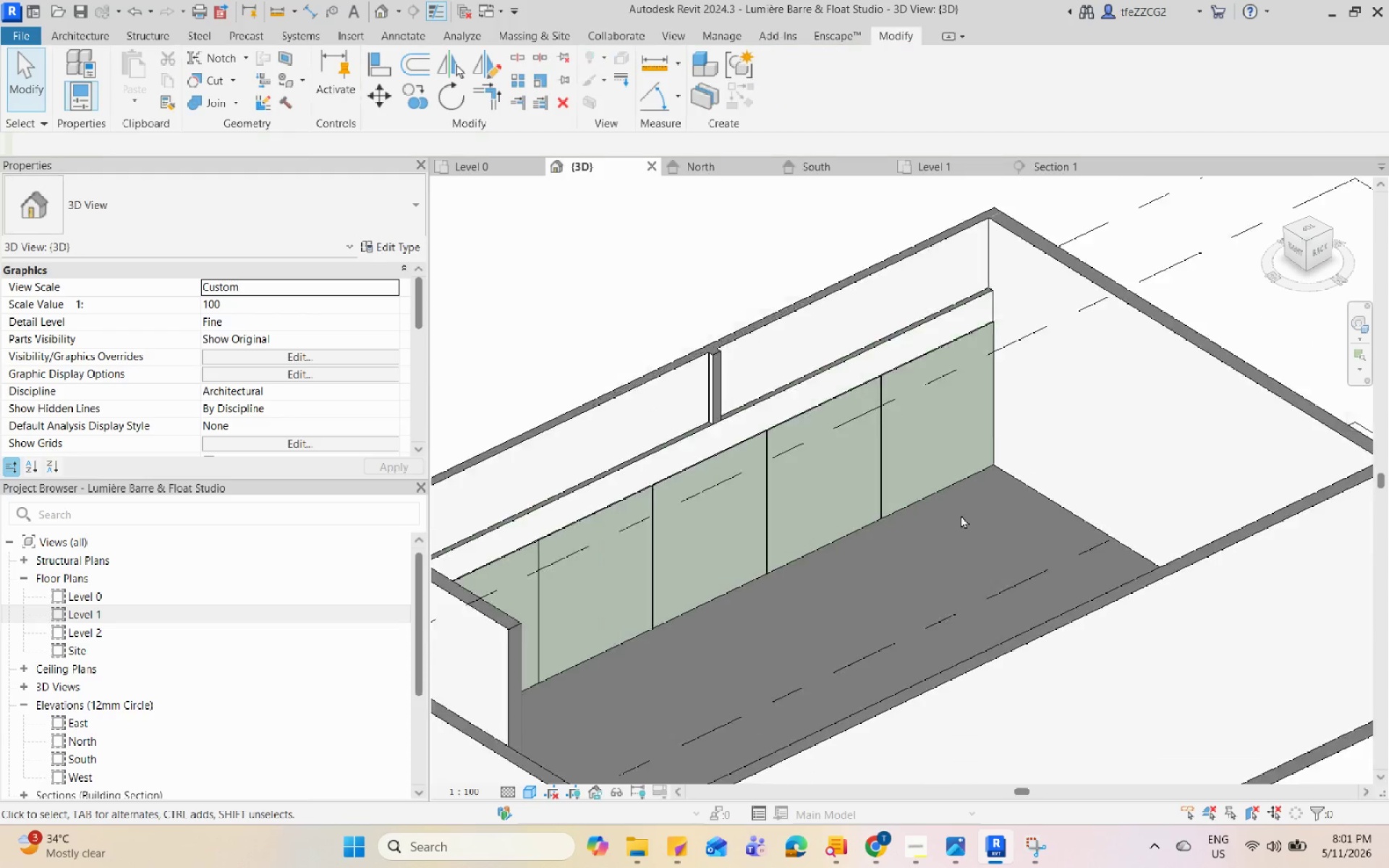 
hold_key(key=ShiftLeft, duration=0.94)
 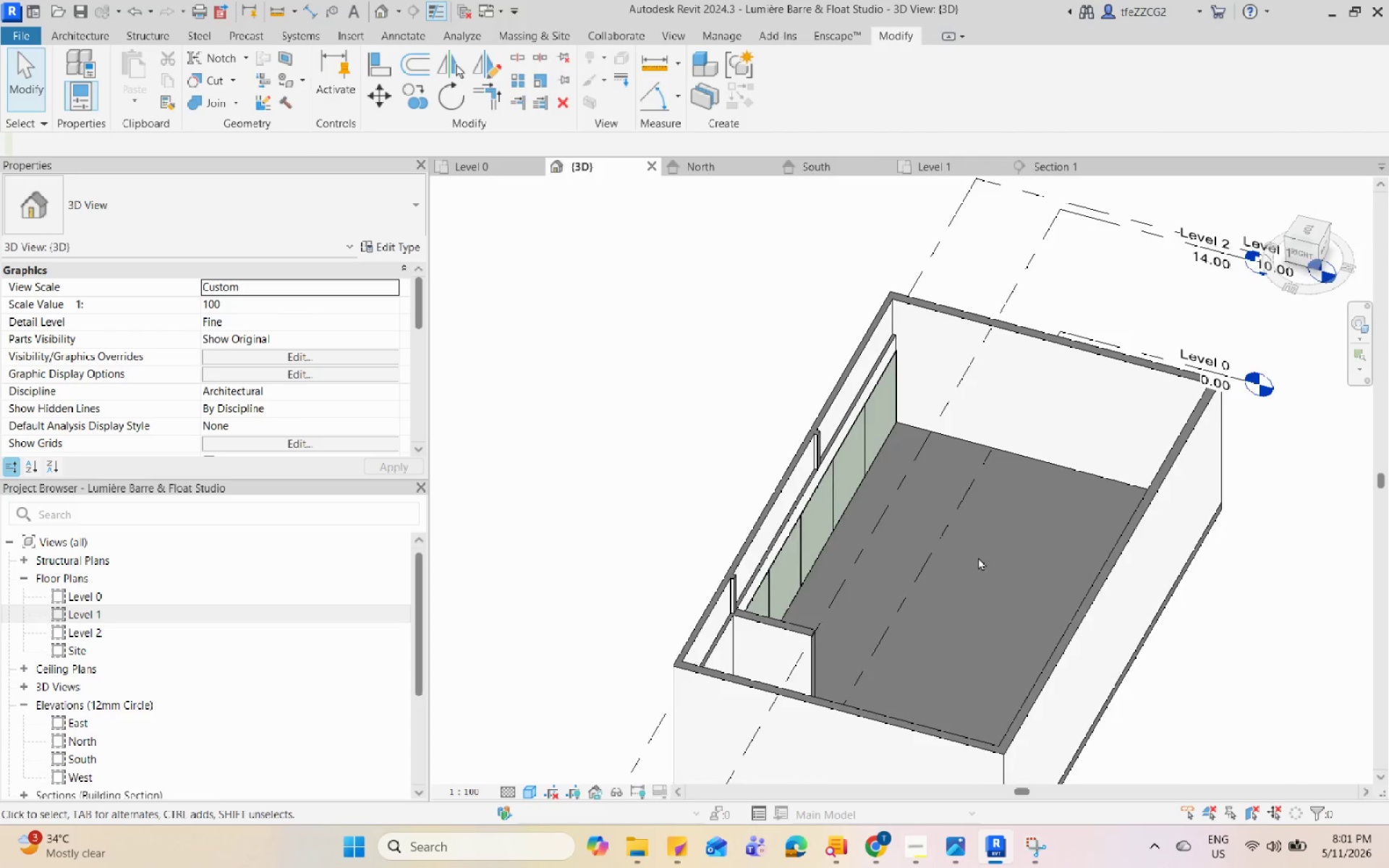 
scroll: coordinate [961, 515], scroll_direction: down, amount: 5.0
 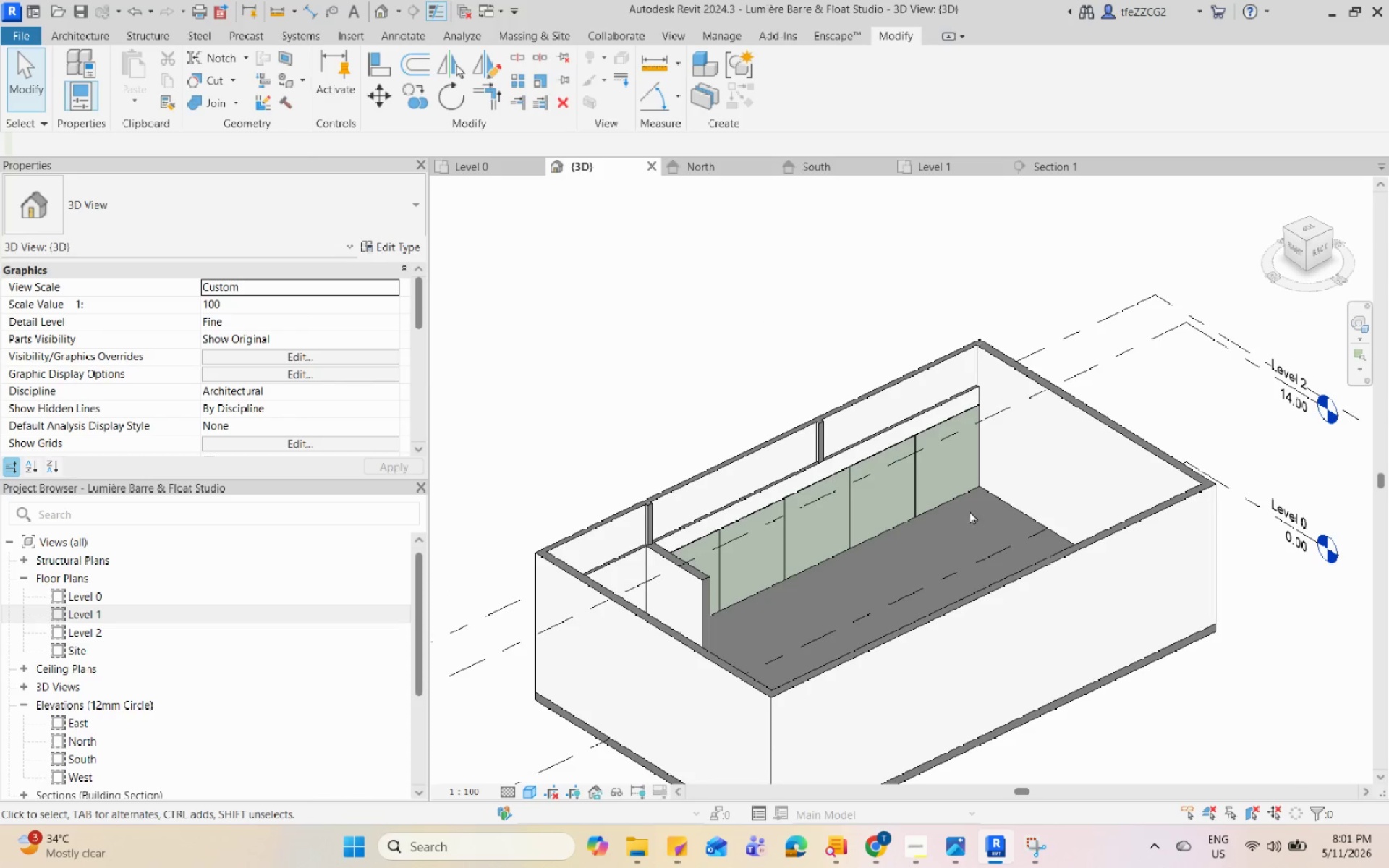 
scroll: coordinate [978, 557], scroll_direction: up, amount: 3.0
 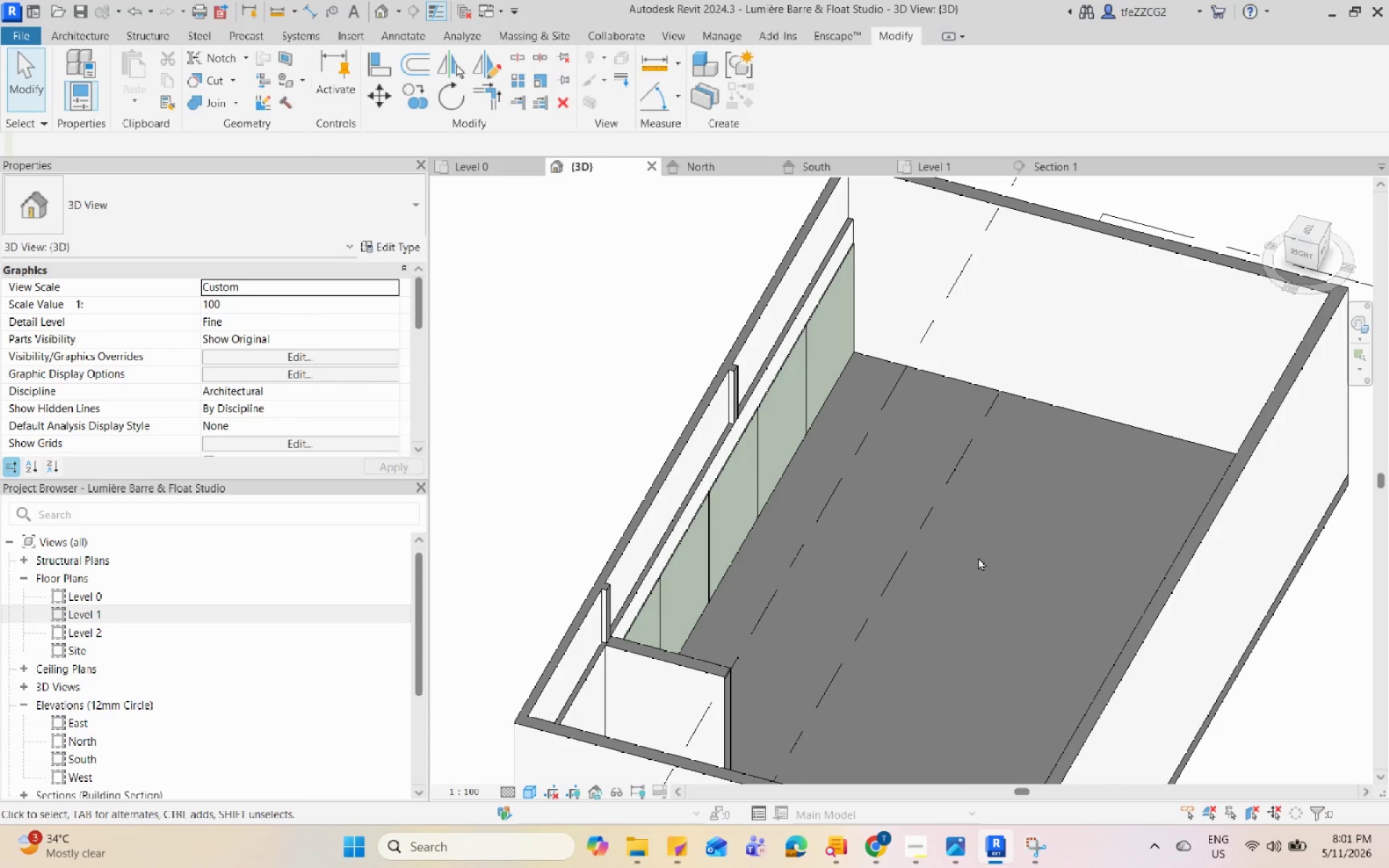 
wait(7.74)
 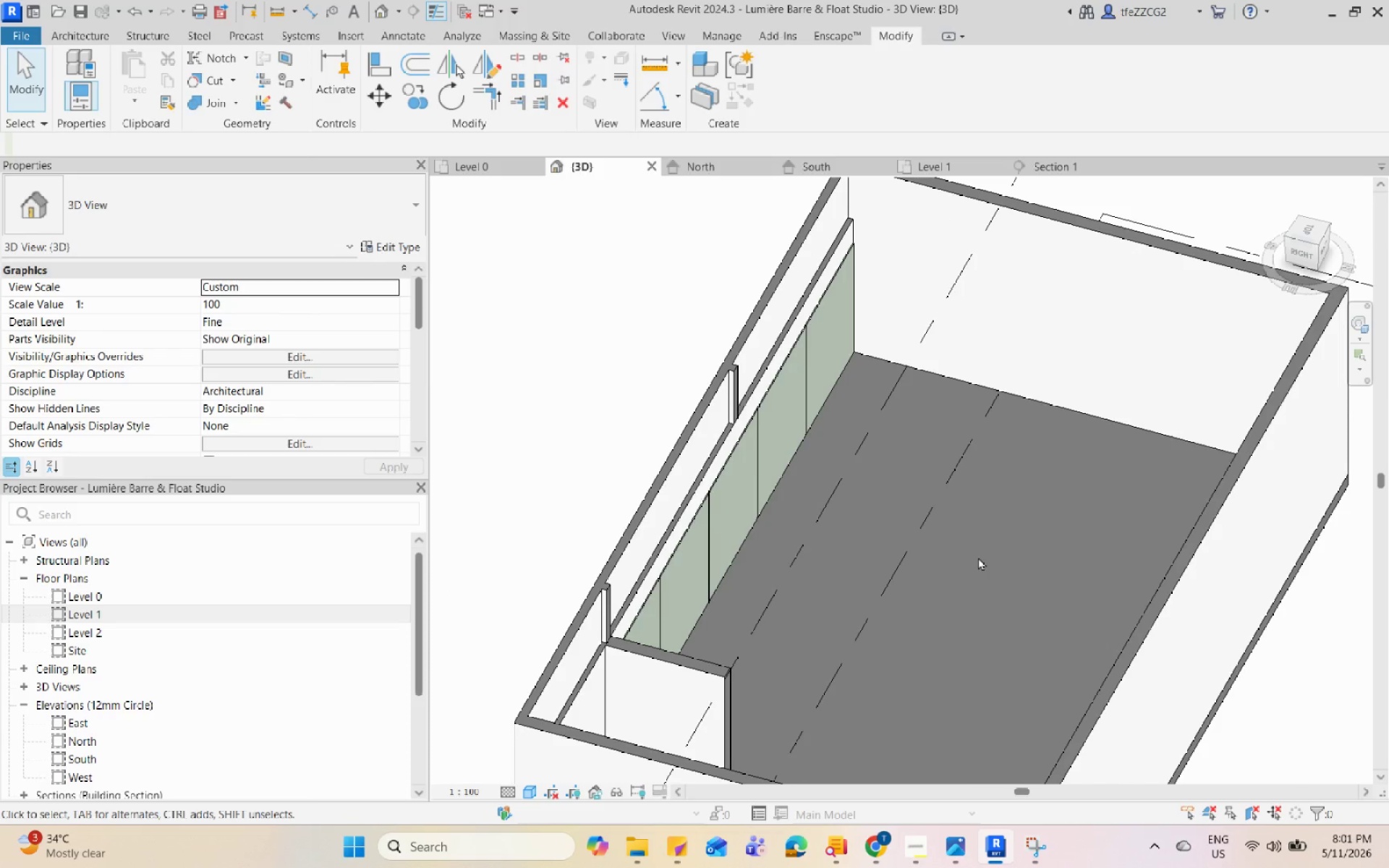 
scroll: coordinate [854, 359], scroll_direction: up, amount: 3.0
 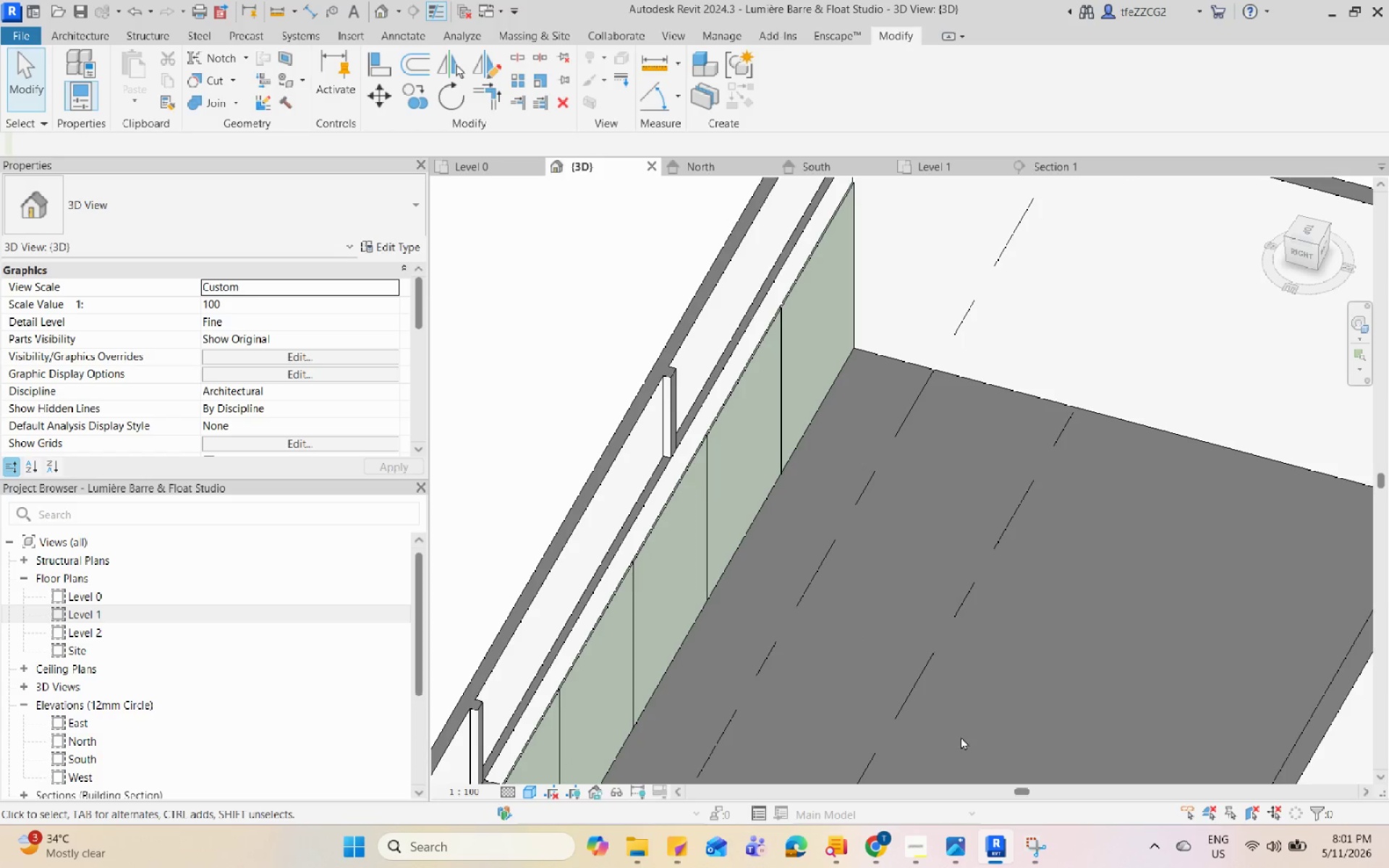 
hold_key(key=ShiftLeft, duration=0.62)
 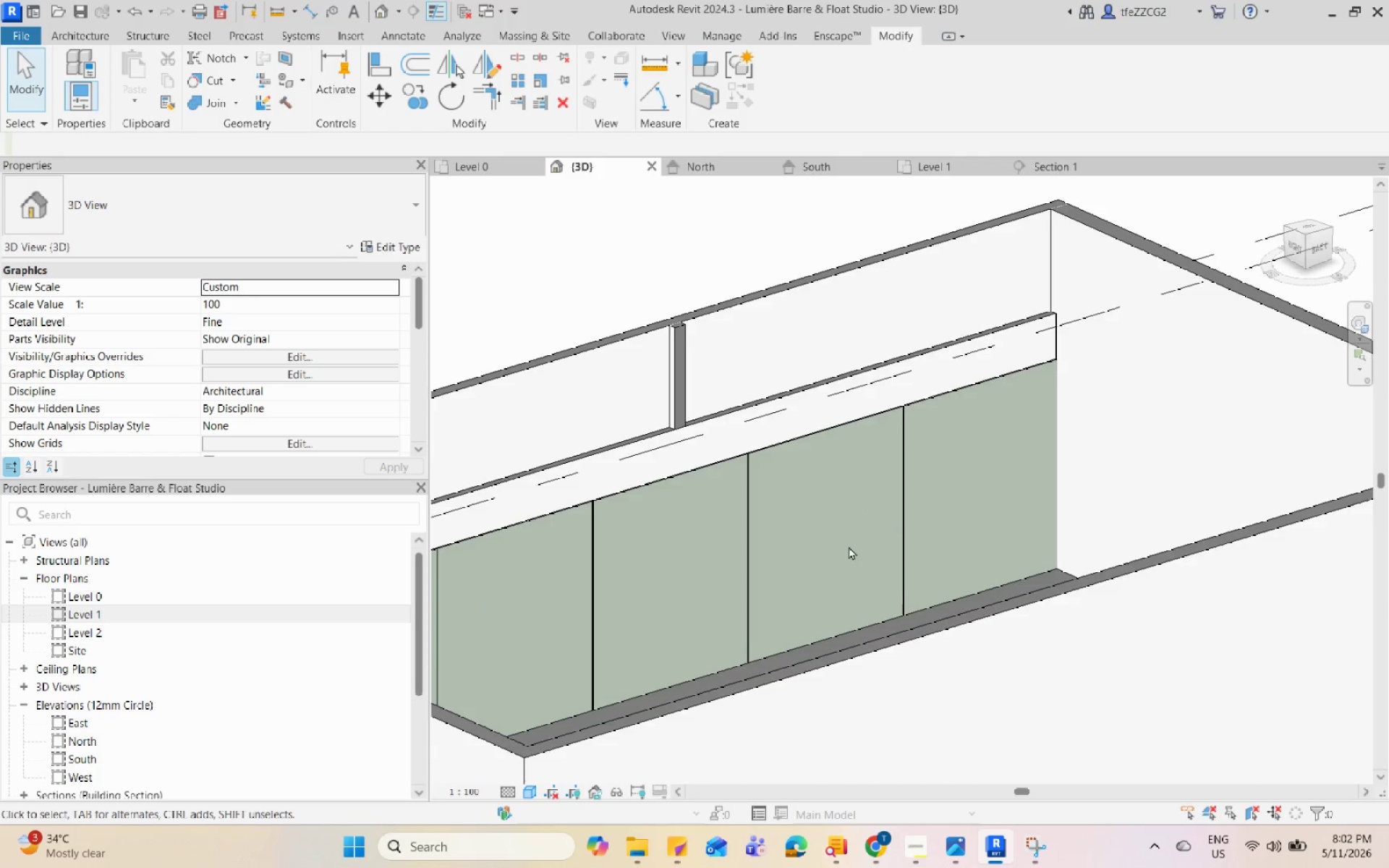 
hold_key(key=ShiftLeft, duration=0.52)
 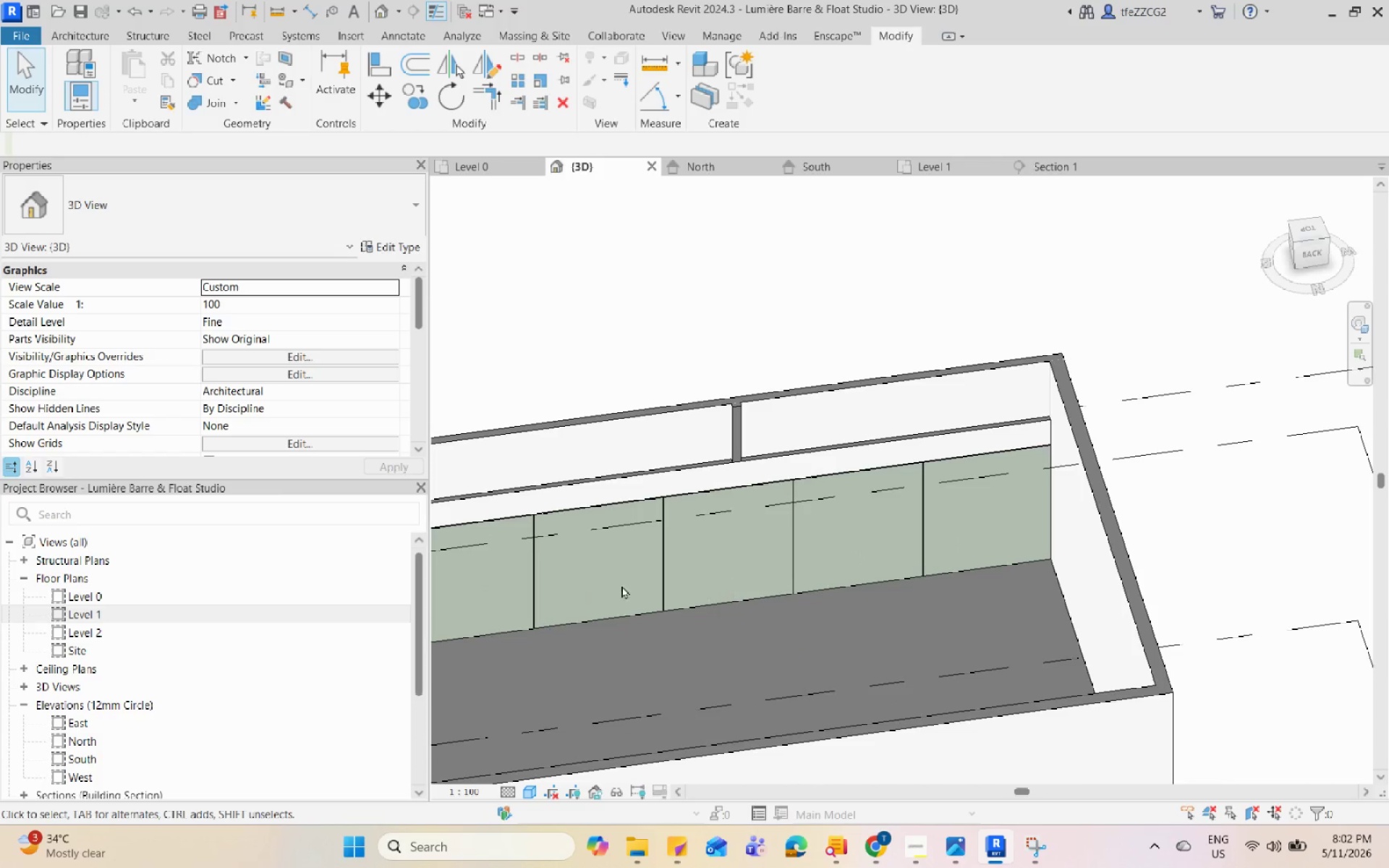 
scroll: coordinate [840, 475], scroll_direction: down, amount: 3.0
 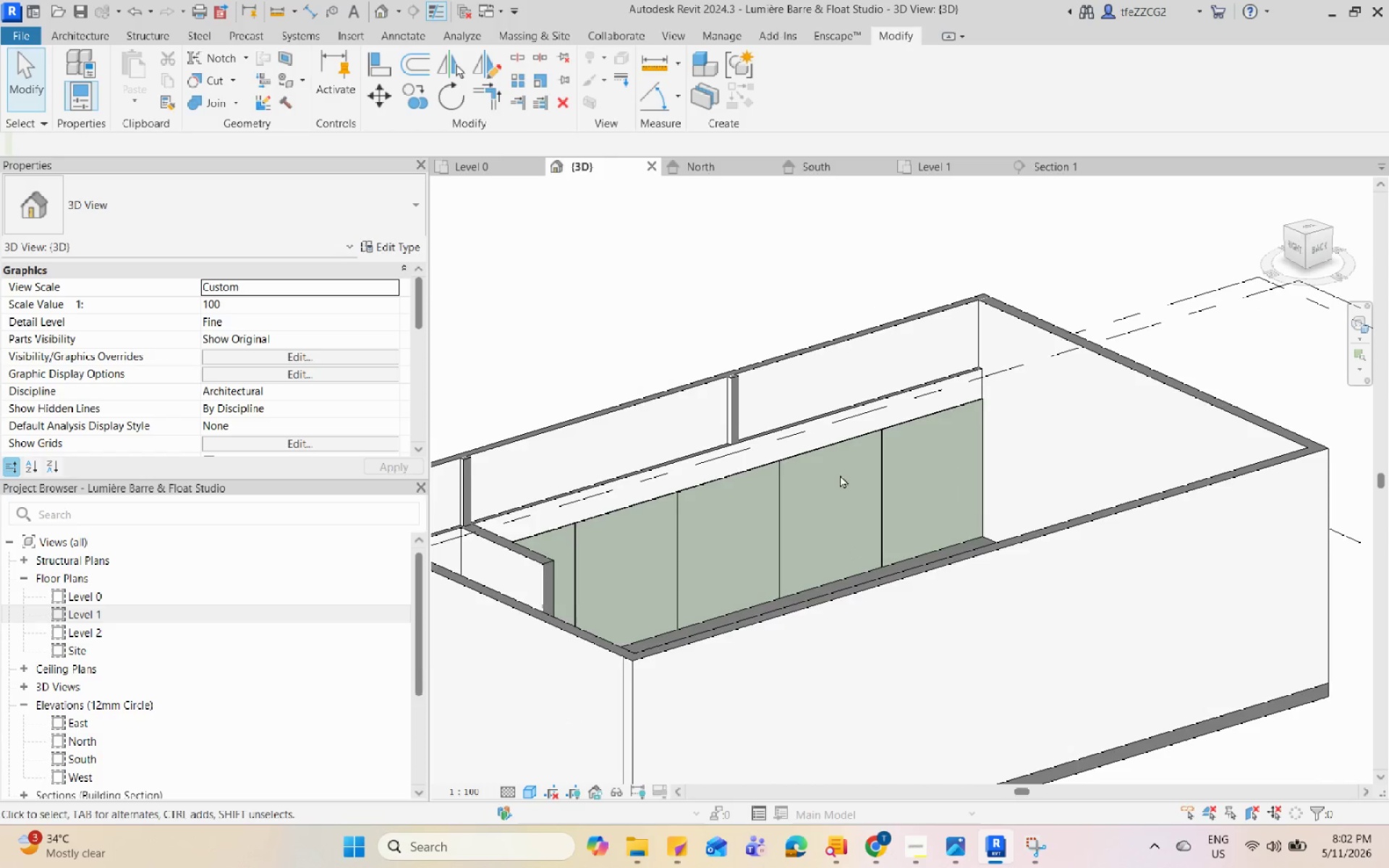 
hold_key(key=ShiftLeft, duration=0.5)
 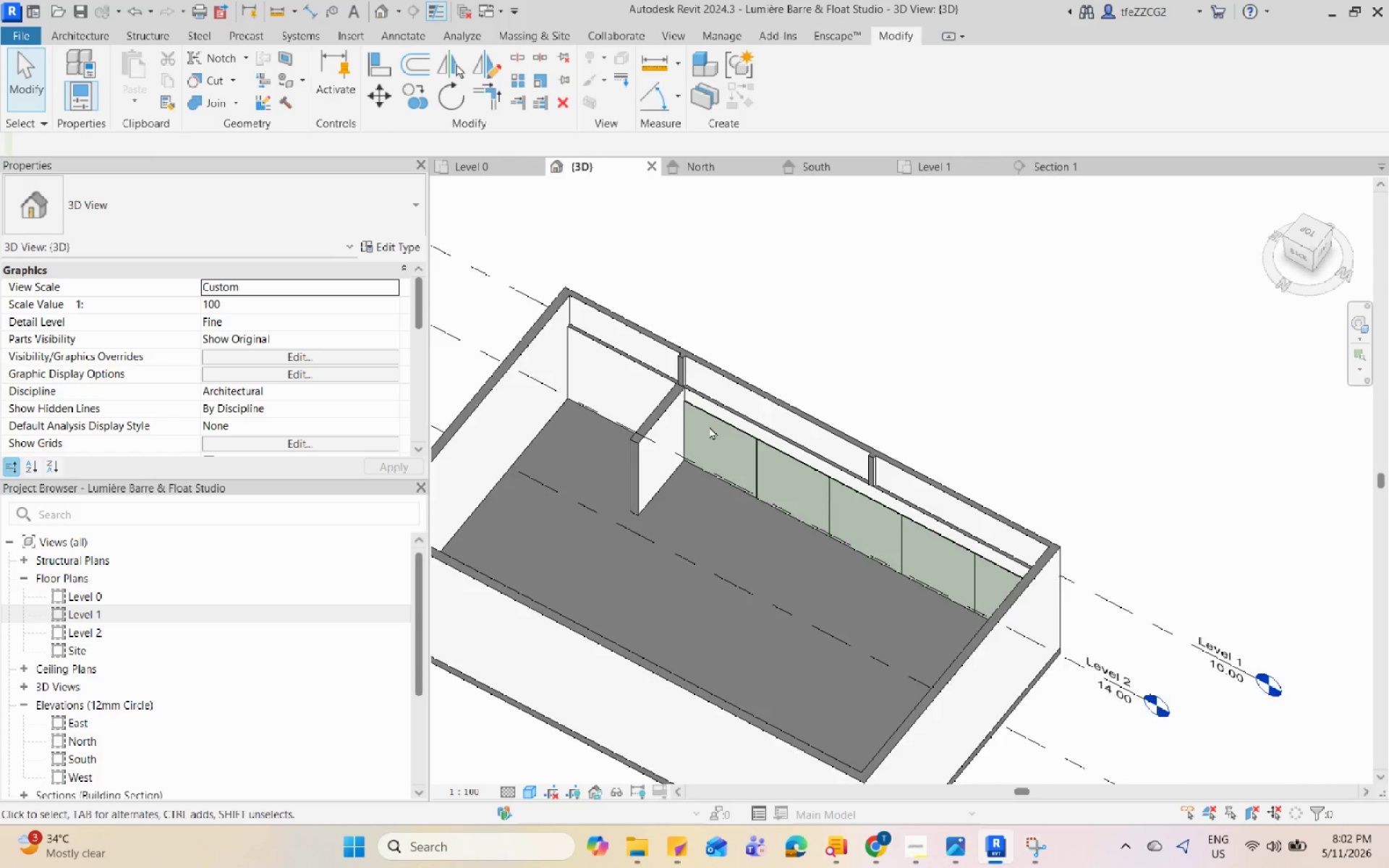 
scroll: coordinate [601, 567], scroll_direction: up, amount: 2.0
 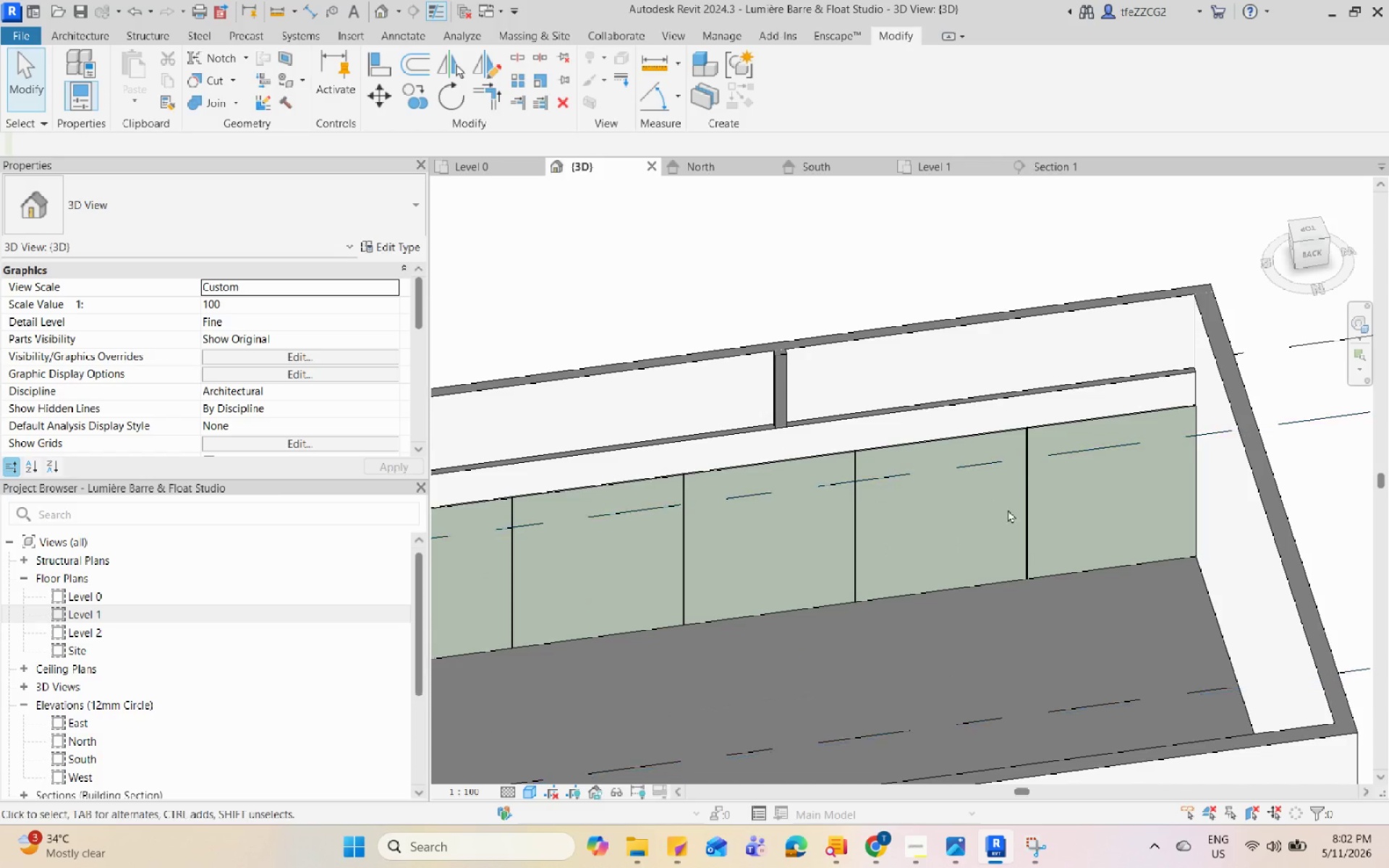 
left_click([723, 415])
 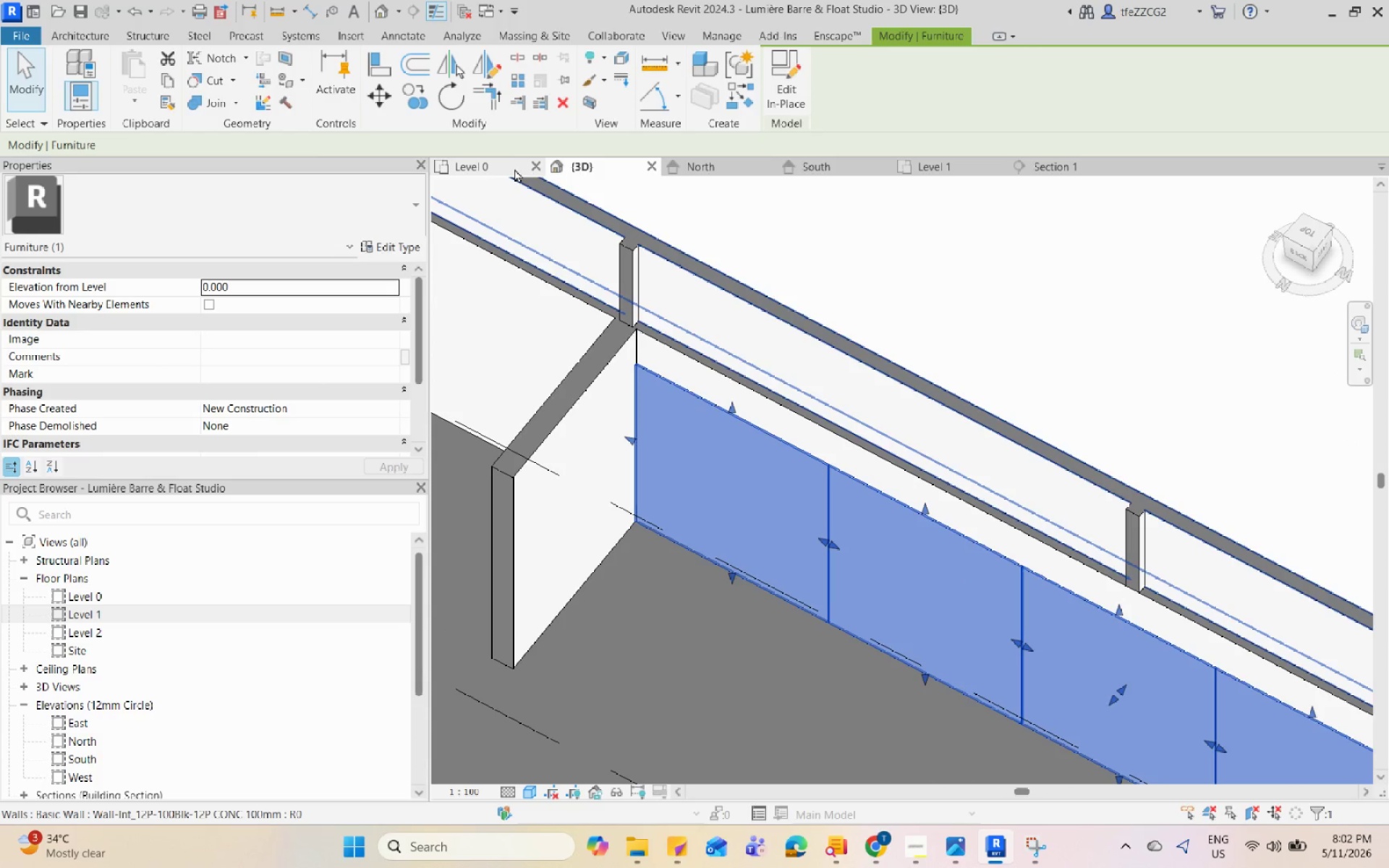 
scroll: coordinate [723, 416], scroll_direction: up, amount: 3.0
 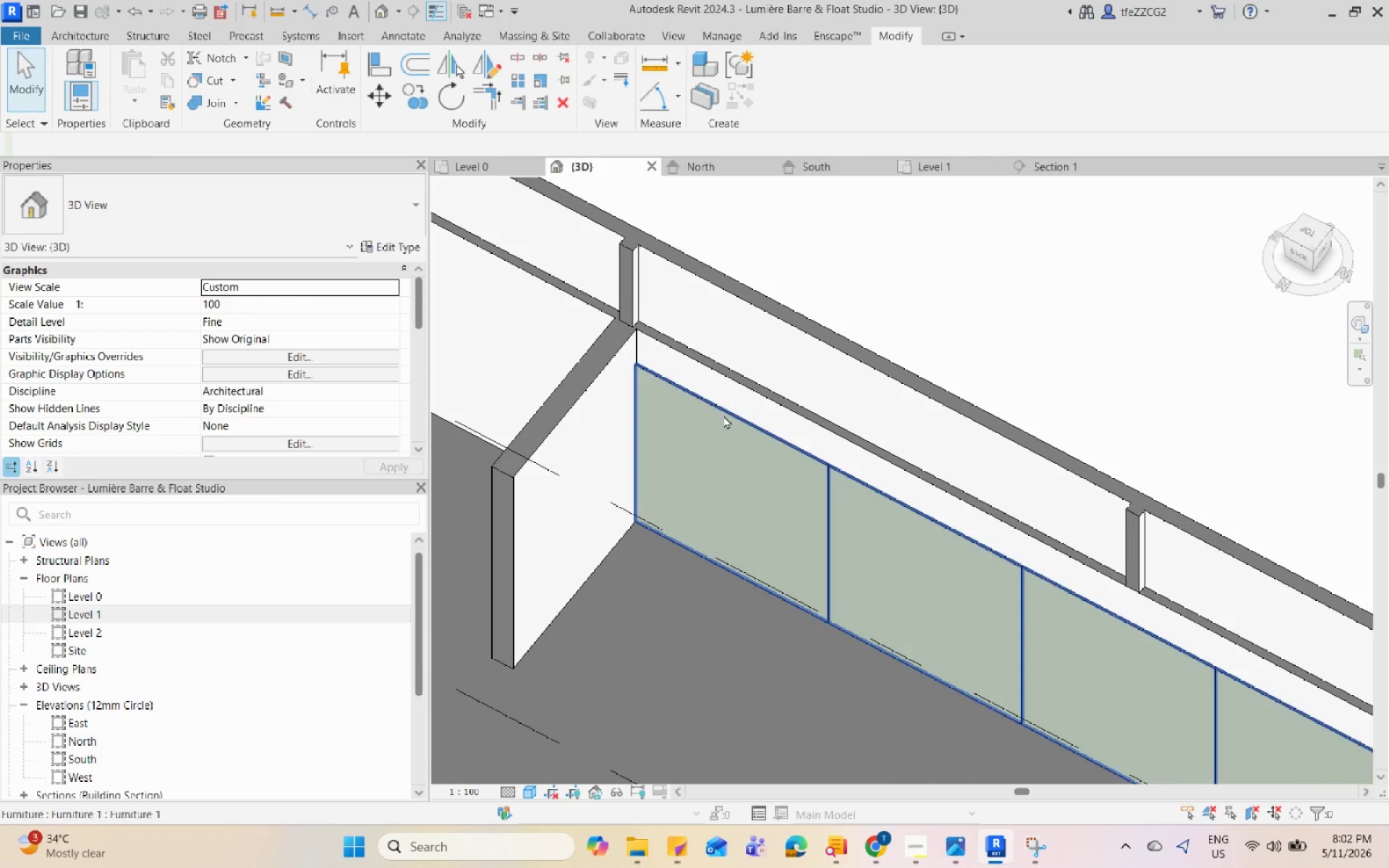 
left_click([505, 166])
 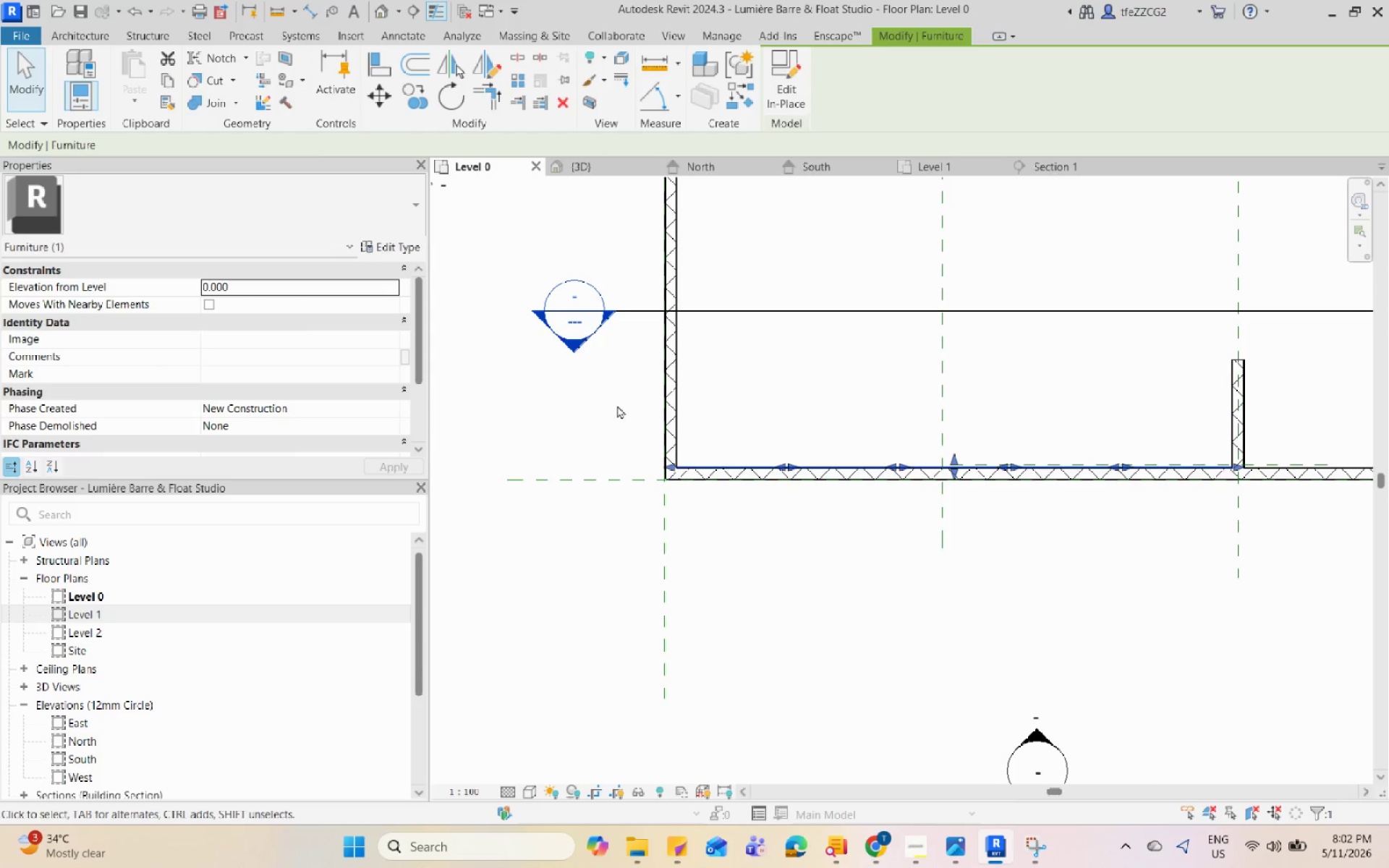 
key(Escape)
 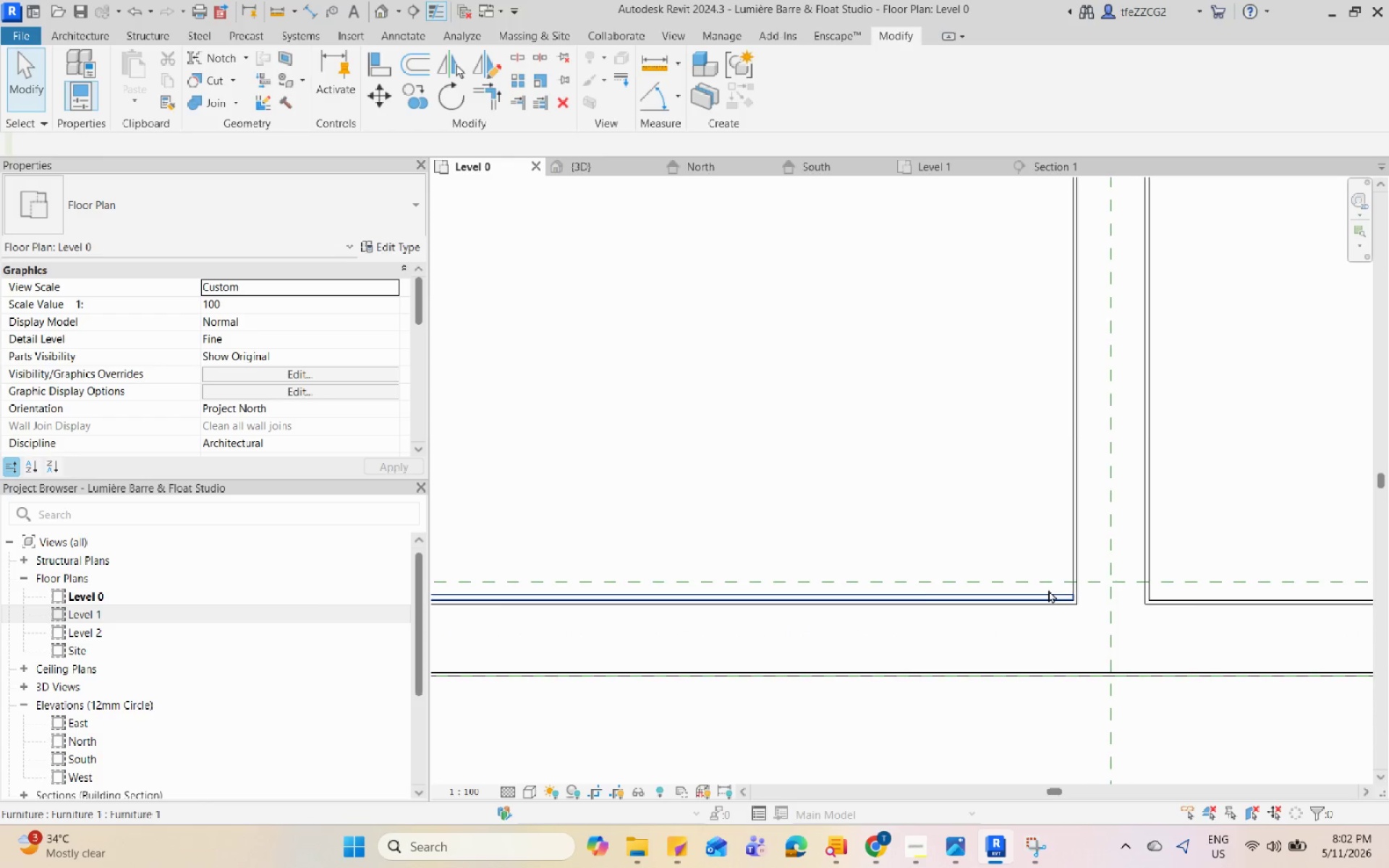 
scroll: coordinate [1055, 555], scroll_direction: up, amount: 13.0
 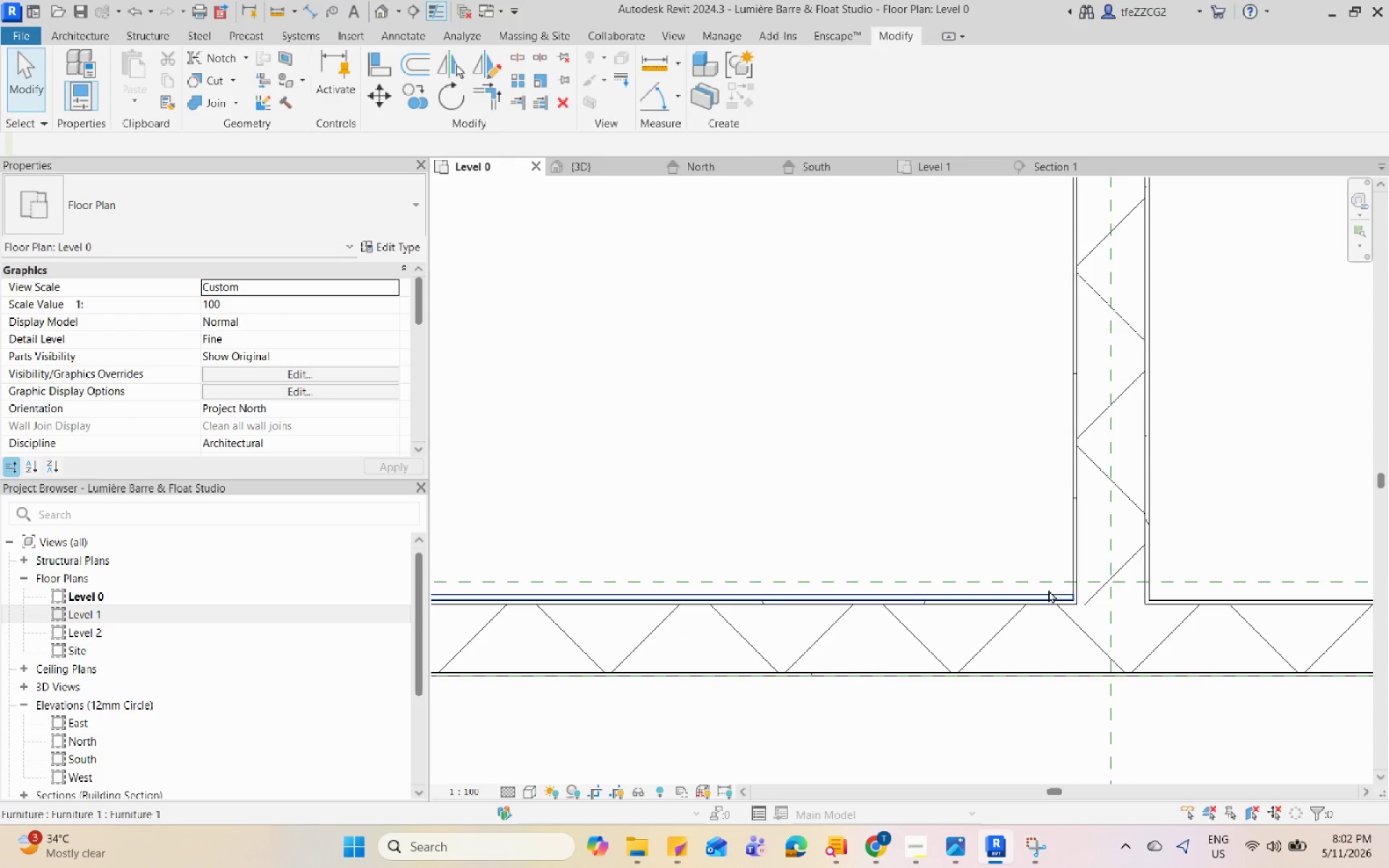 
key(Escape)
 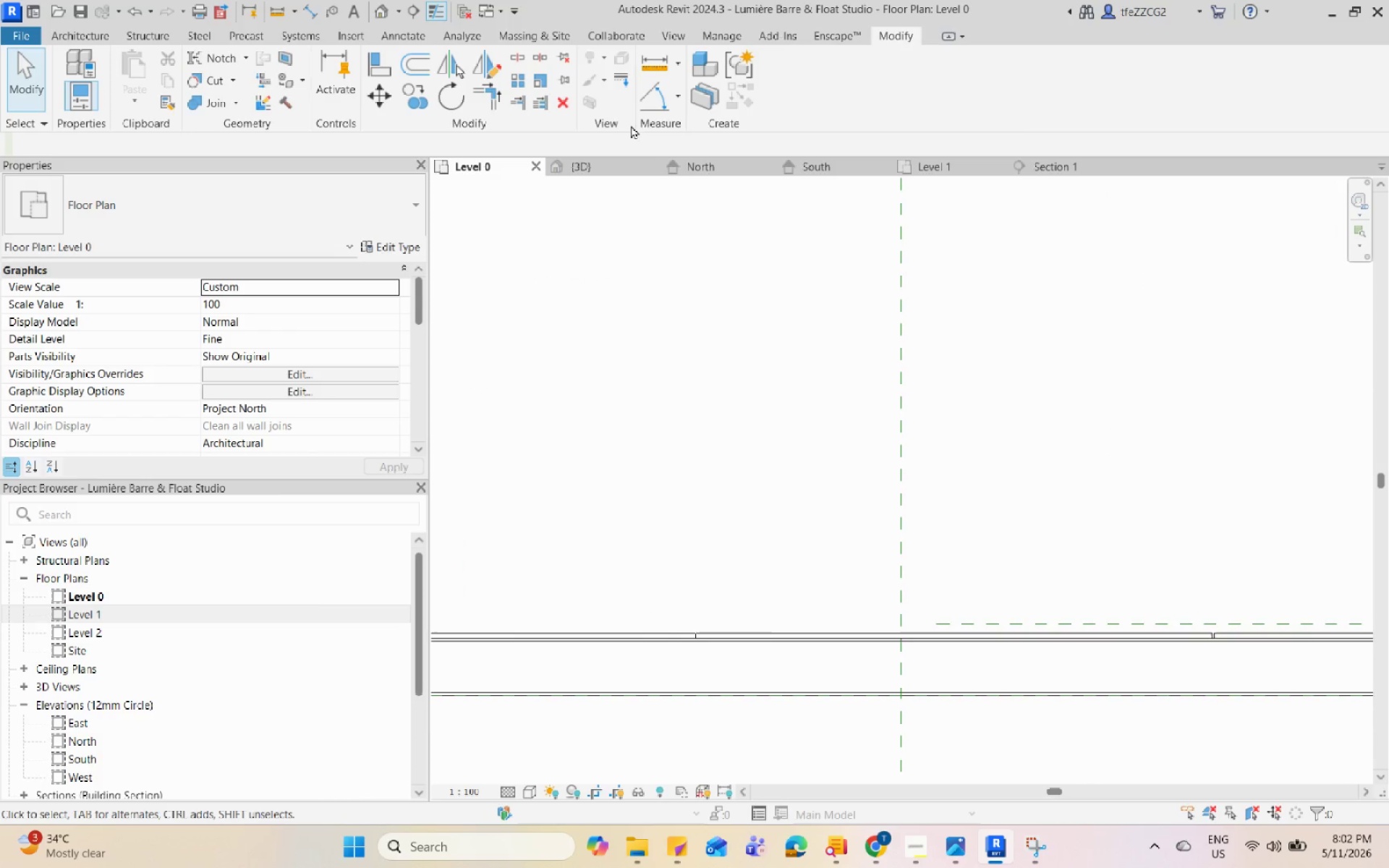 
scroll: coordinate [878, 622], scroll_direction: down, amount: 2.0
 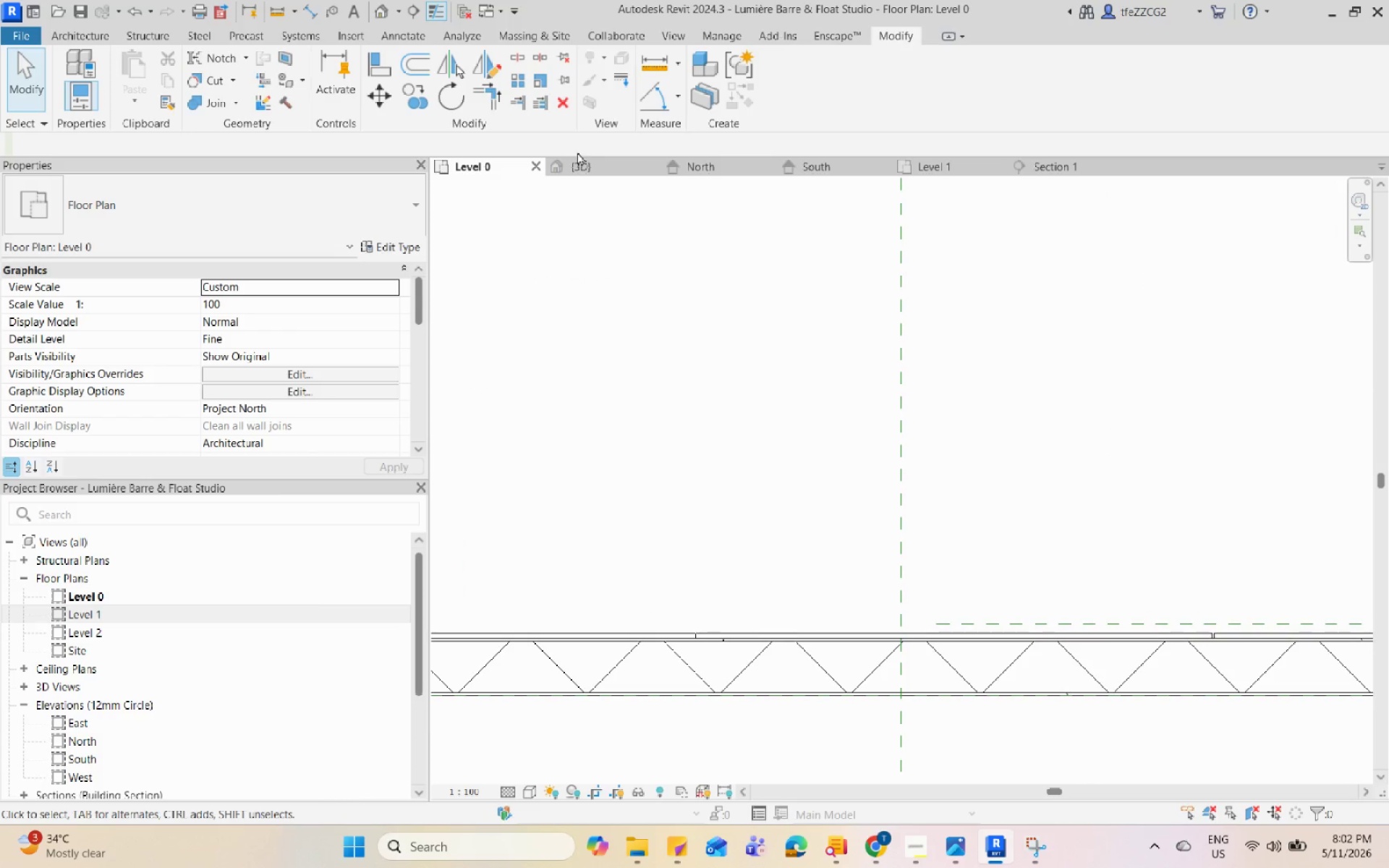 
double_click([582, 165])
 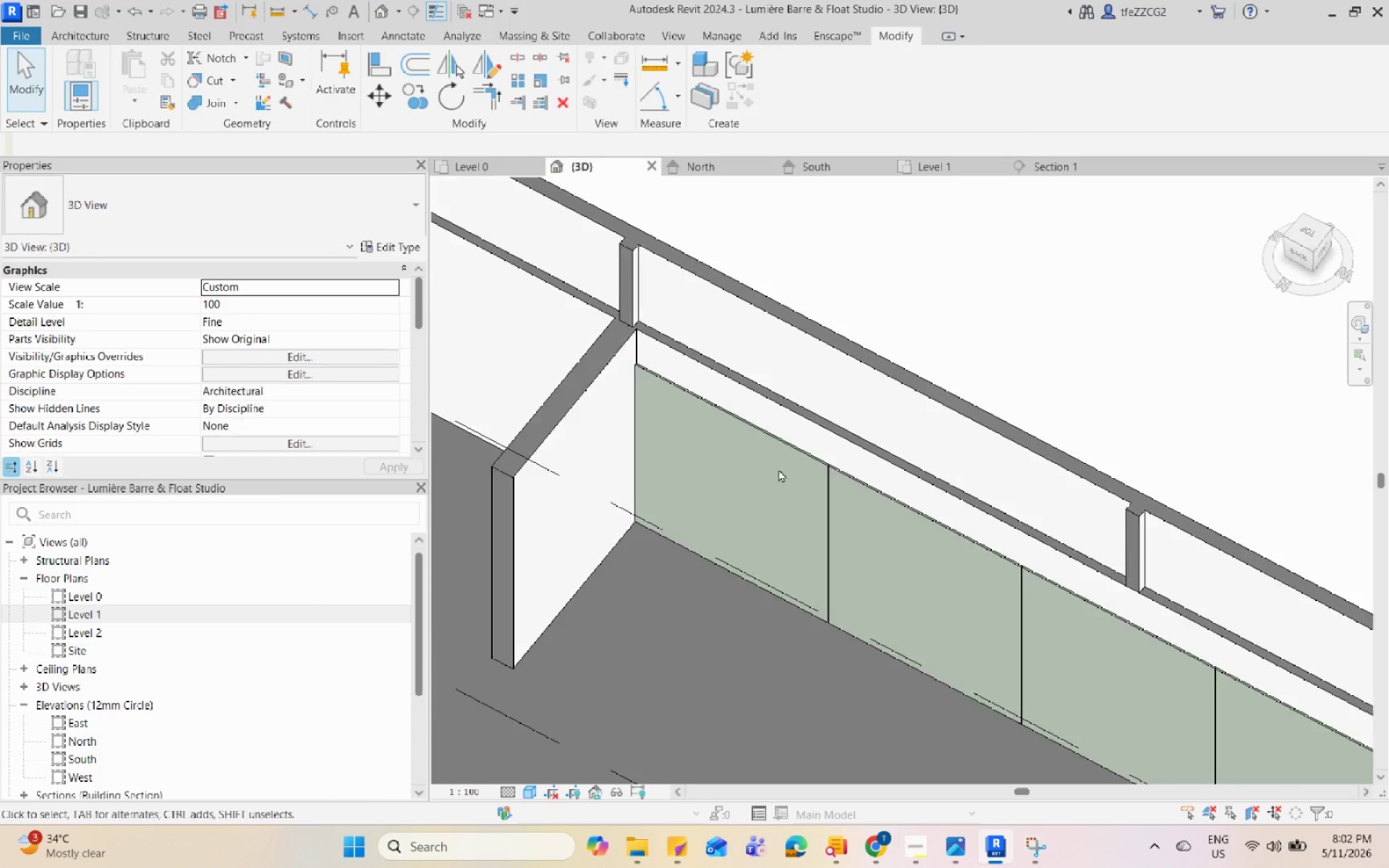 
hold_key(key=ShiftLeft, duration=2.11)
 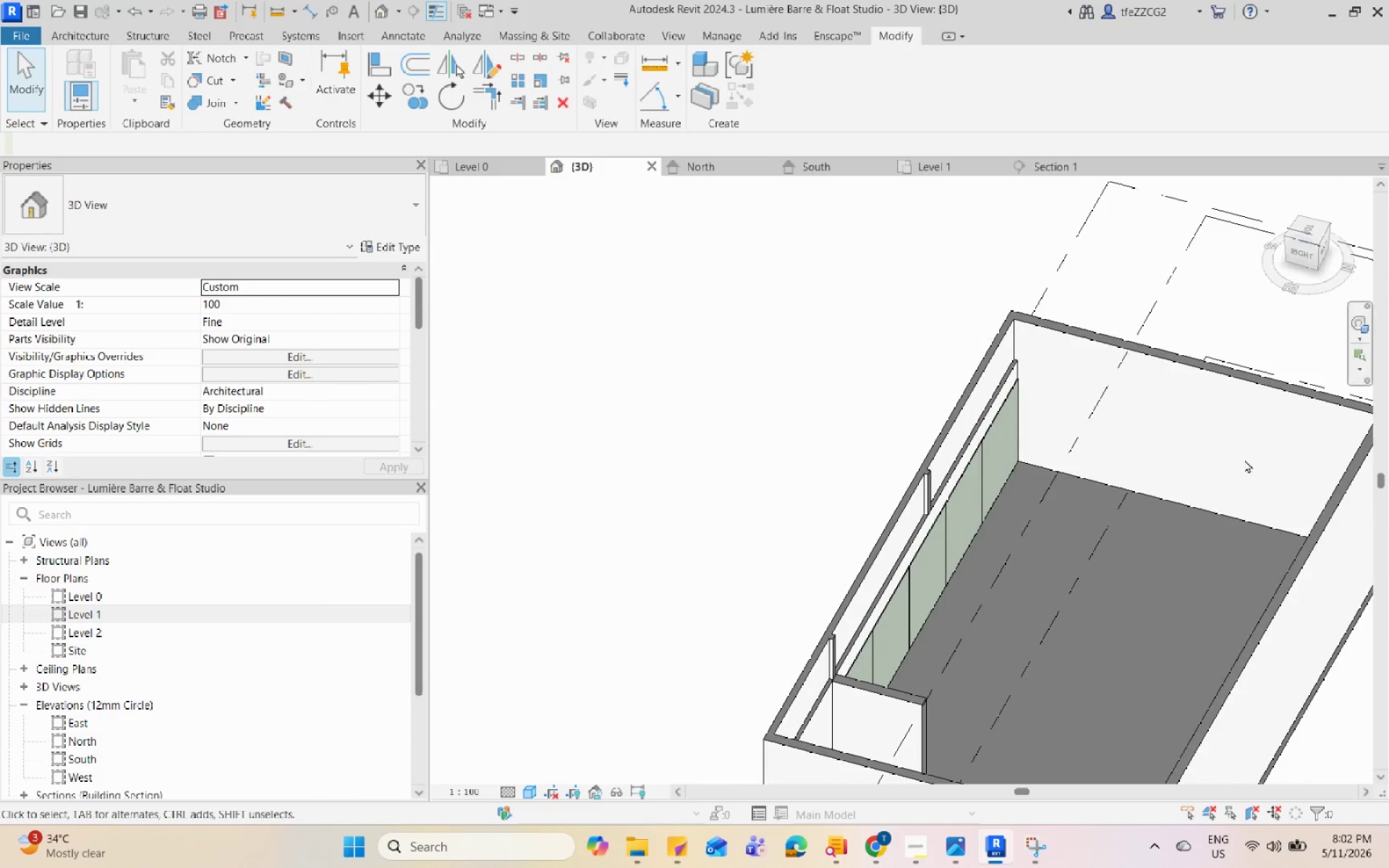 
scroll: coordinate [782, 487], scroll_direction: down, amount: 6.0
 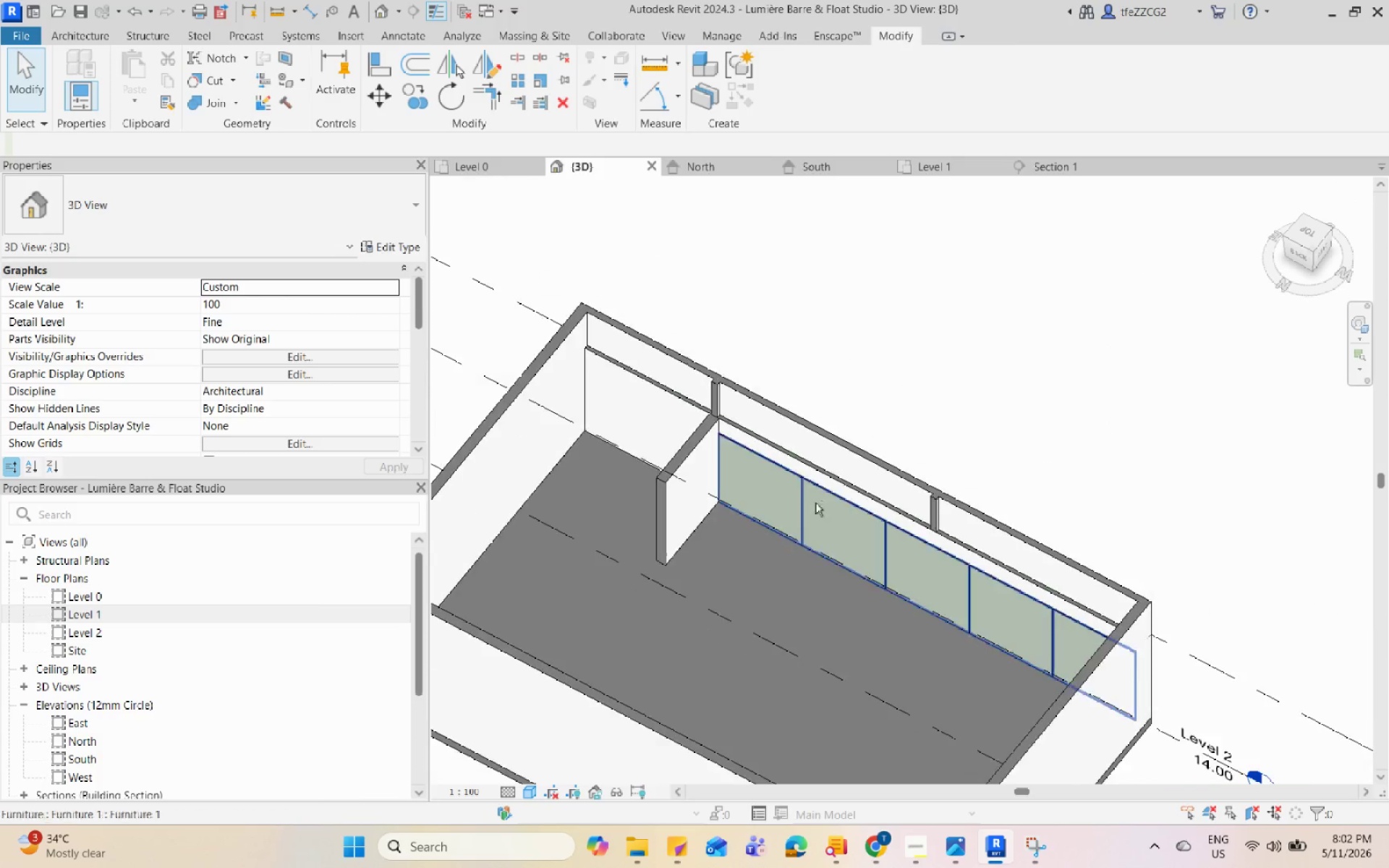 
hold_key(key=ShiftLeft, duration=0.48)
 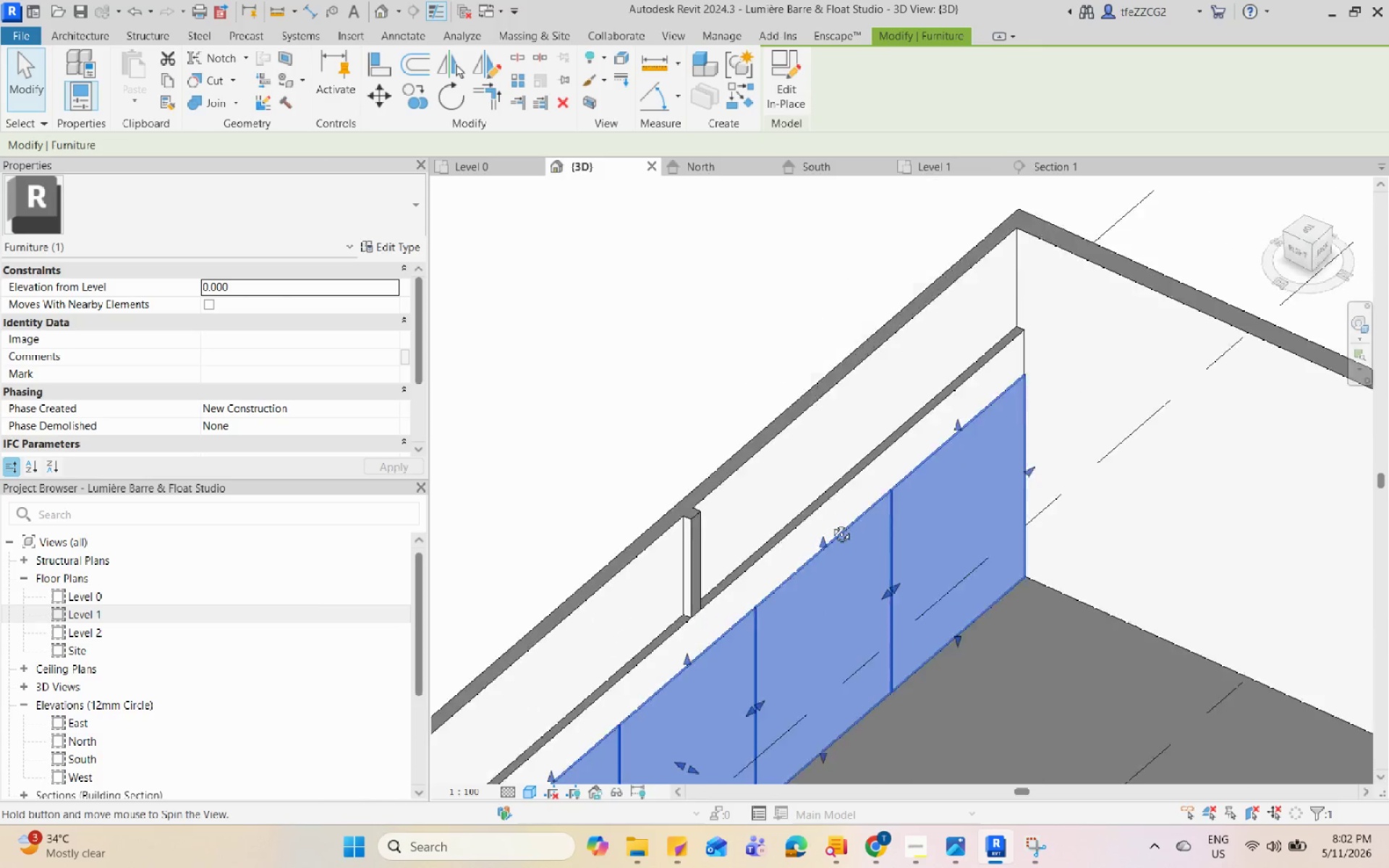 
scroll: coordinate [1107, 430], scroll_direction: up, amount: 6.0
 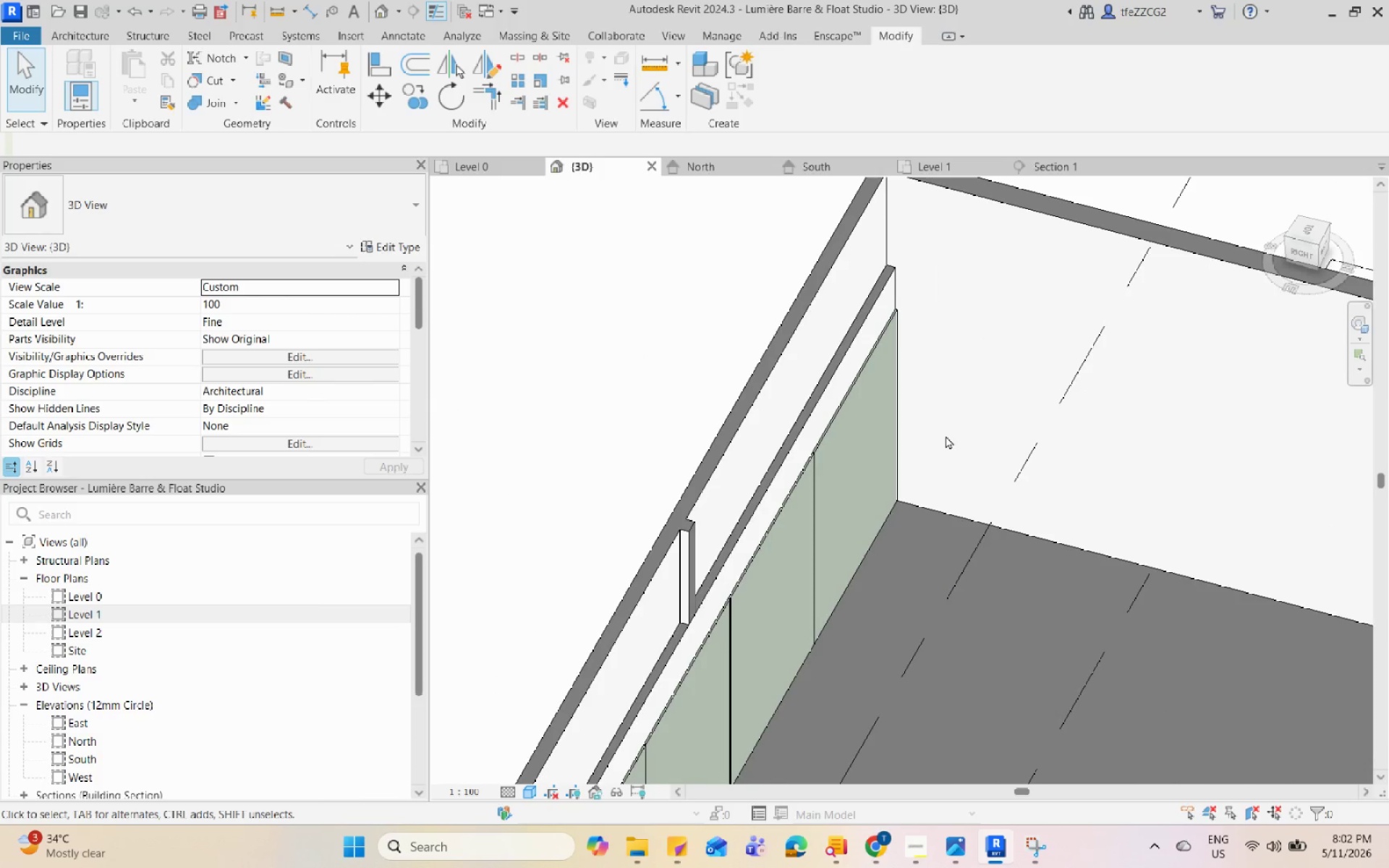 
left_click([899, 370])
 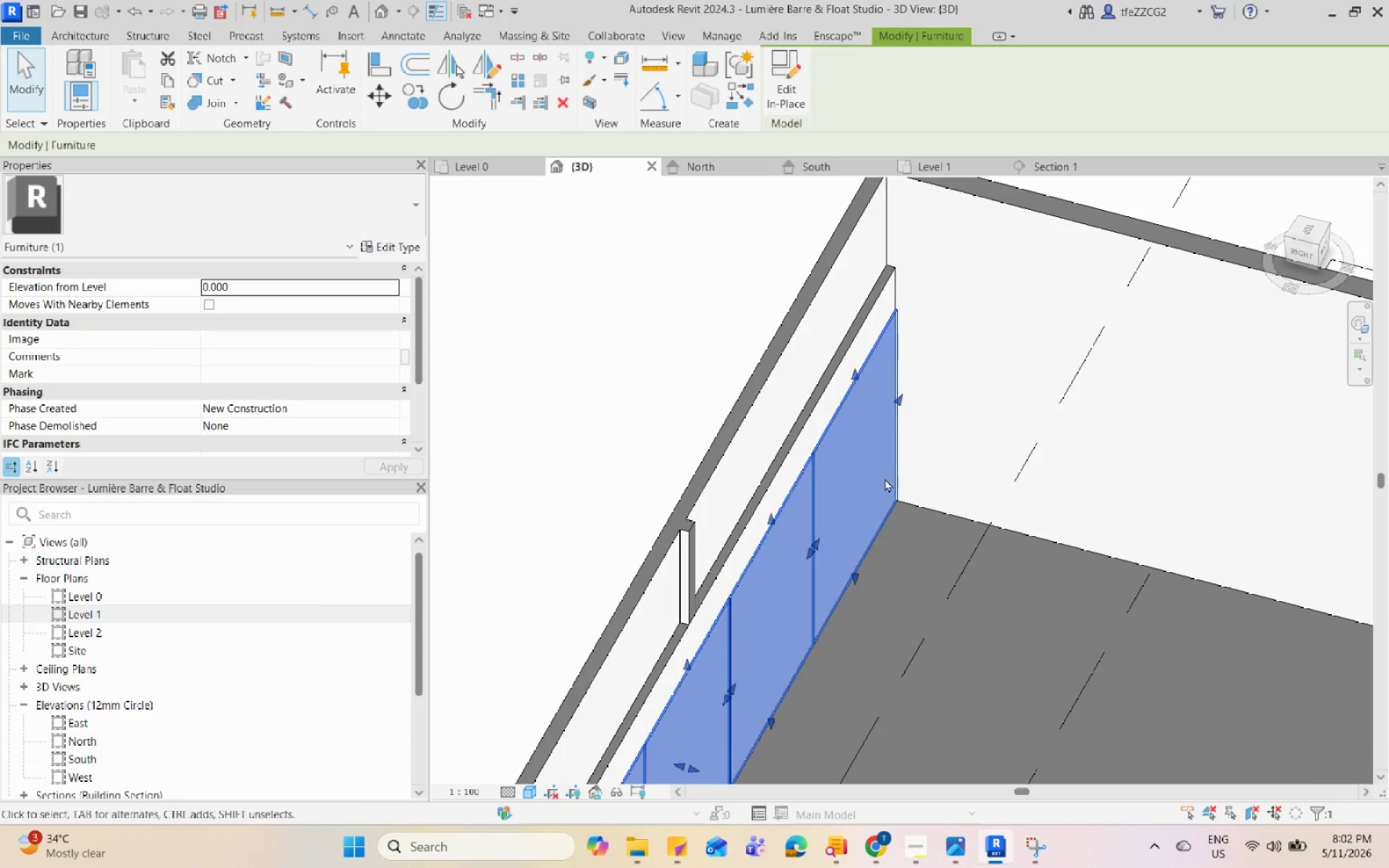 
hold_key(key=ShiftLeft, duration=0.61)
 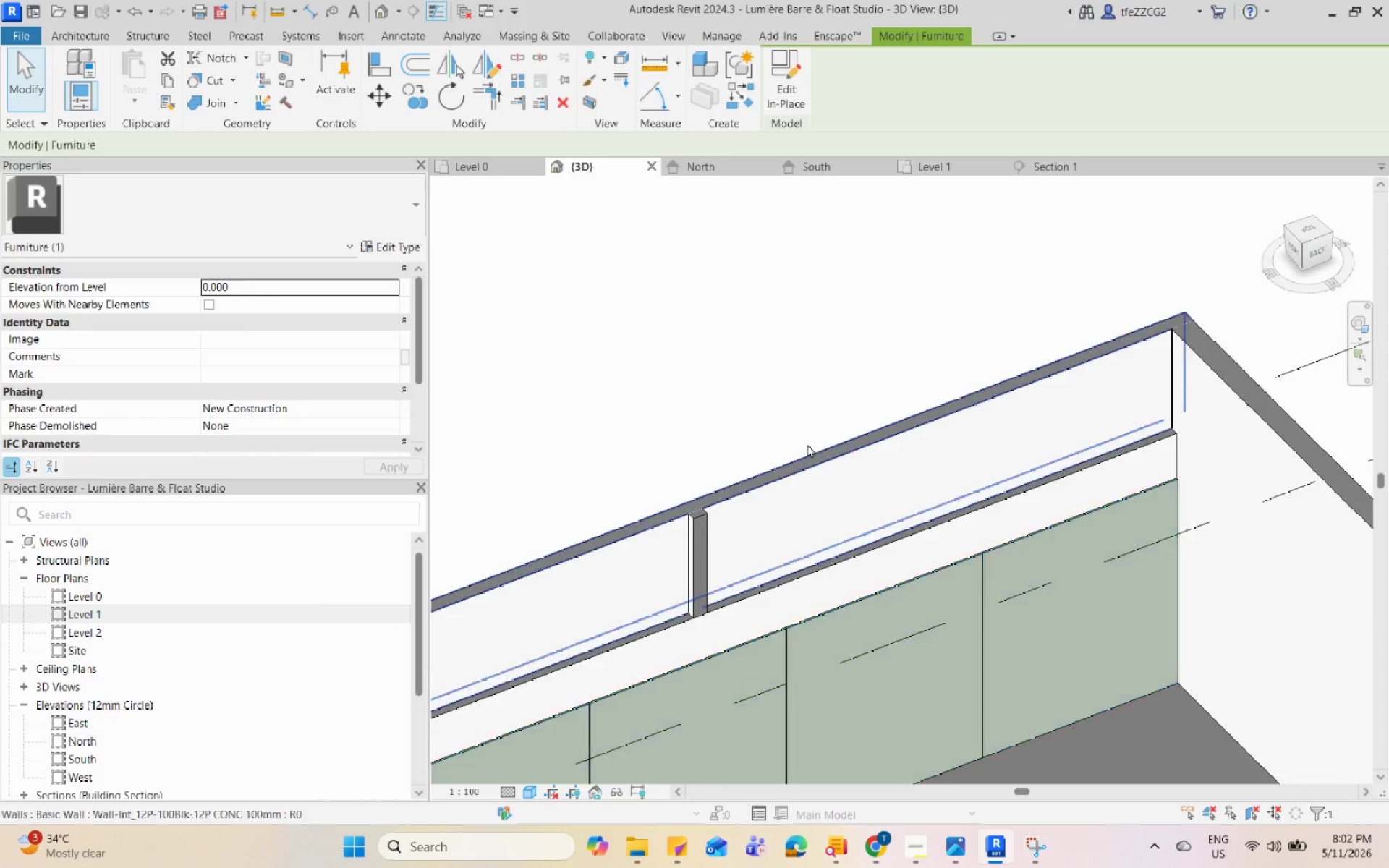 
key(Escape)
 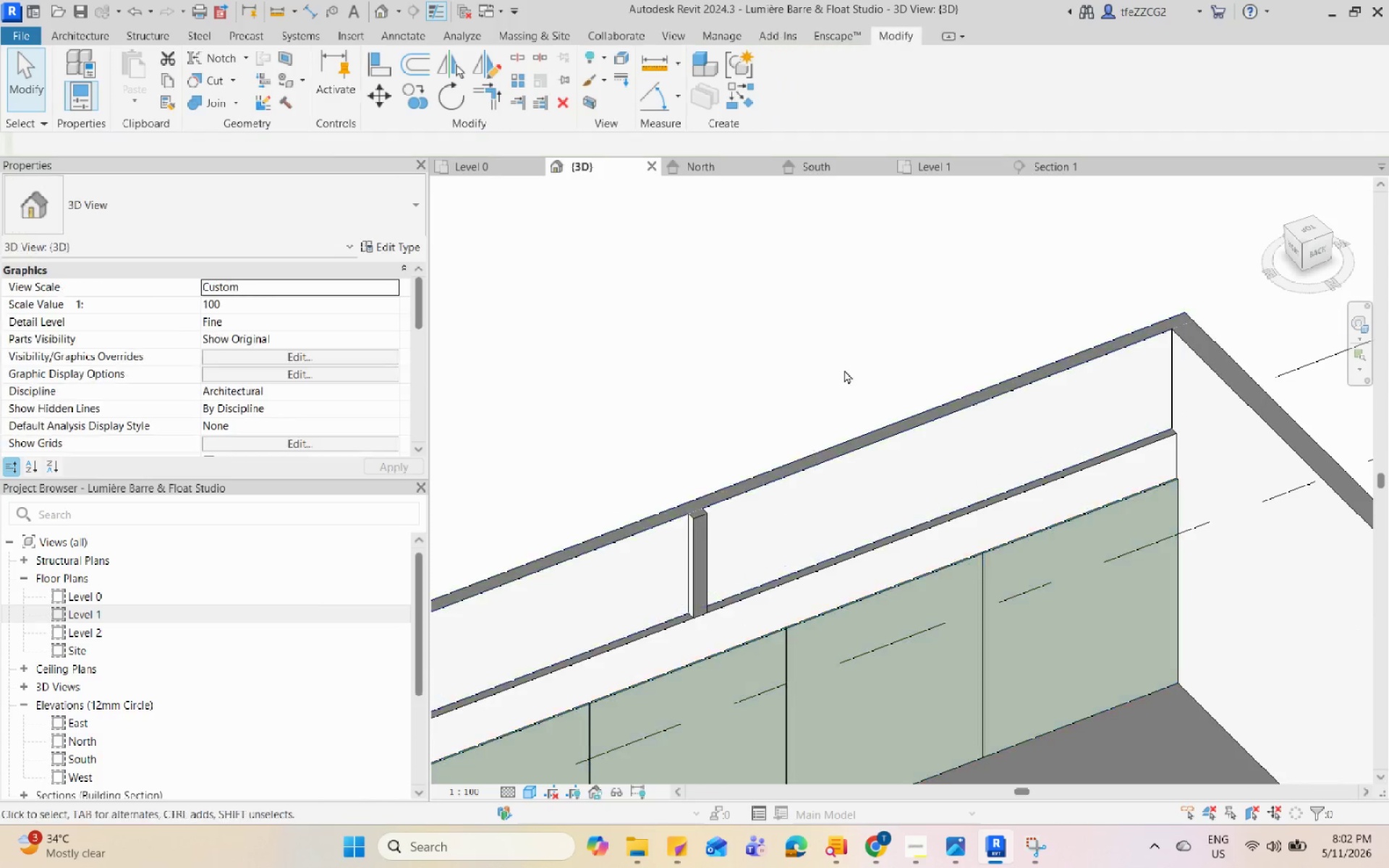 
scroll: coordinate [845, 369], scroll_direction: down, amount: 6.0
 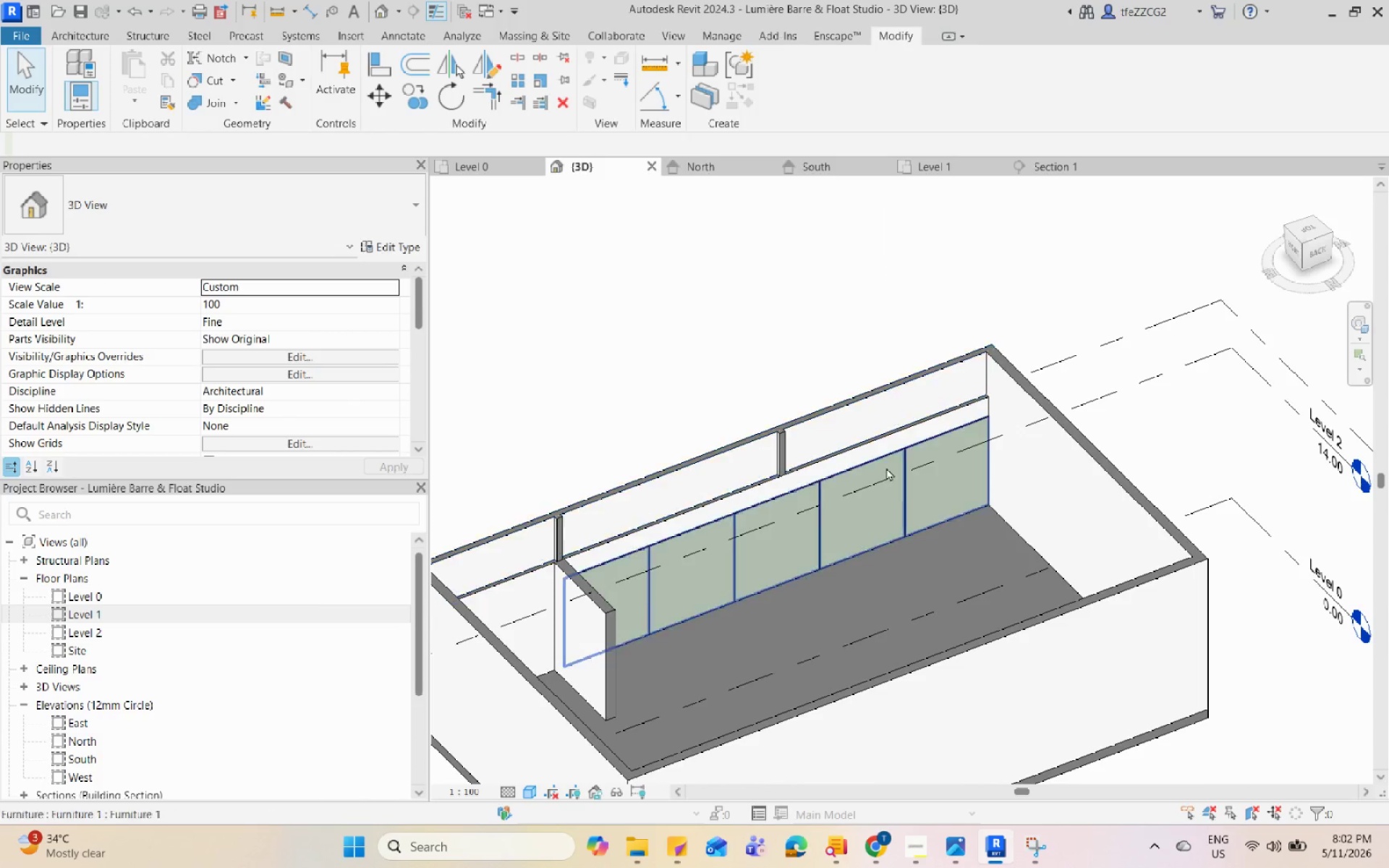 
scroll: coordinate [917, 446], scroll_direction: up, amount: 7.0
 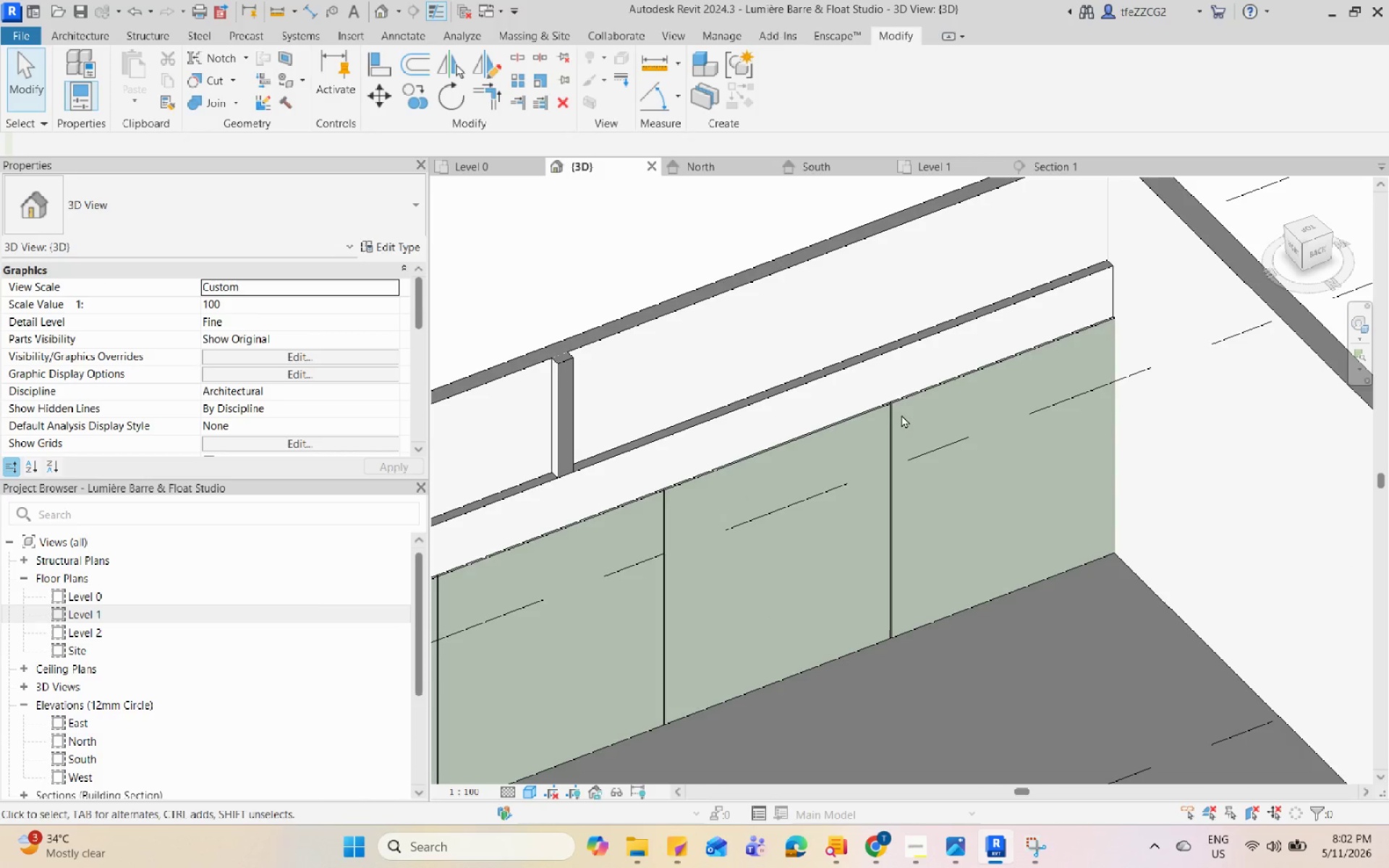 
left_click([893, 408])
 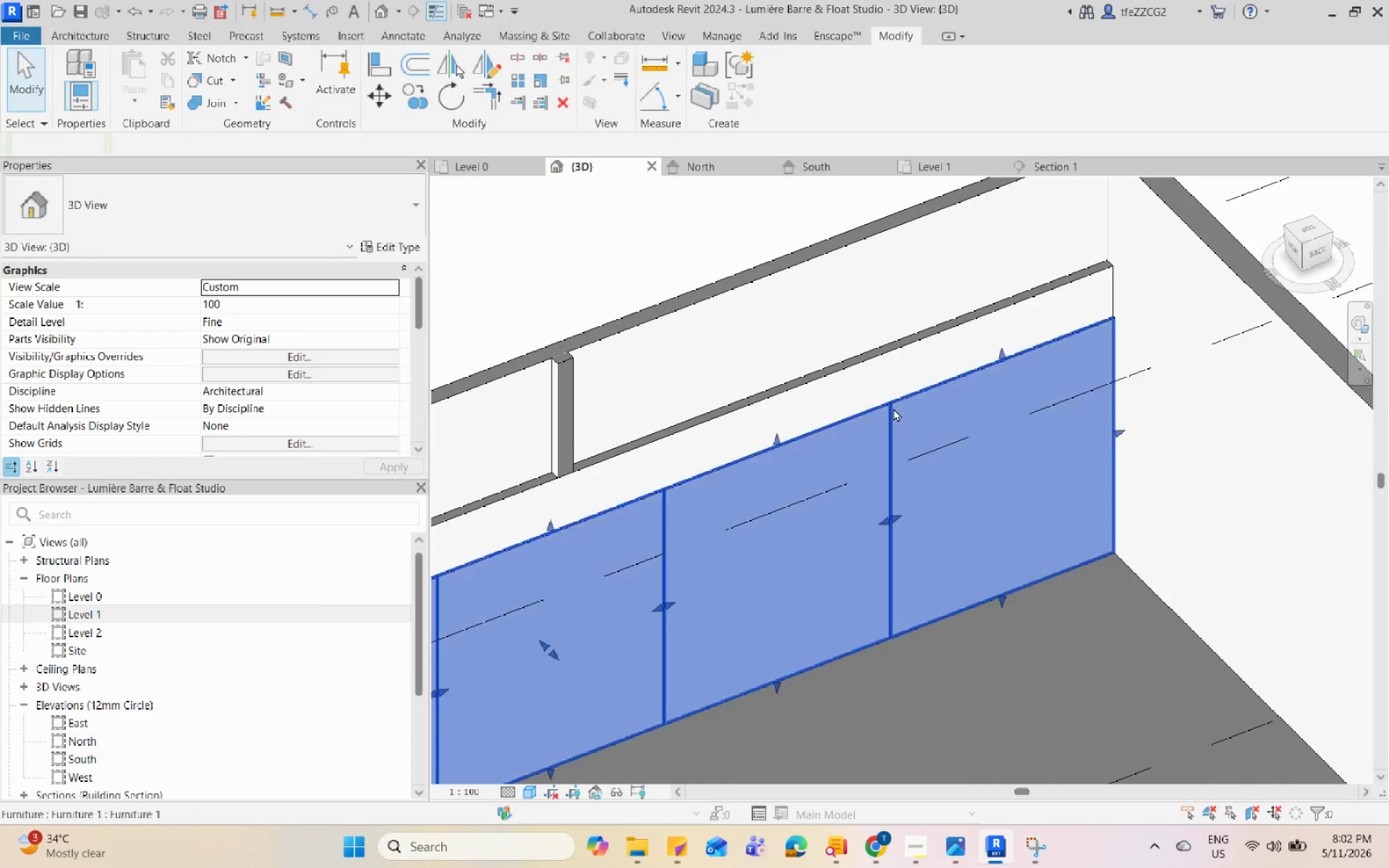 
key(Escape)
 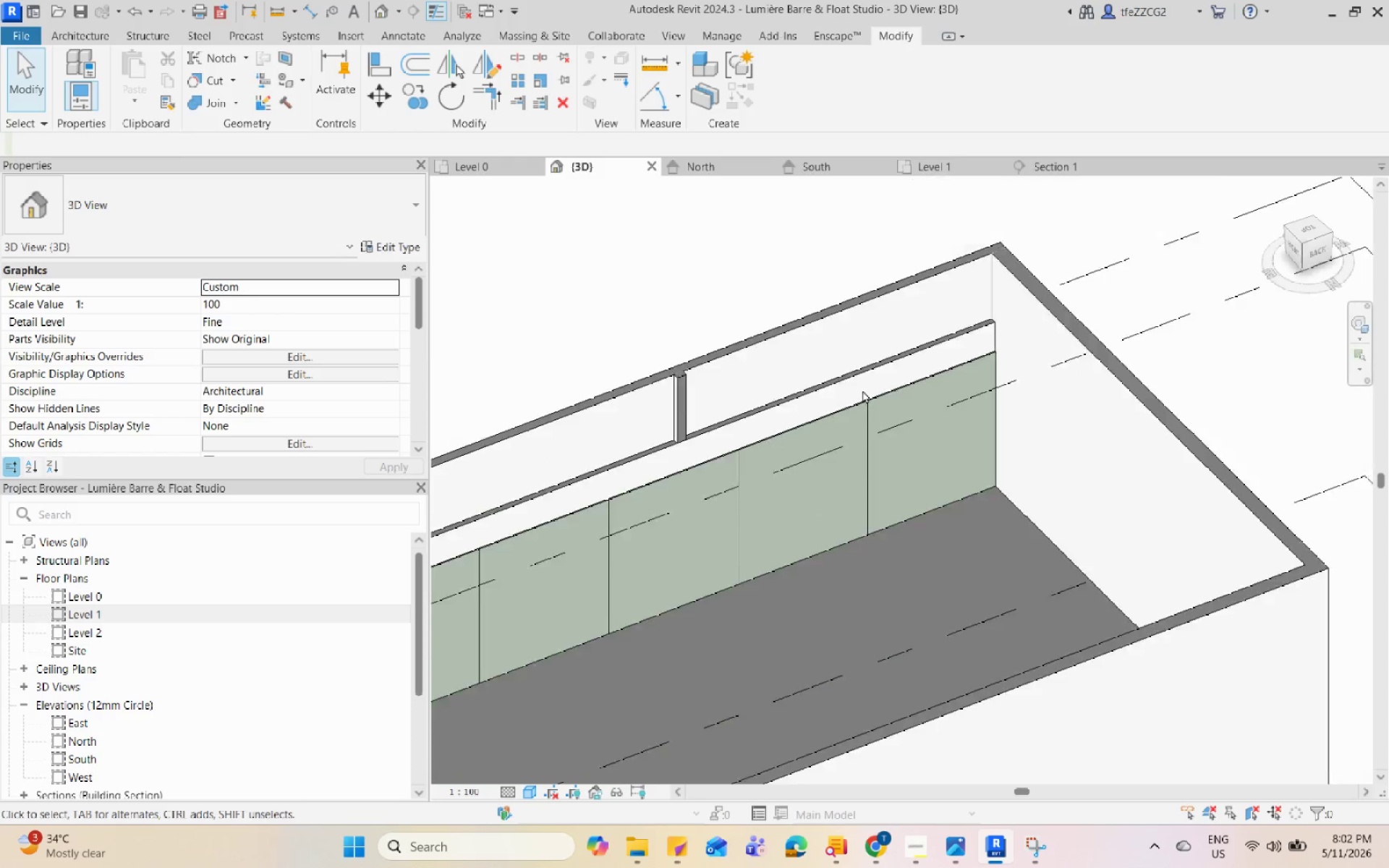 
hold_key(key=ShiftLeft, duration=2.44)
scroll: coordinate [674, 524], scroll_direction: down, amount: 13.0
 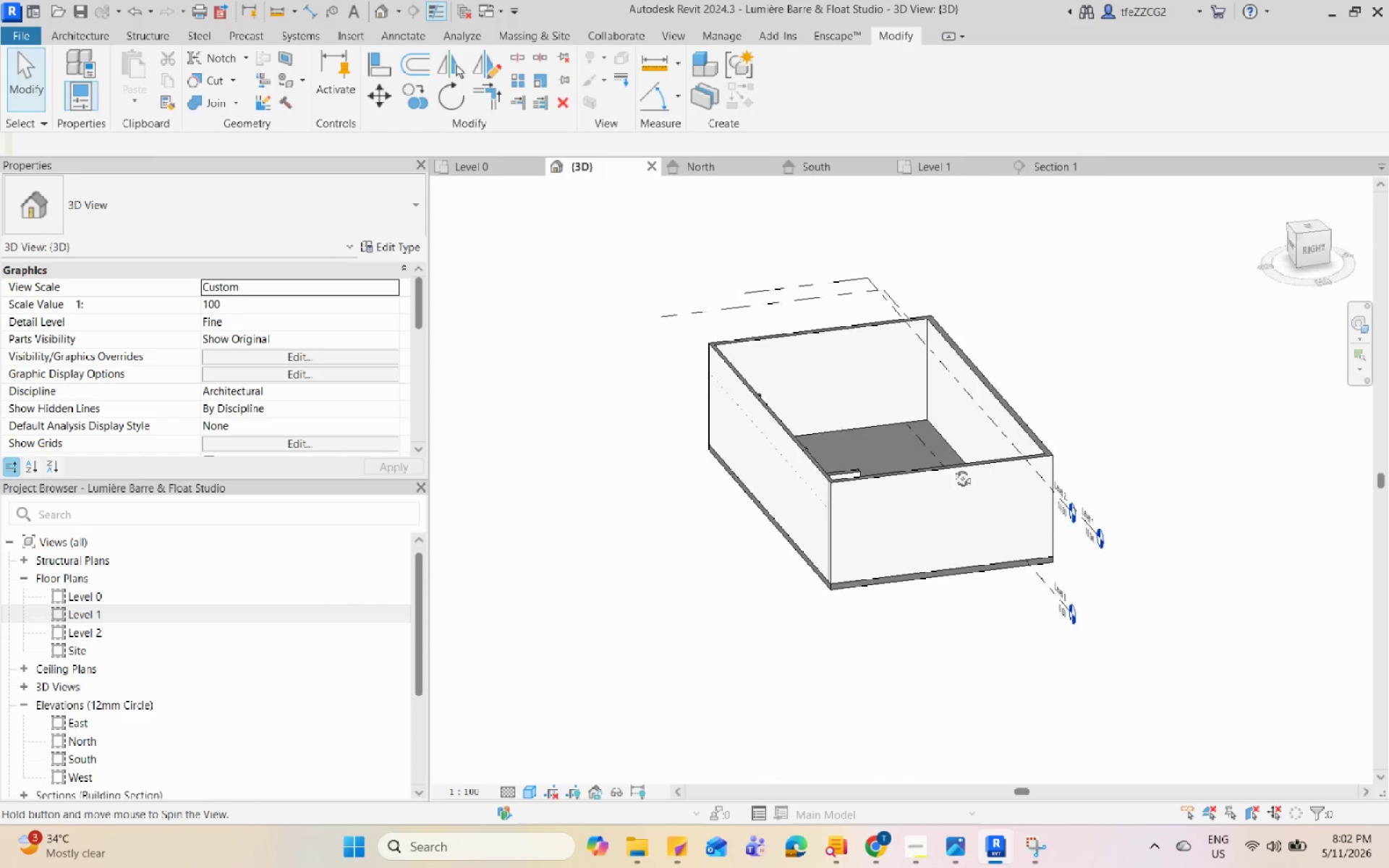 
left_click([950, 633])
 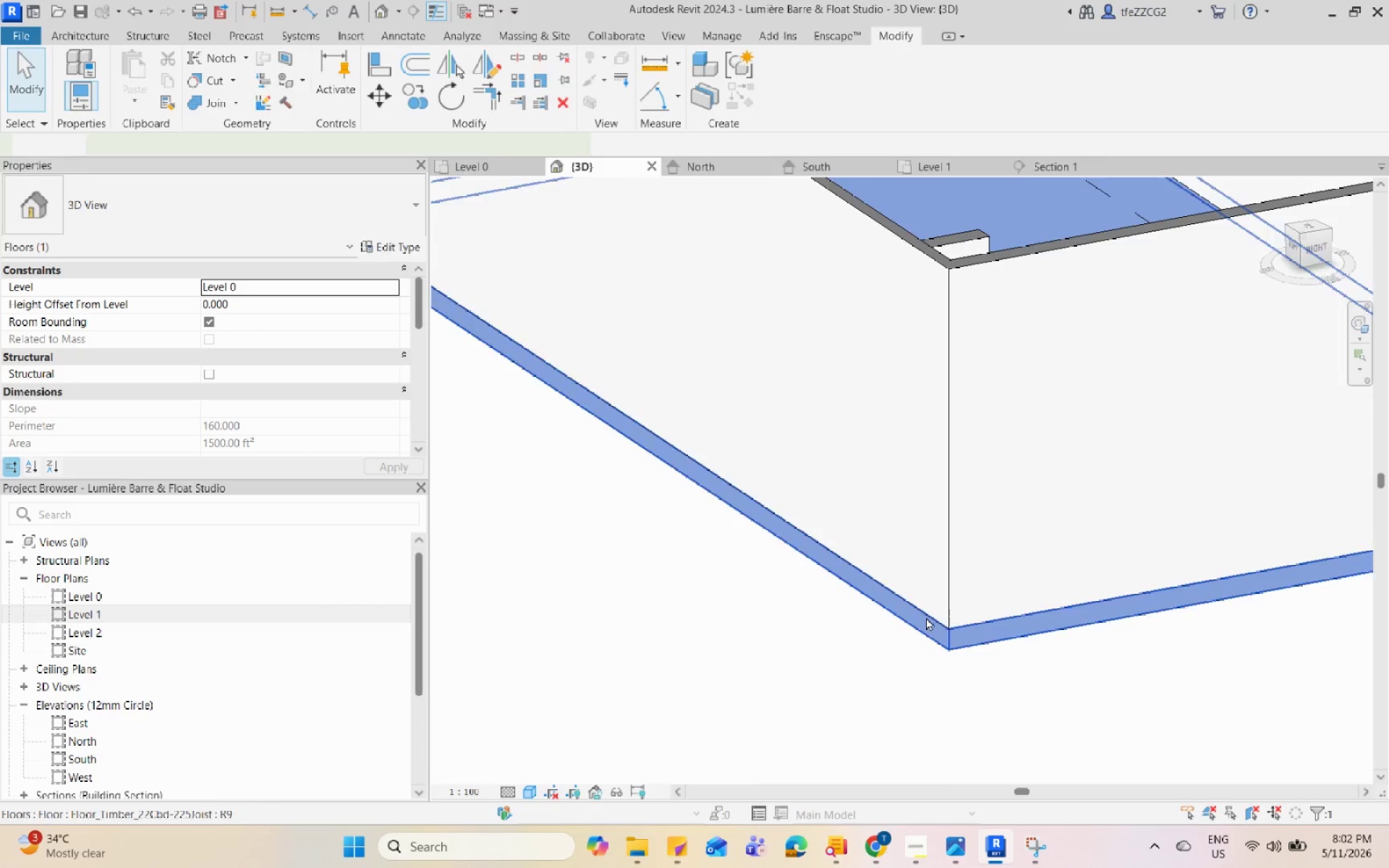 
scroll: coordinate [933, 574], scroll_direction: up, amount: 9.0
 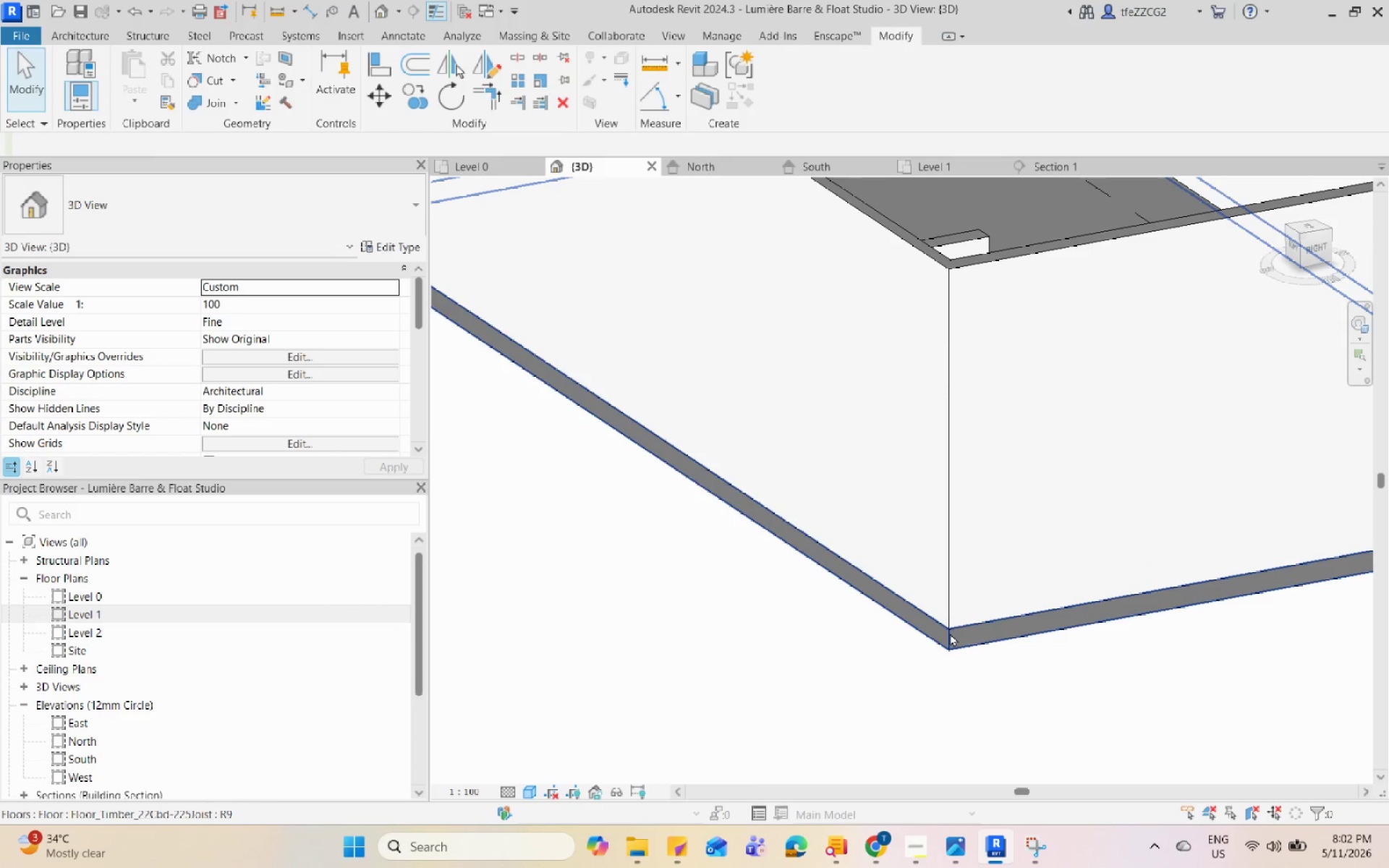 
scroll: coordinate [600, 526], scroll_direction: down, amount: 8.0
 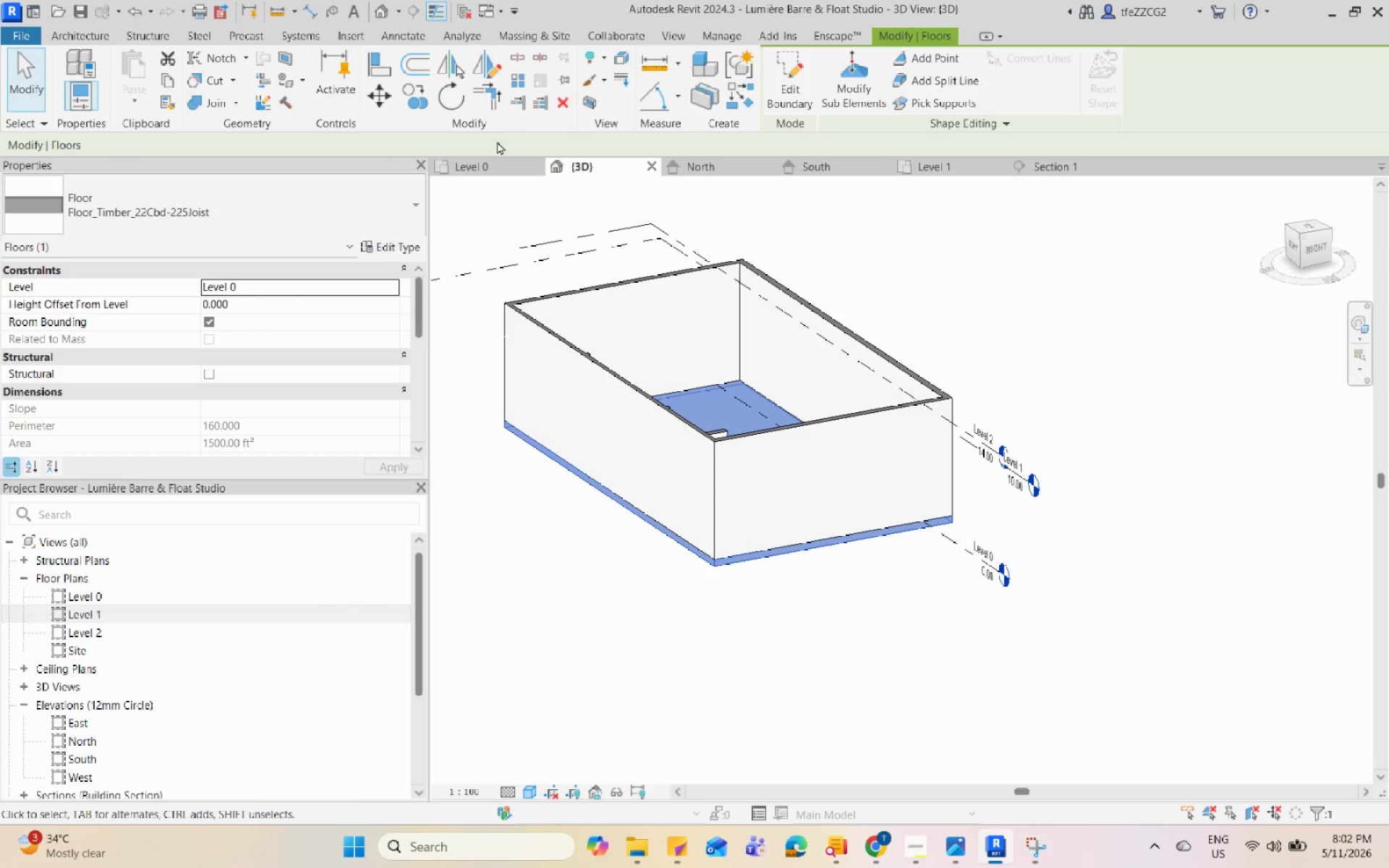 
left_click([467, 171])
 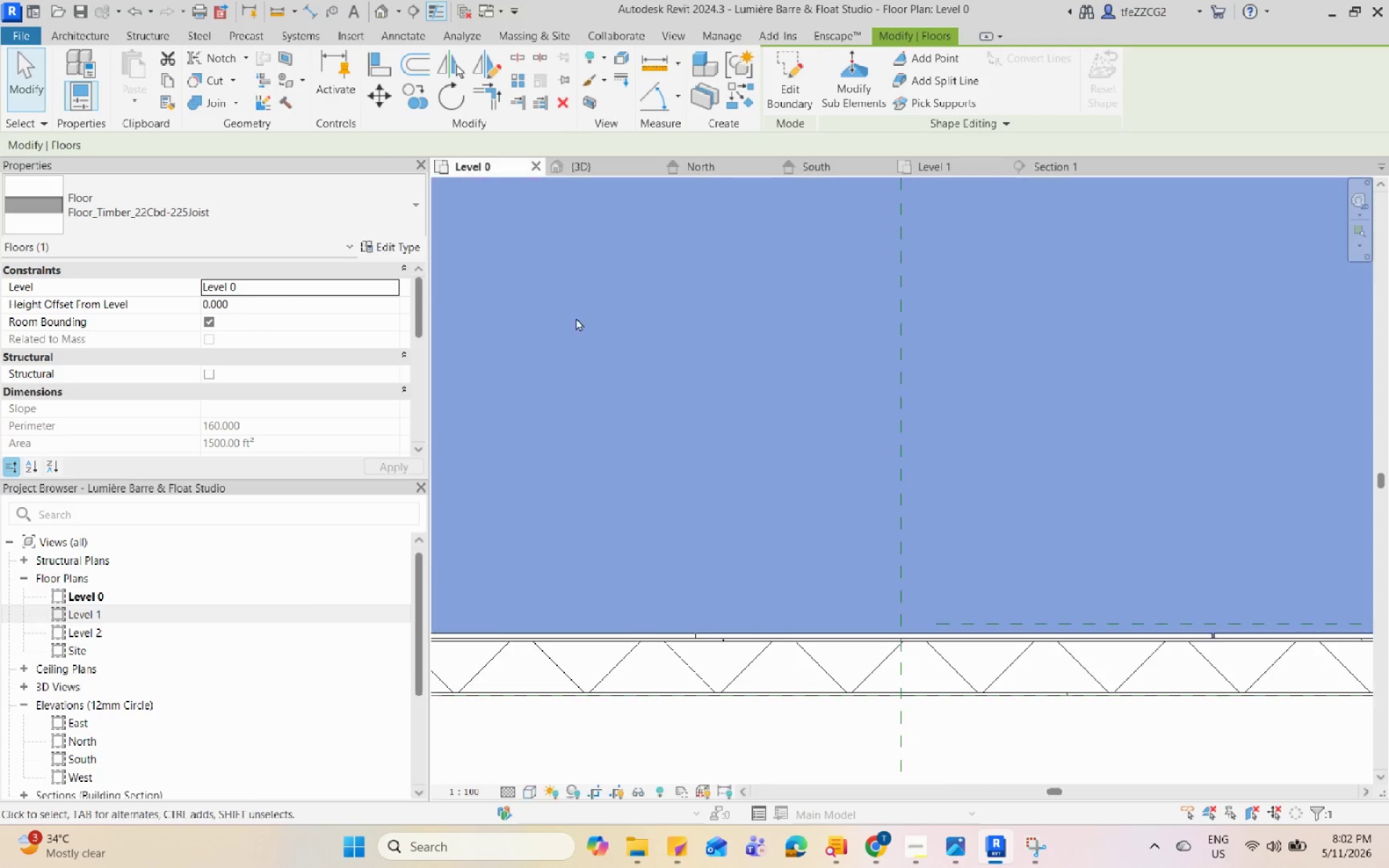 
left_click([804, 626])
 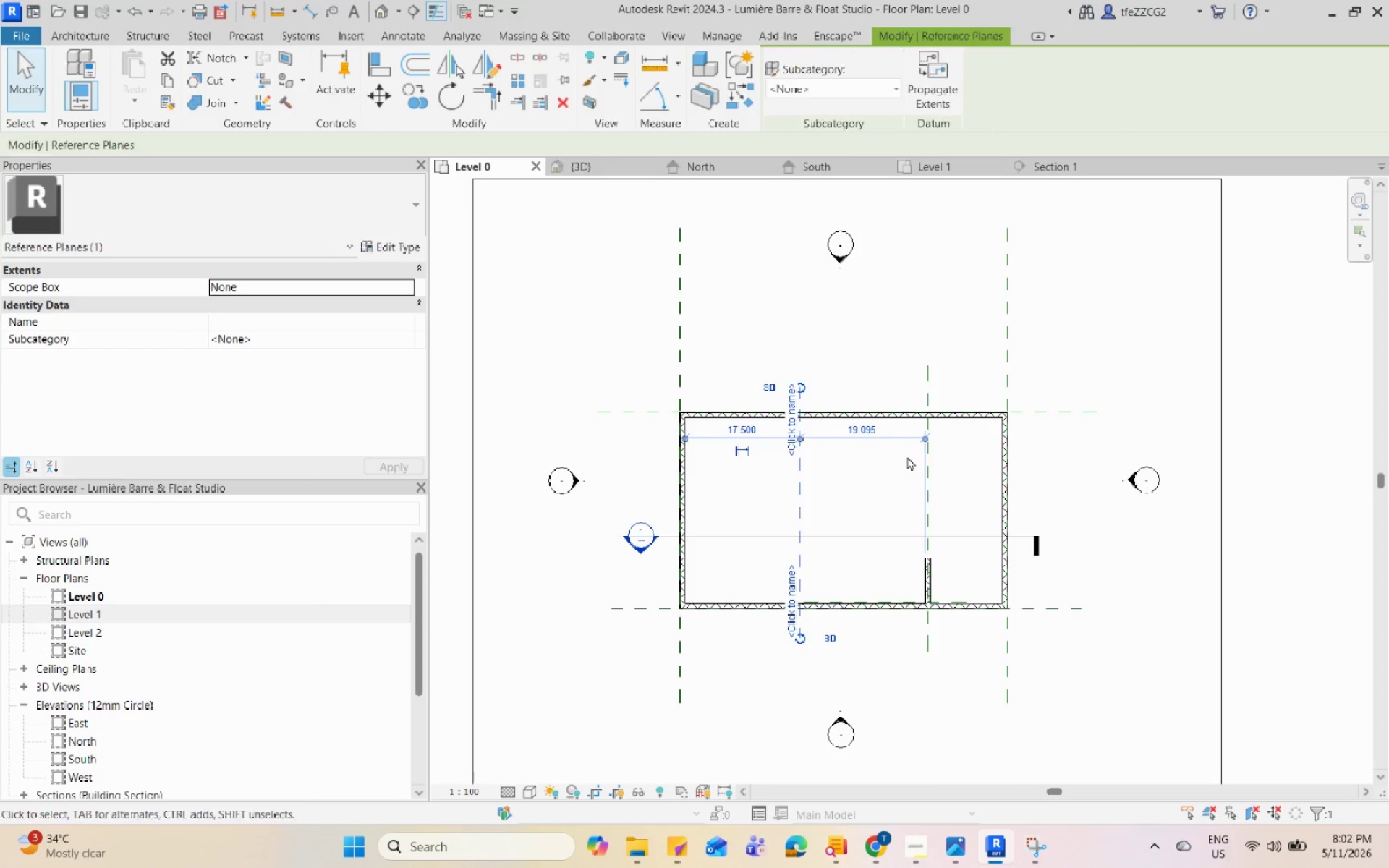 
scroll: coordinate [788, 627], scroll_direction: down, amount: 17.0
 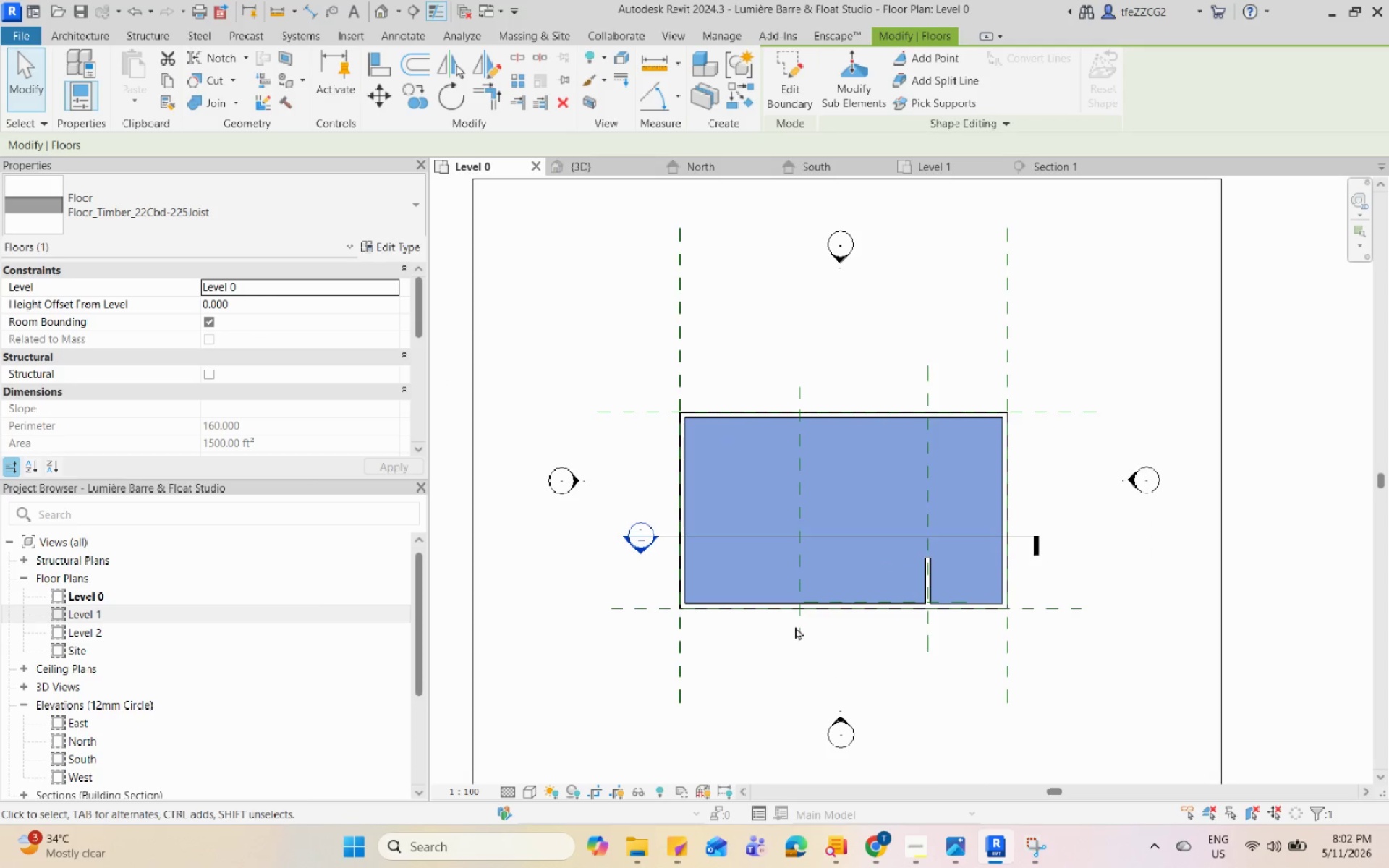 
key(Escape)
 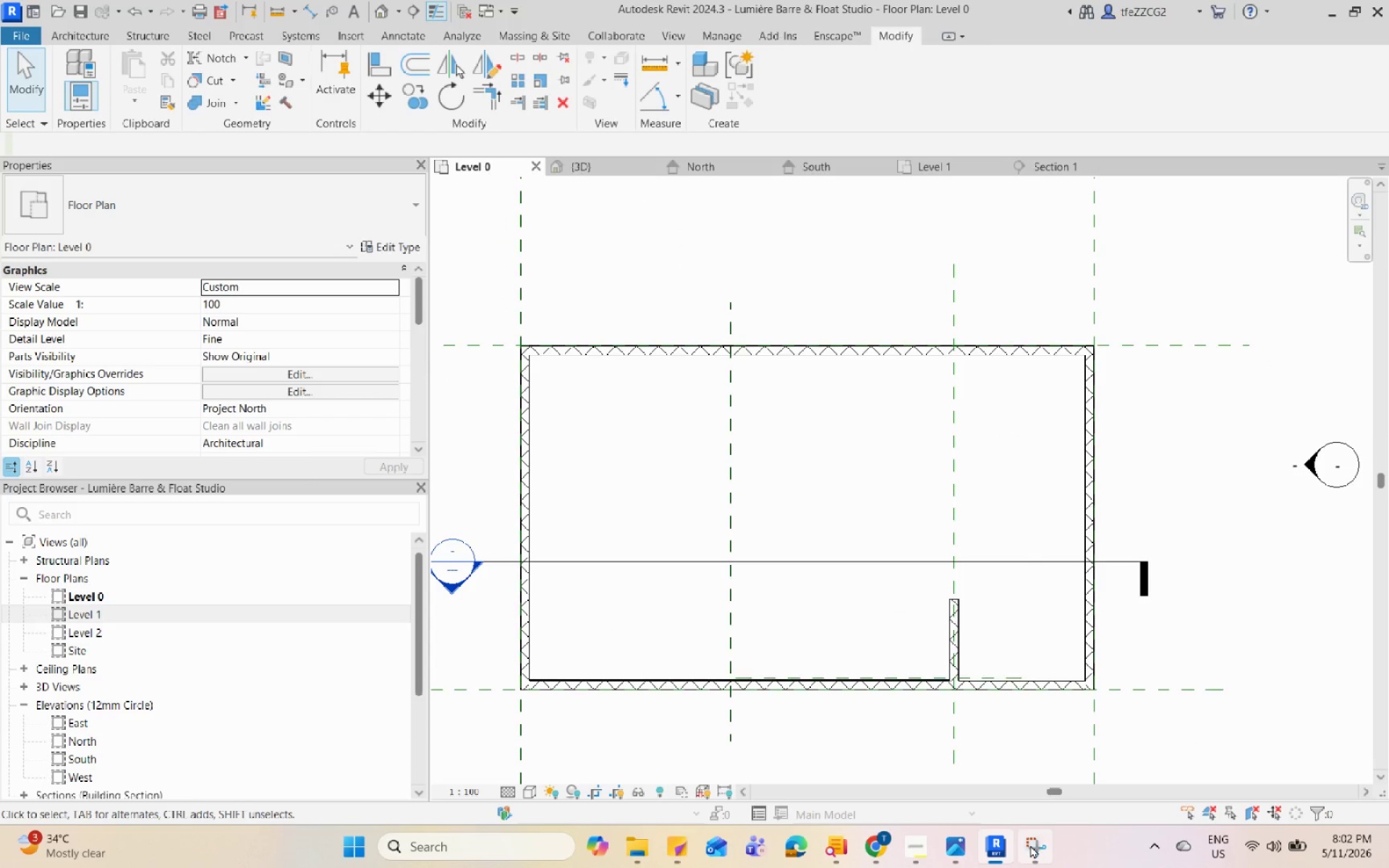 
scroll: coordinate [957, 321], scroll_direction: up, amount: 4.0
 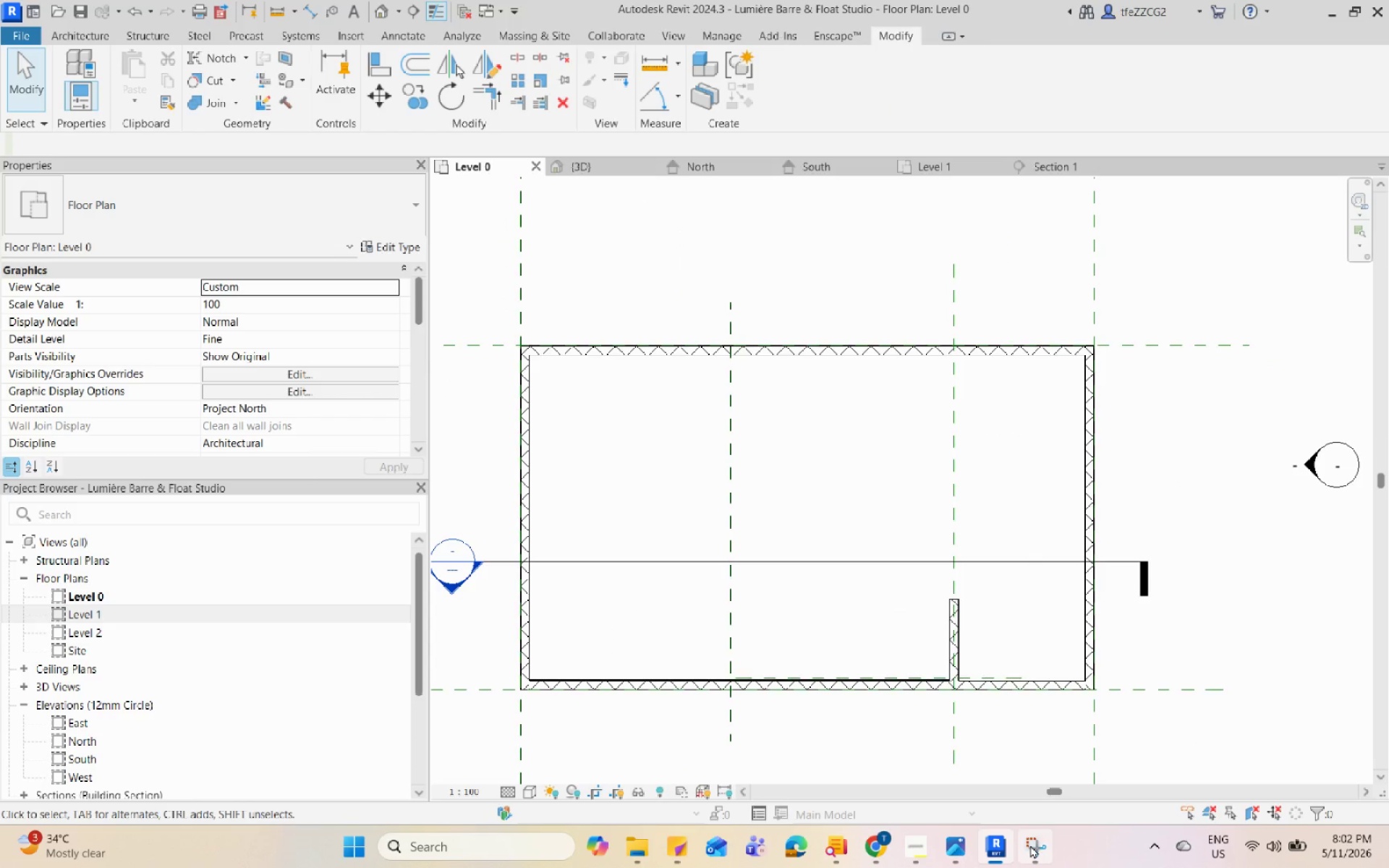 
left_click([957, 843])
 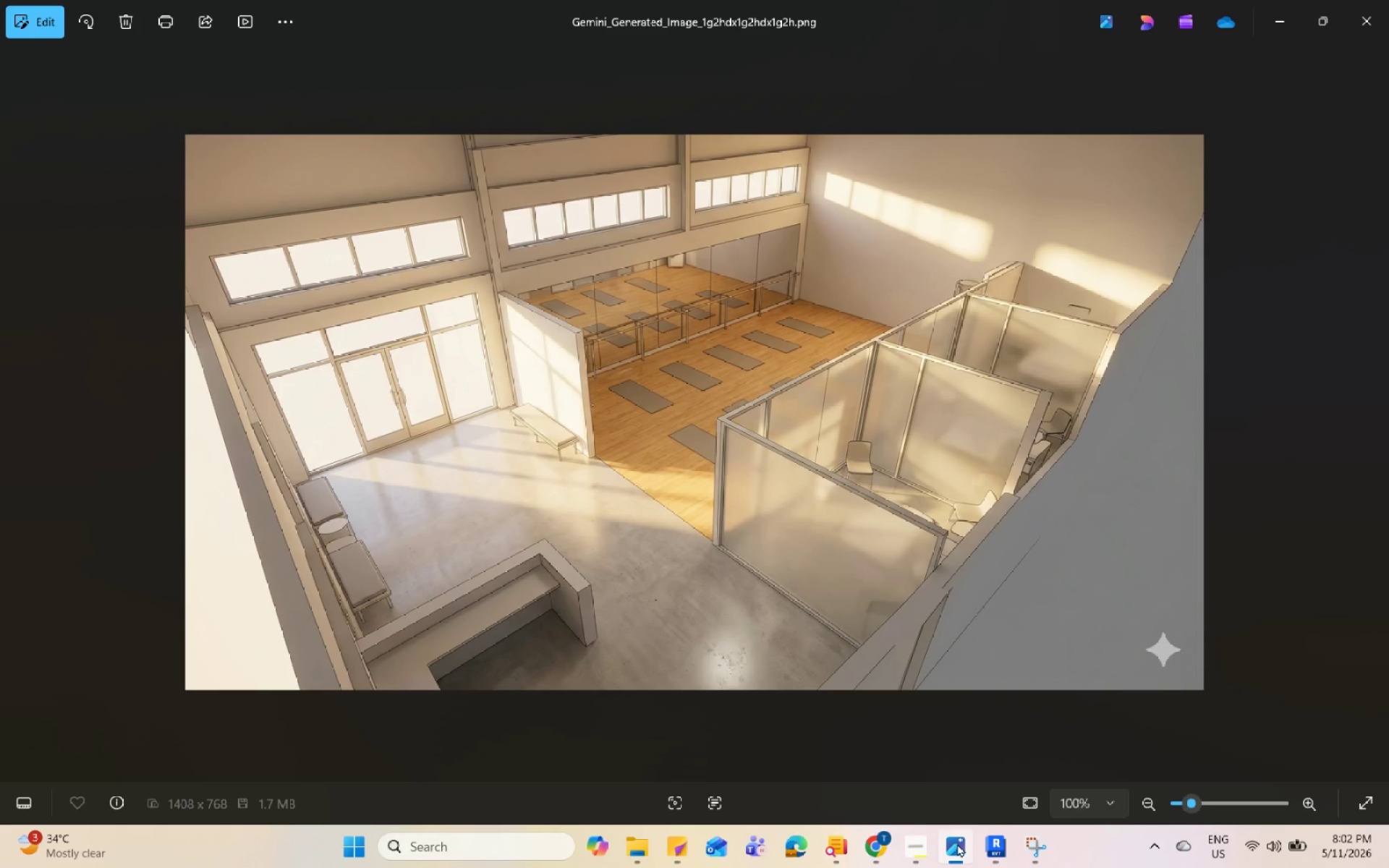 
left_click([957, 843])
 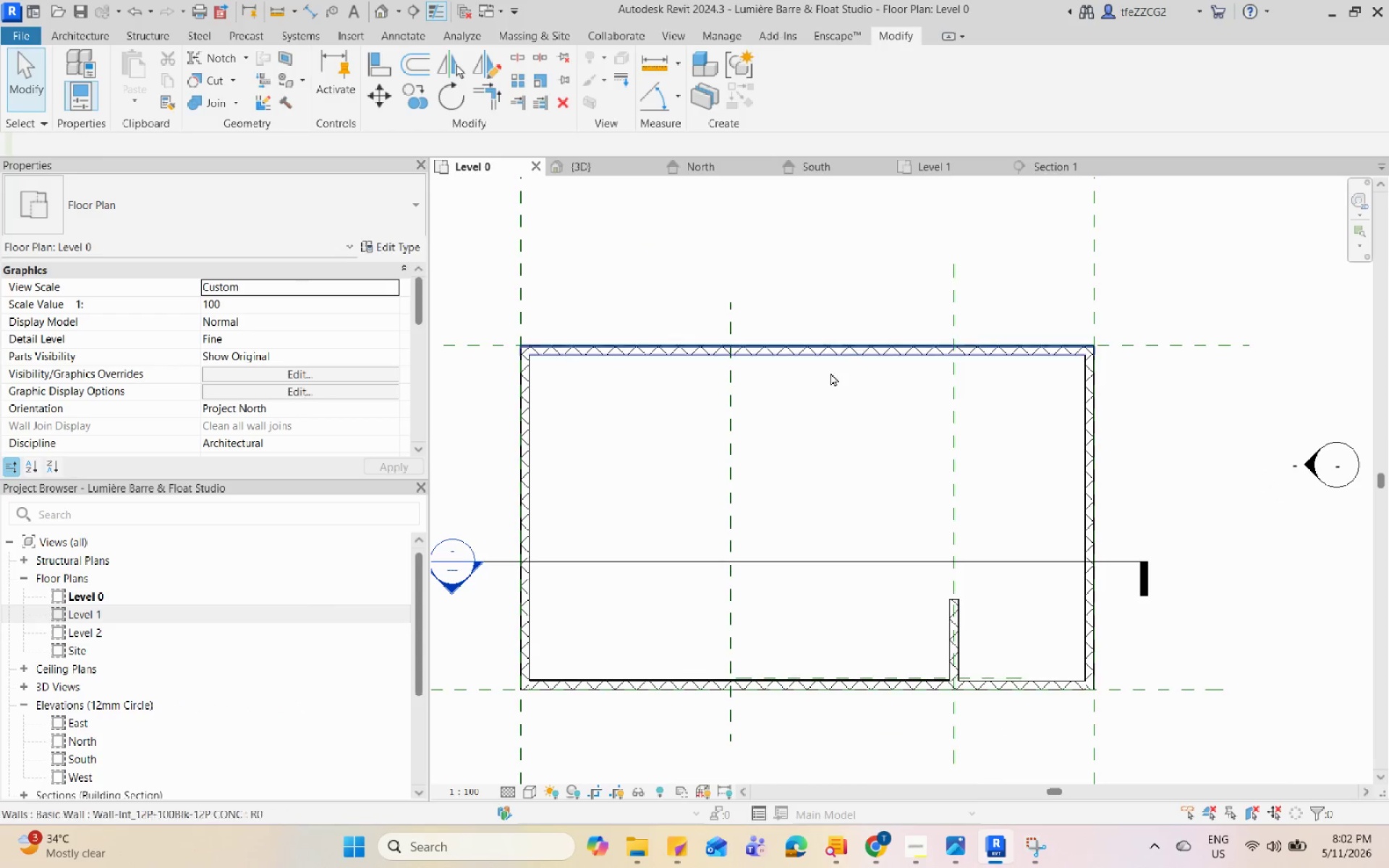 
scroll: coordinate [792, 413], scroll_direction: up, amount: 3.0
 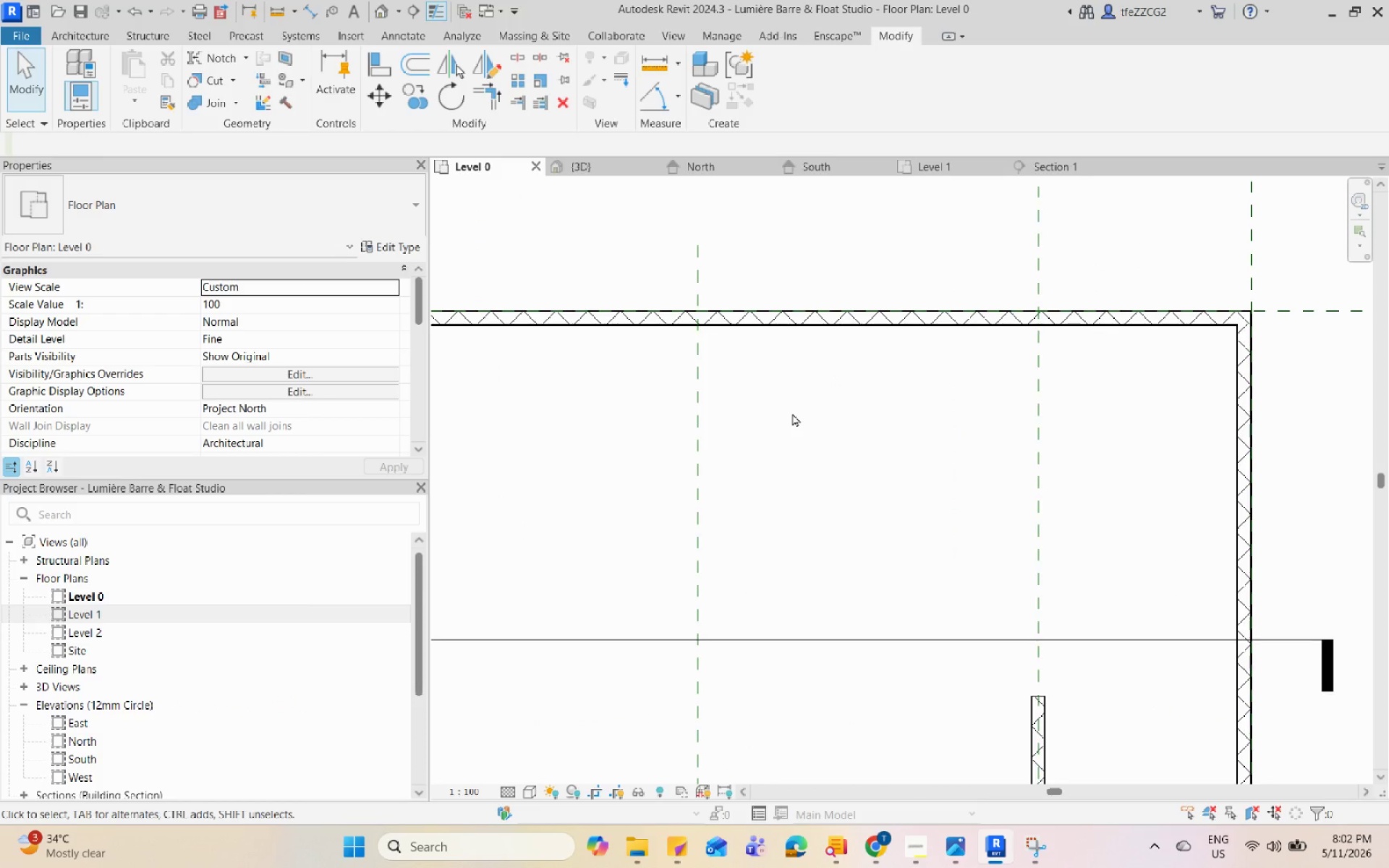 
scroll: coordinate [792, 413], scroll_direction: down, amount: 5.0
 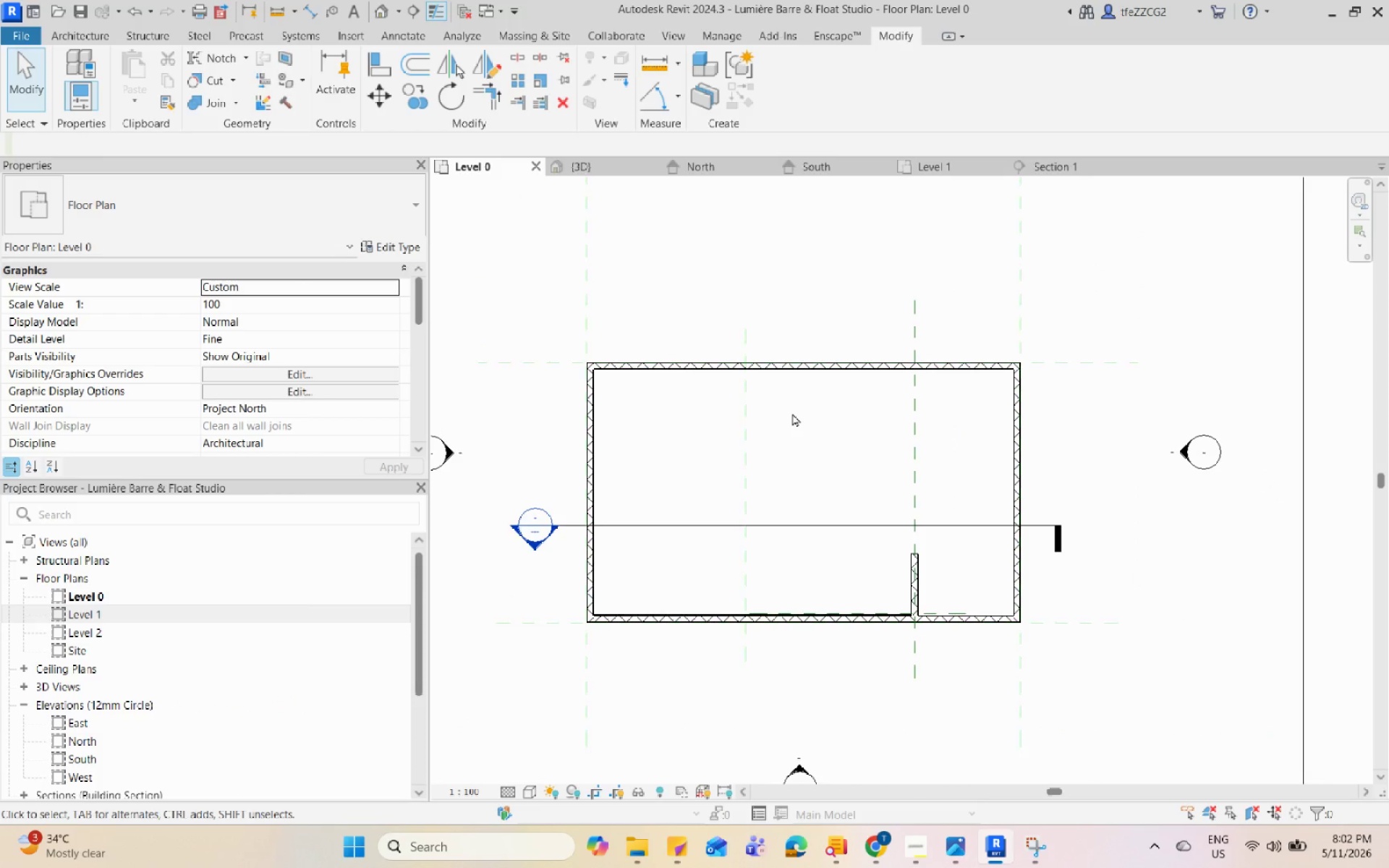 
type(wa)
 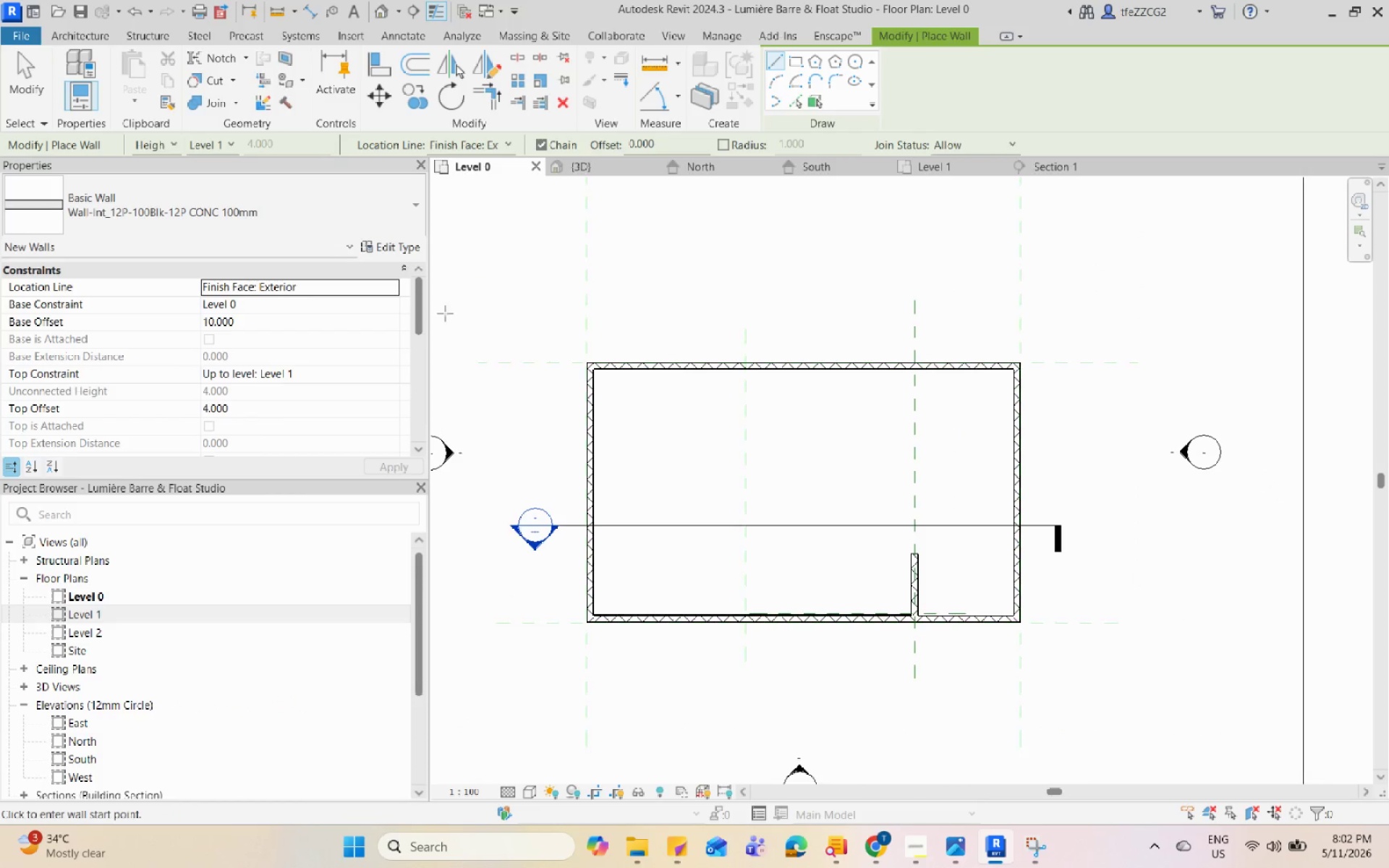 
left_click([353, 211])
 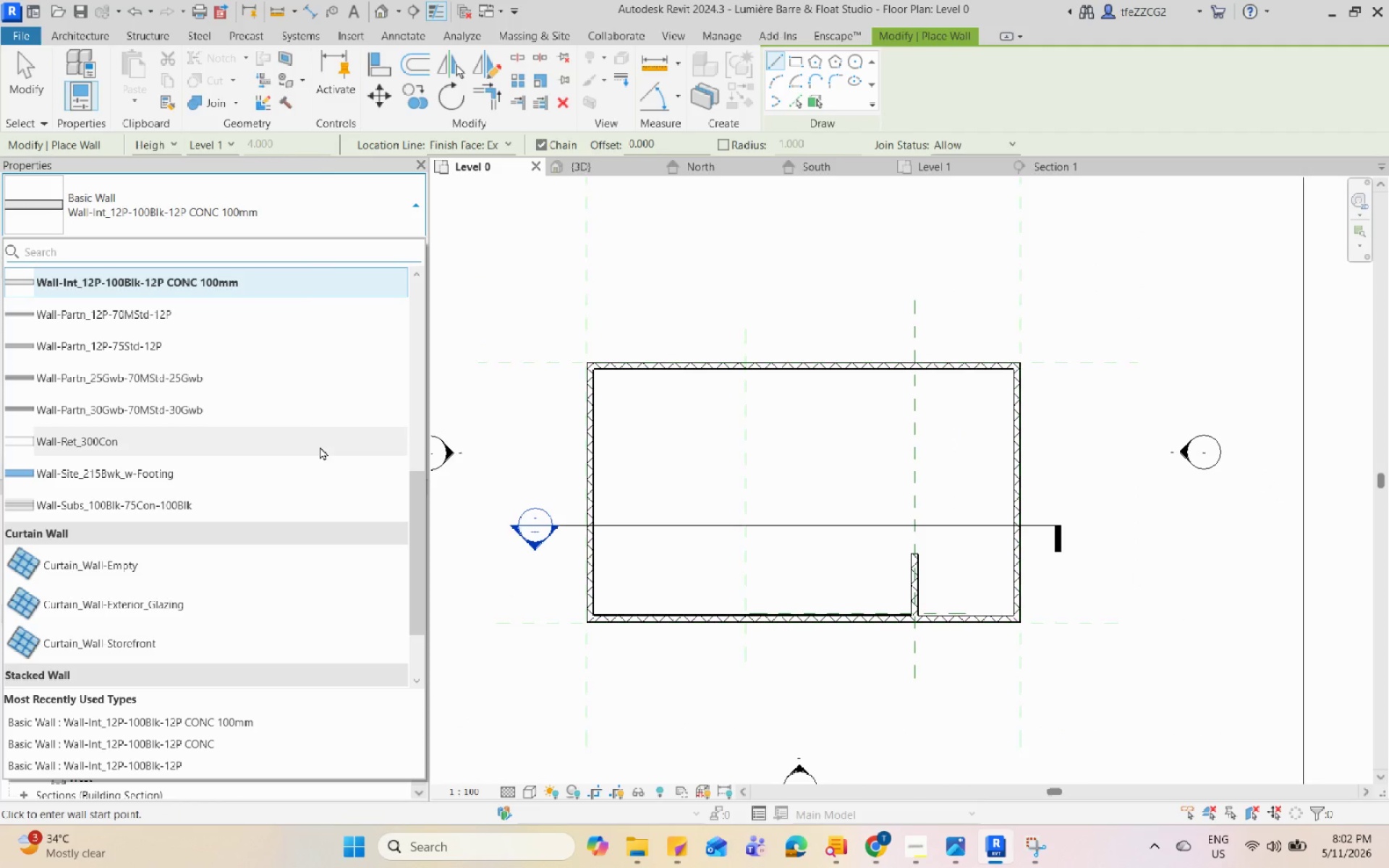 
scroll: coordinate [325, 493], scroll_direction: down, amount: 1.0
 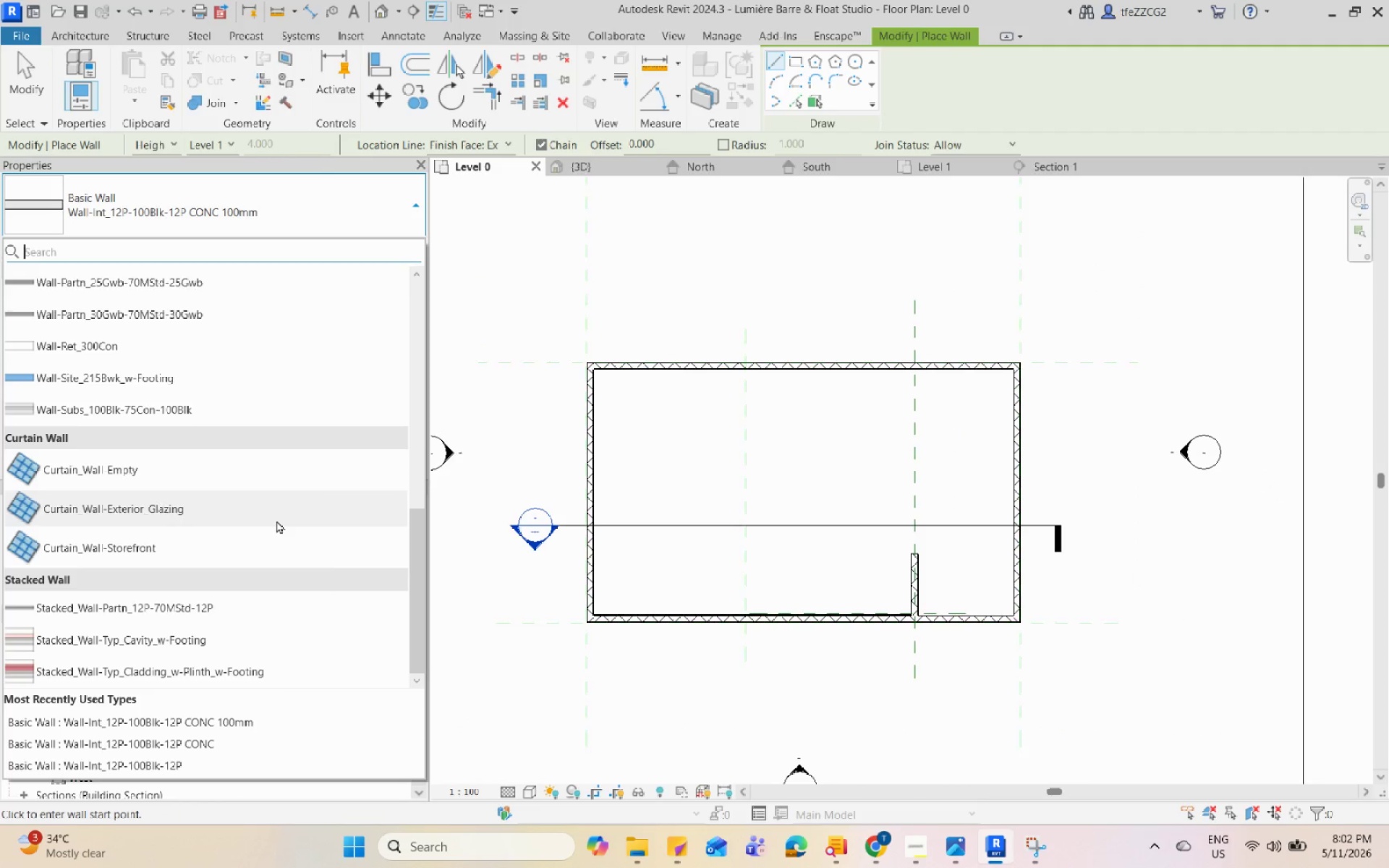 
scroll: coordinate [297, 459], scroll_direction: up, amount: 14.0
 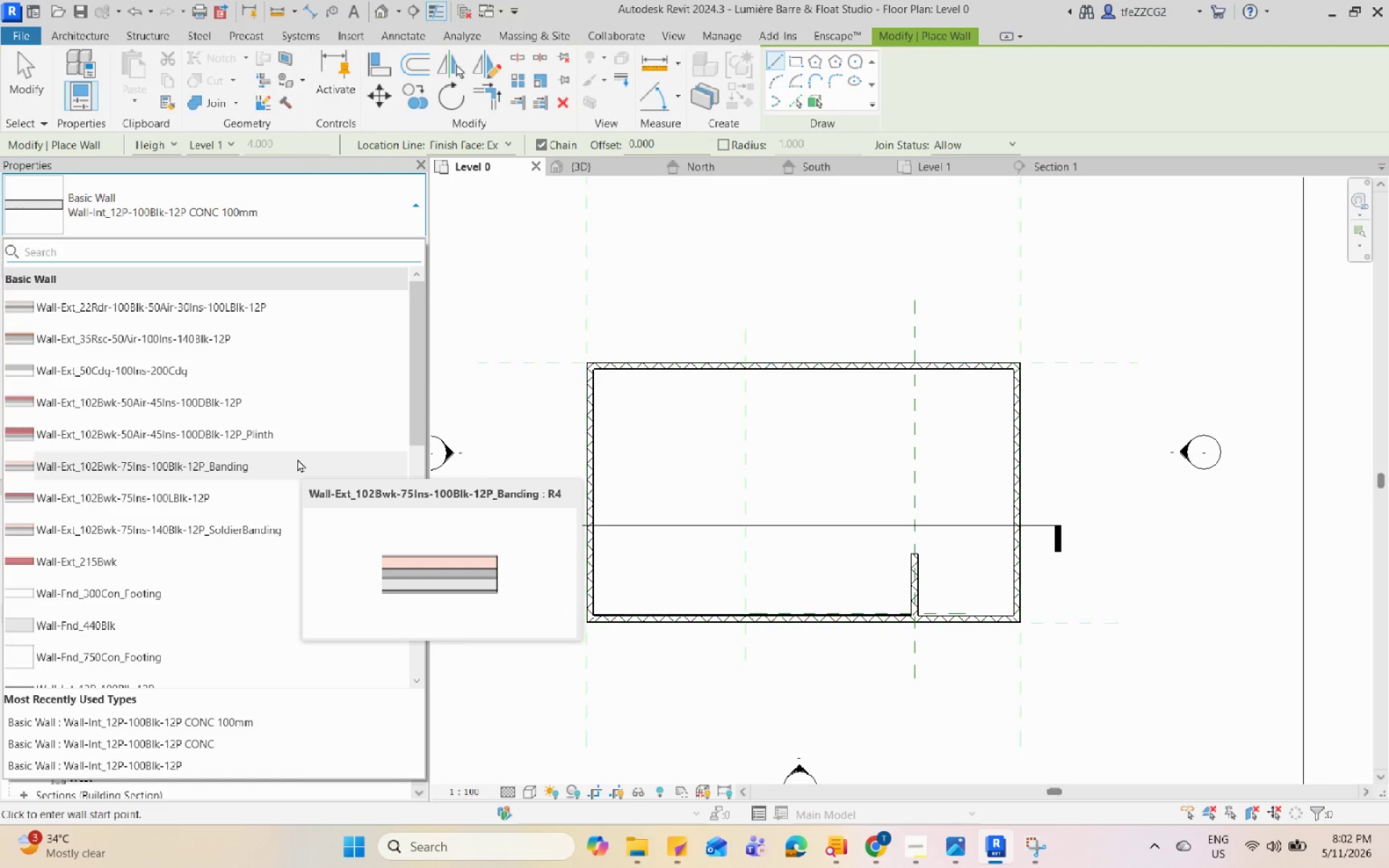 
scroll: coordinate [297, 459], scroll_direction: down, amount: 7.0
 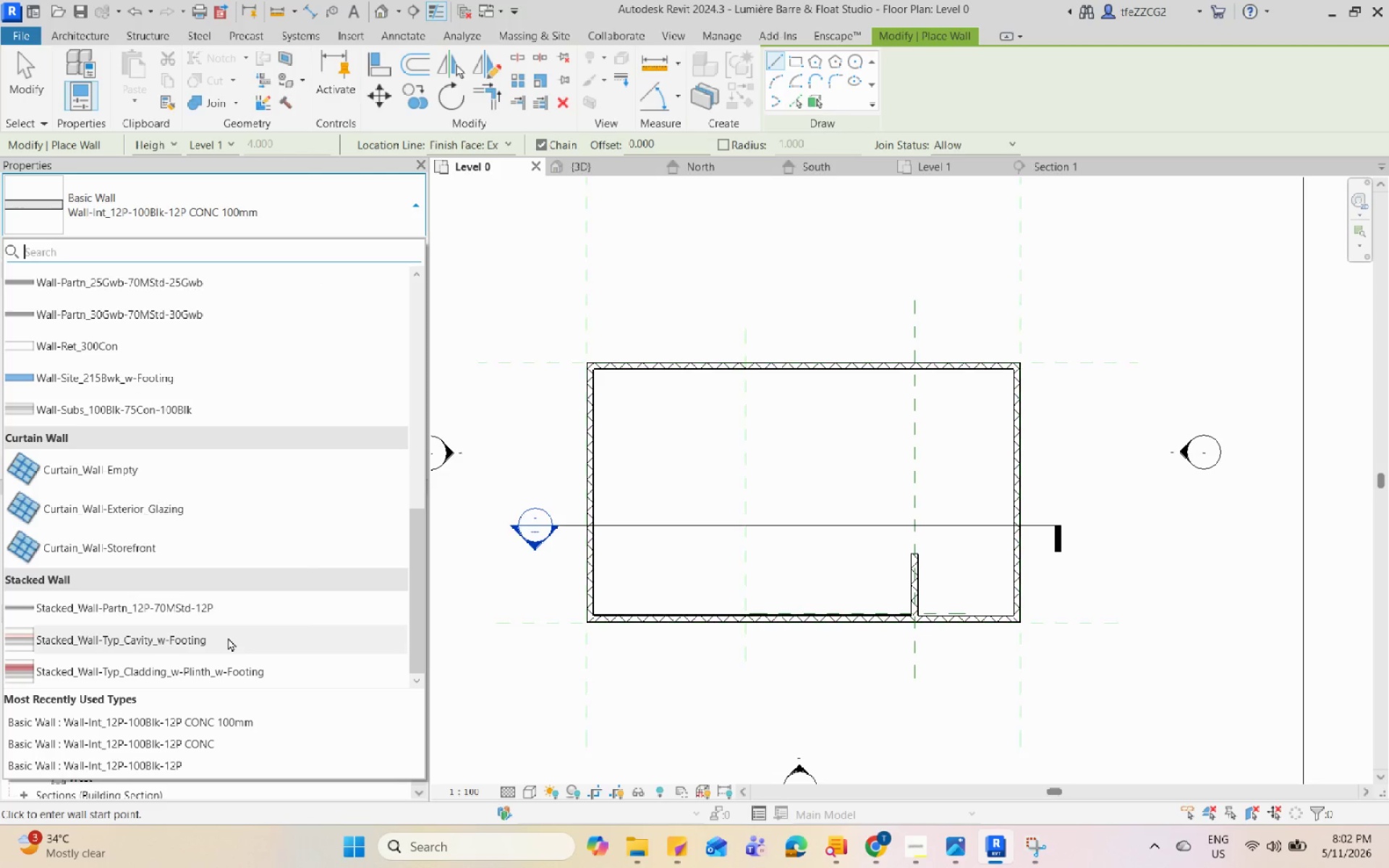 
scroll: coordinate [268, 577], scroll_direction: up, amount: 1.0
 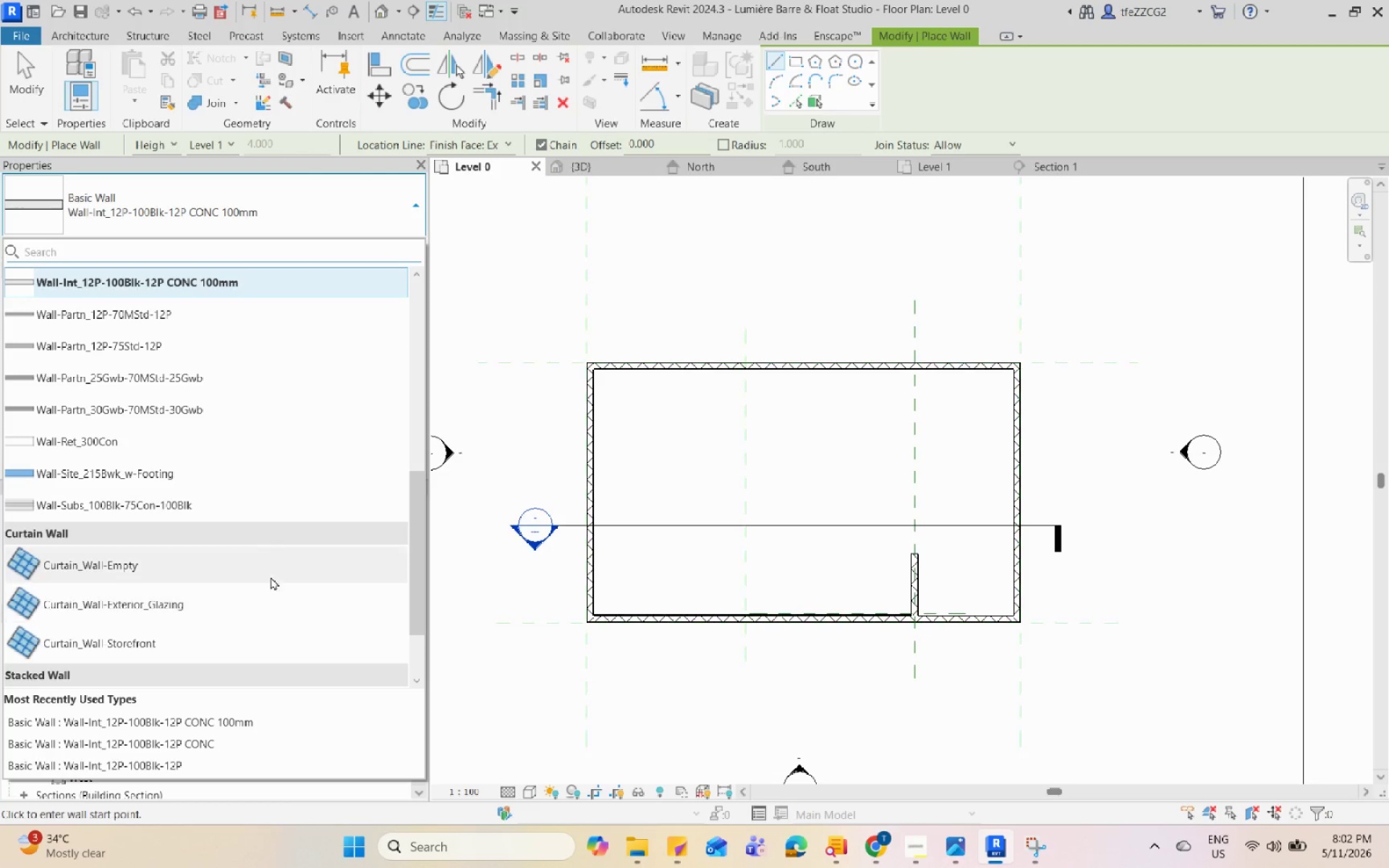 
mouse_move([417, 561])
 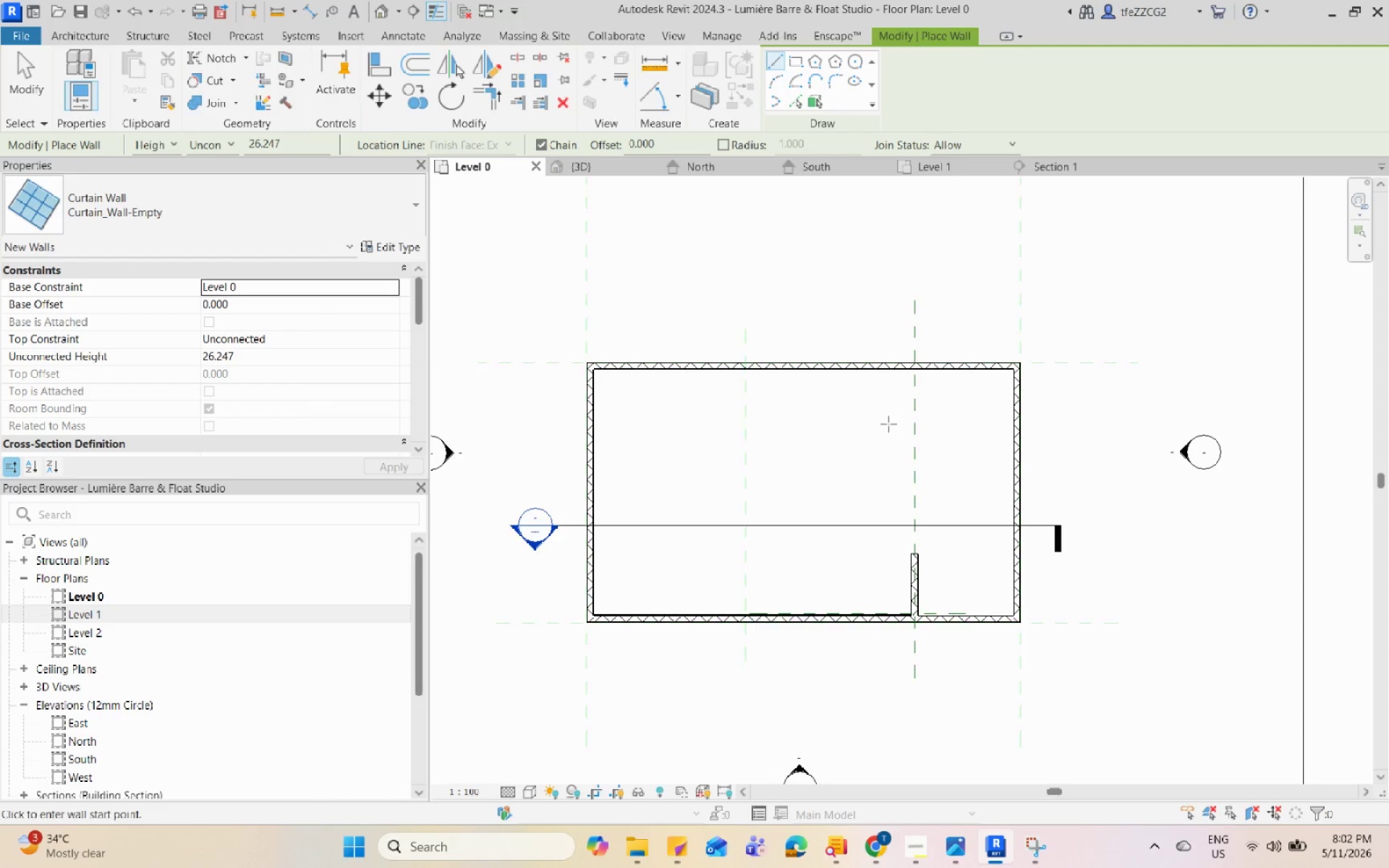 
scroll: coordinate [925, 388], scroll_direction: up, amount: 8.0
 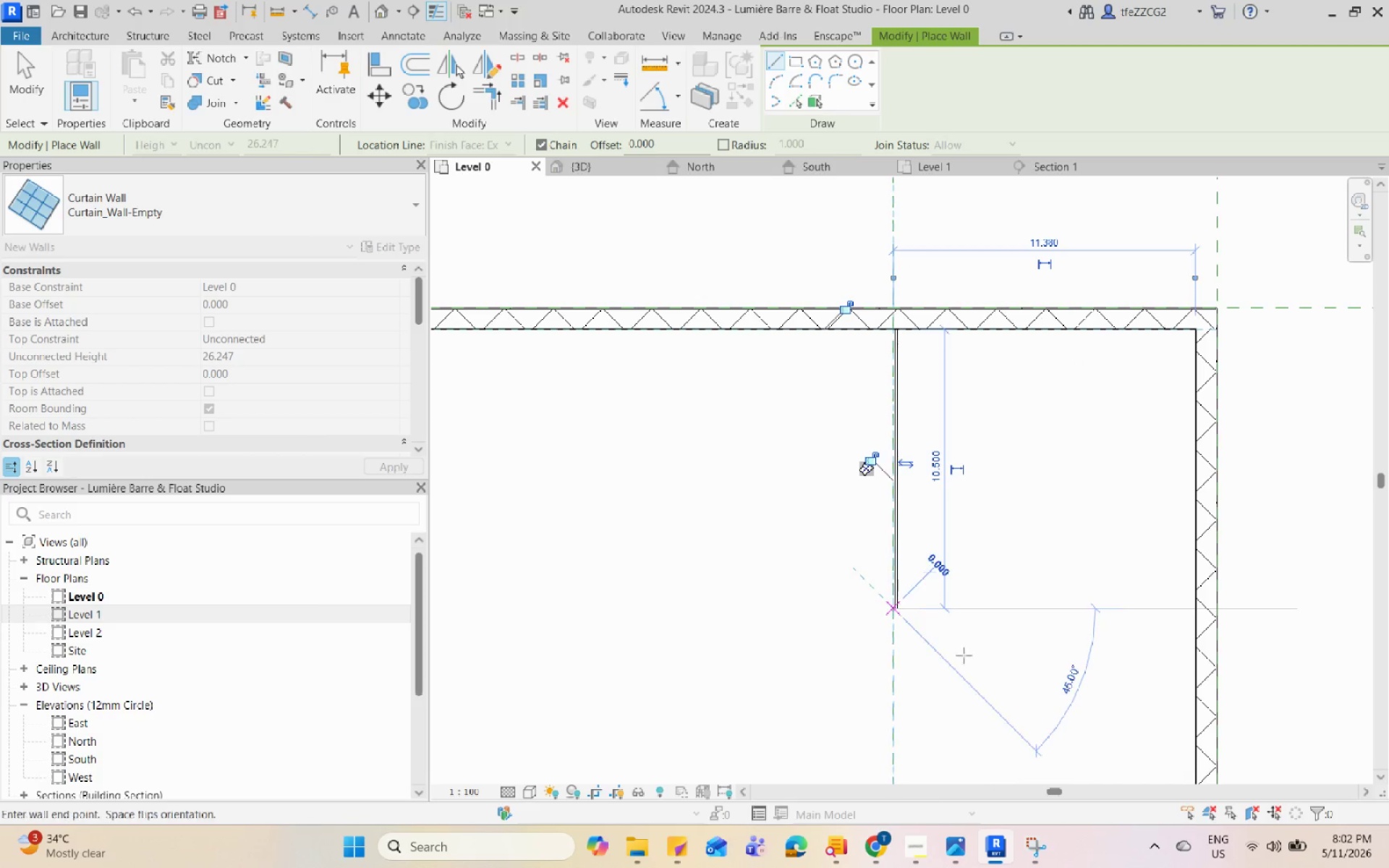 
key(Escape)
 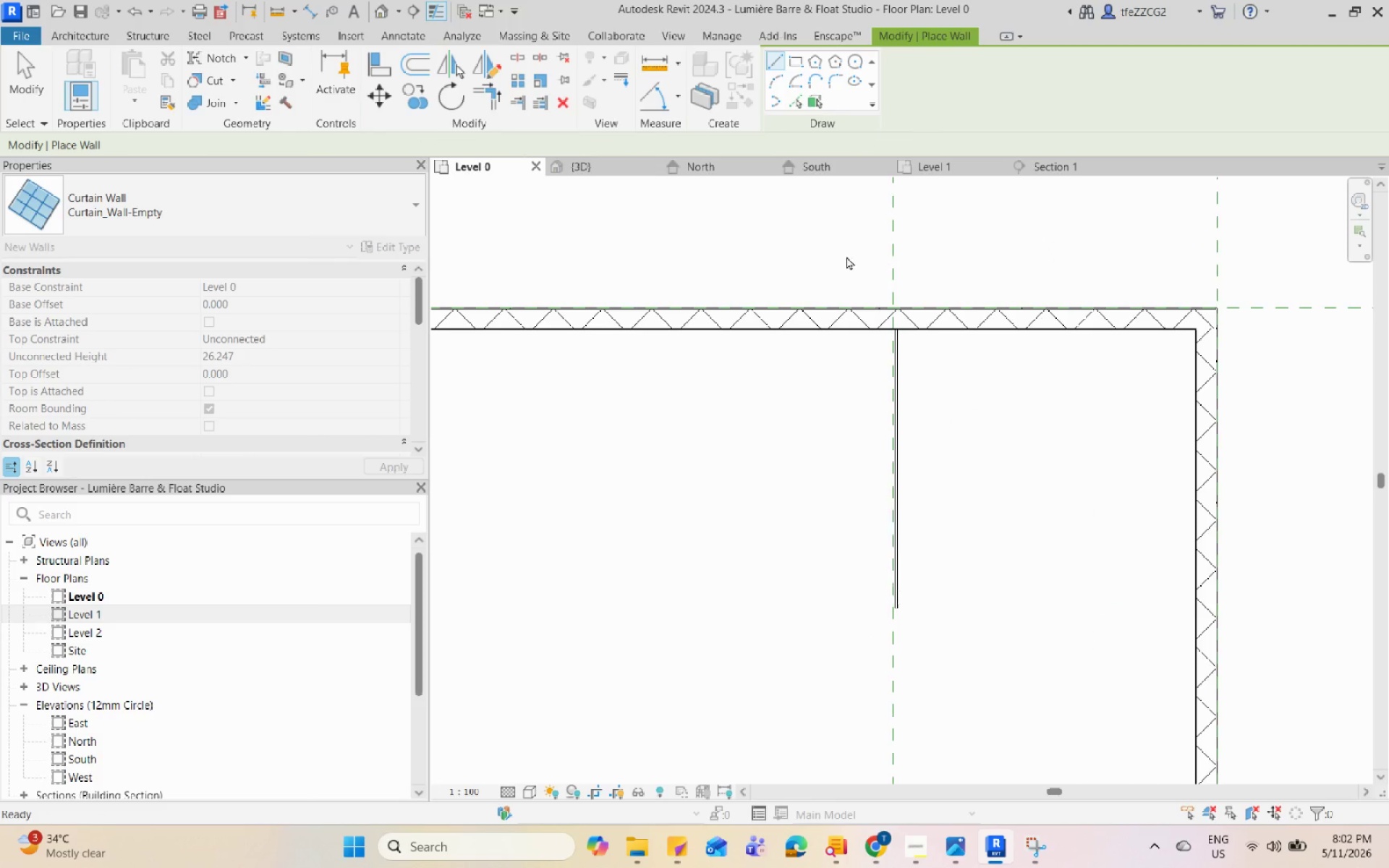 
key(Escape)
 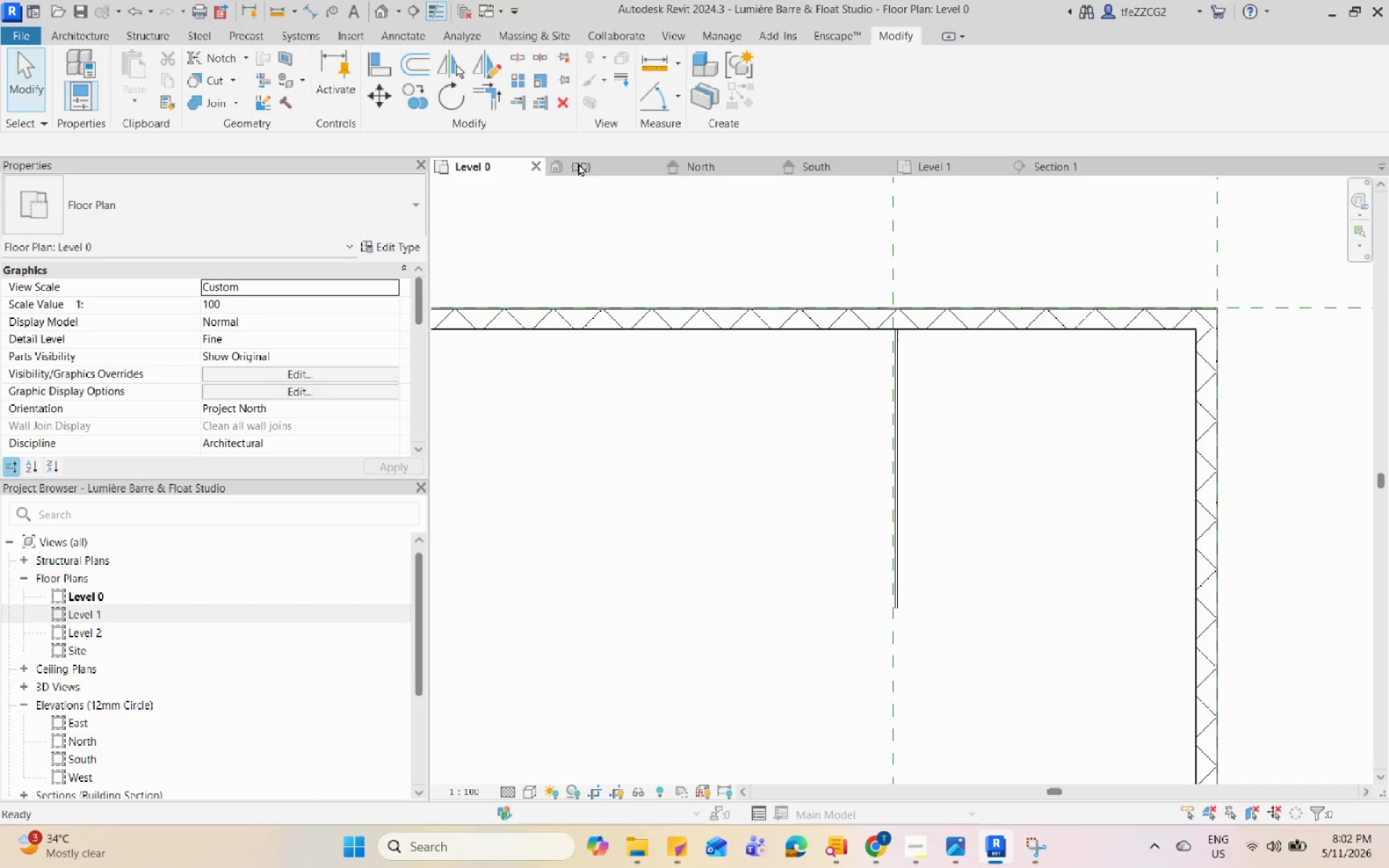 
left_click([579, 170])
 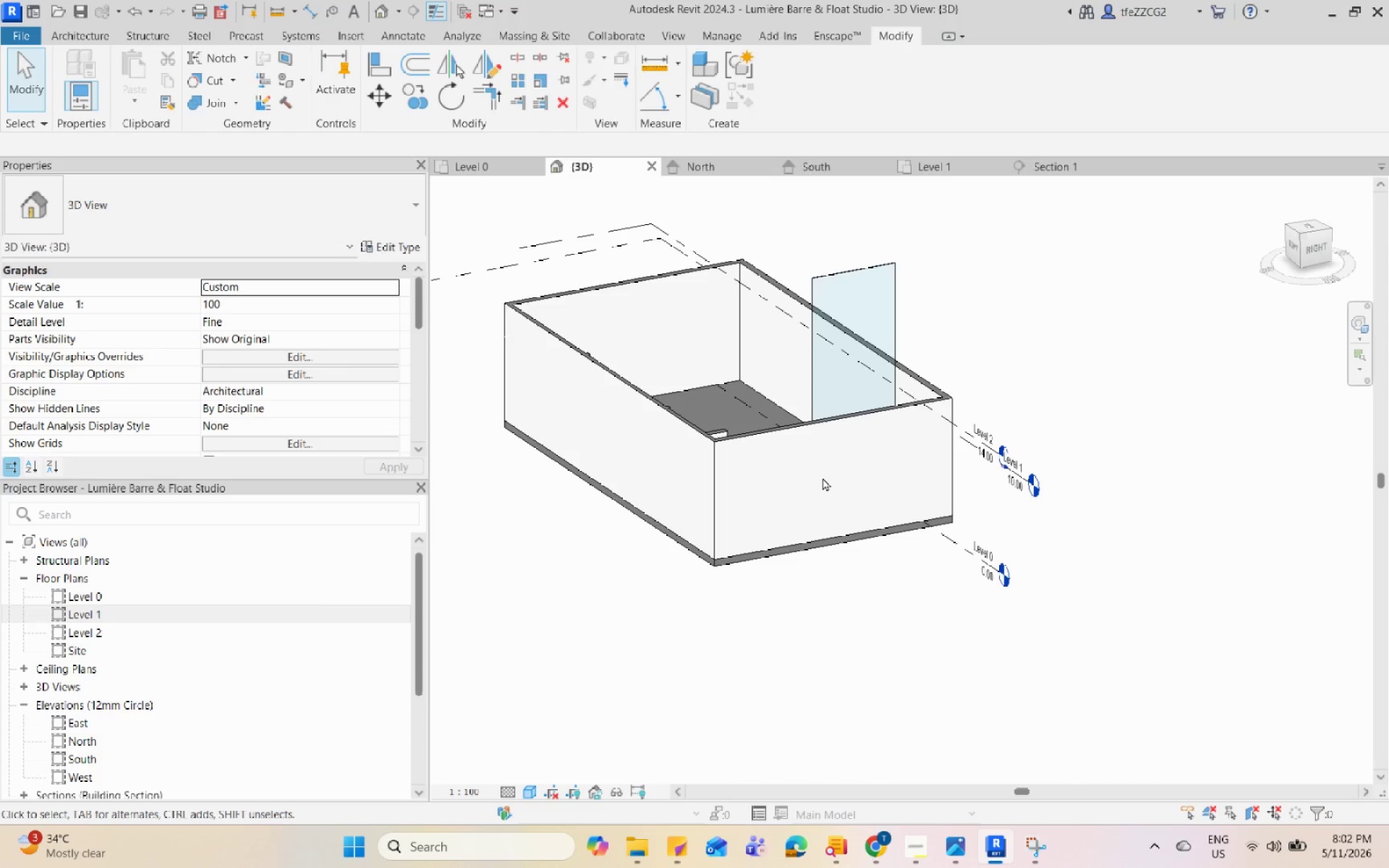 
hold_key(key=ShiftLeft, duration=0.69)
 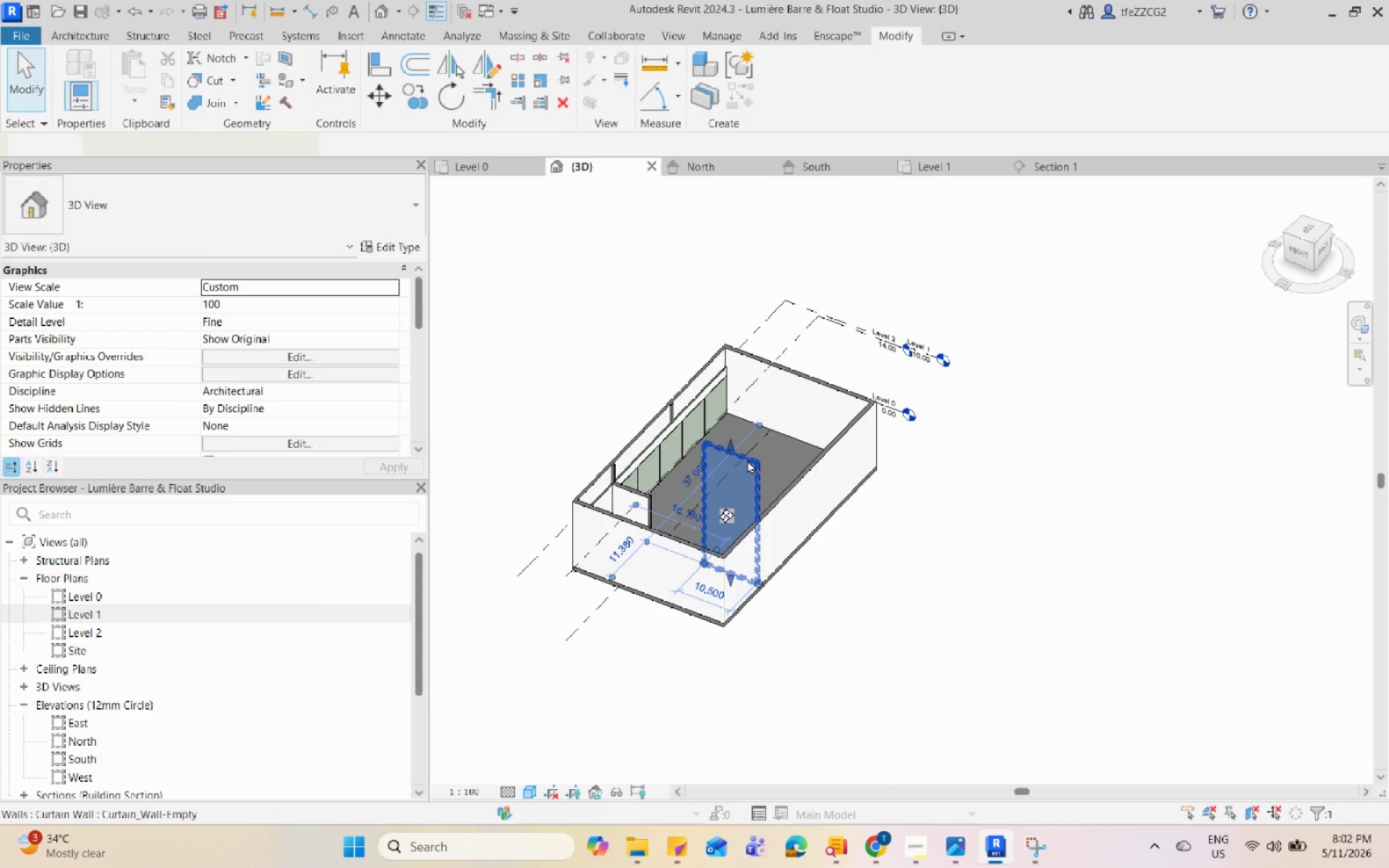 
scroll: coordinate [823, 477], scroll_direction: down, amount: 3.0
 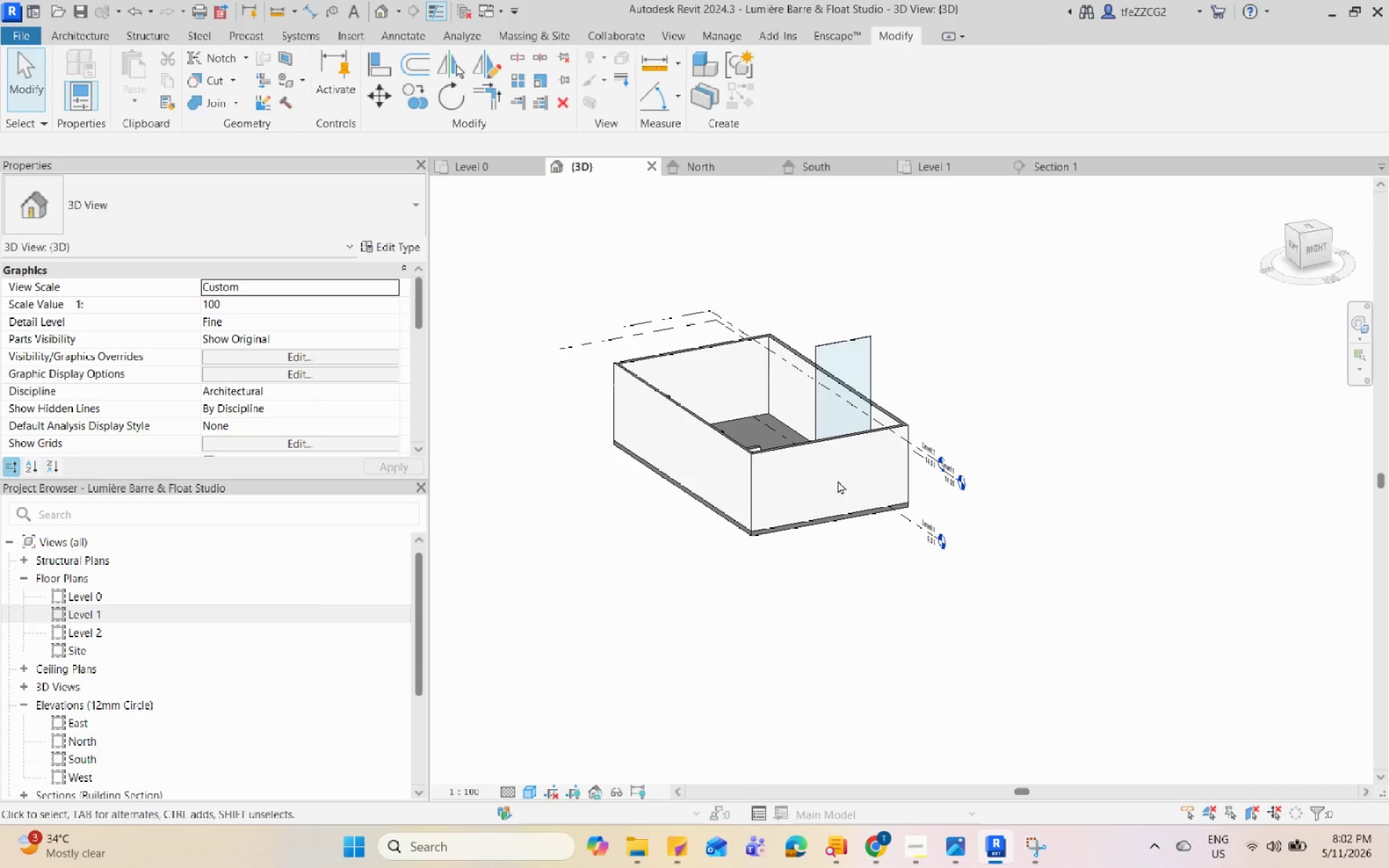 
left_click([747, 460])
 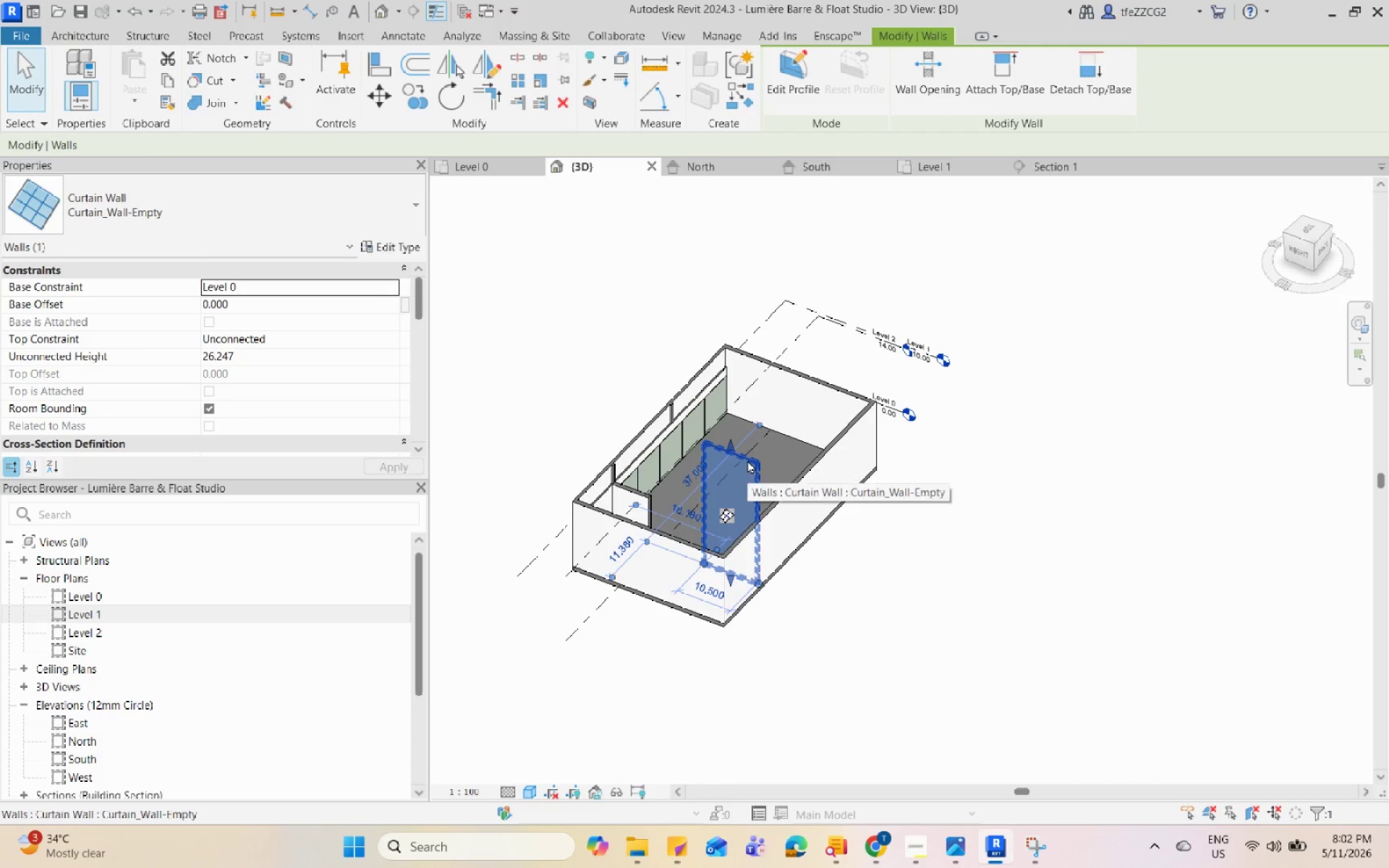 
scroll: coordinate [747, 460], scroll_direction: up, amount: 9.0
 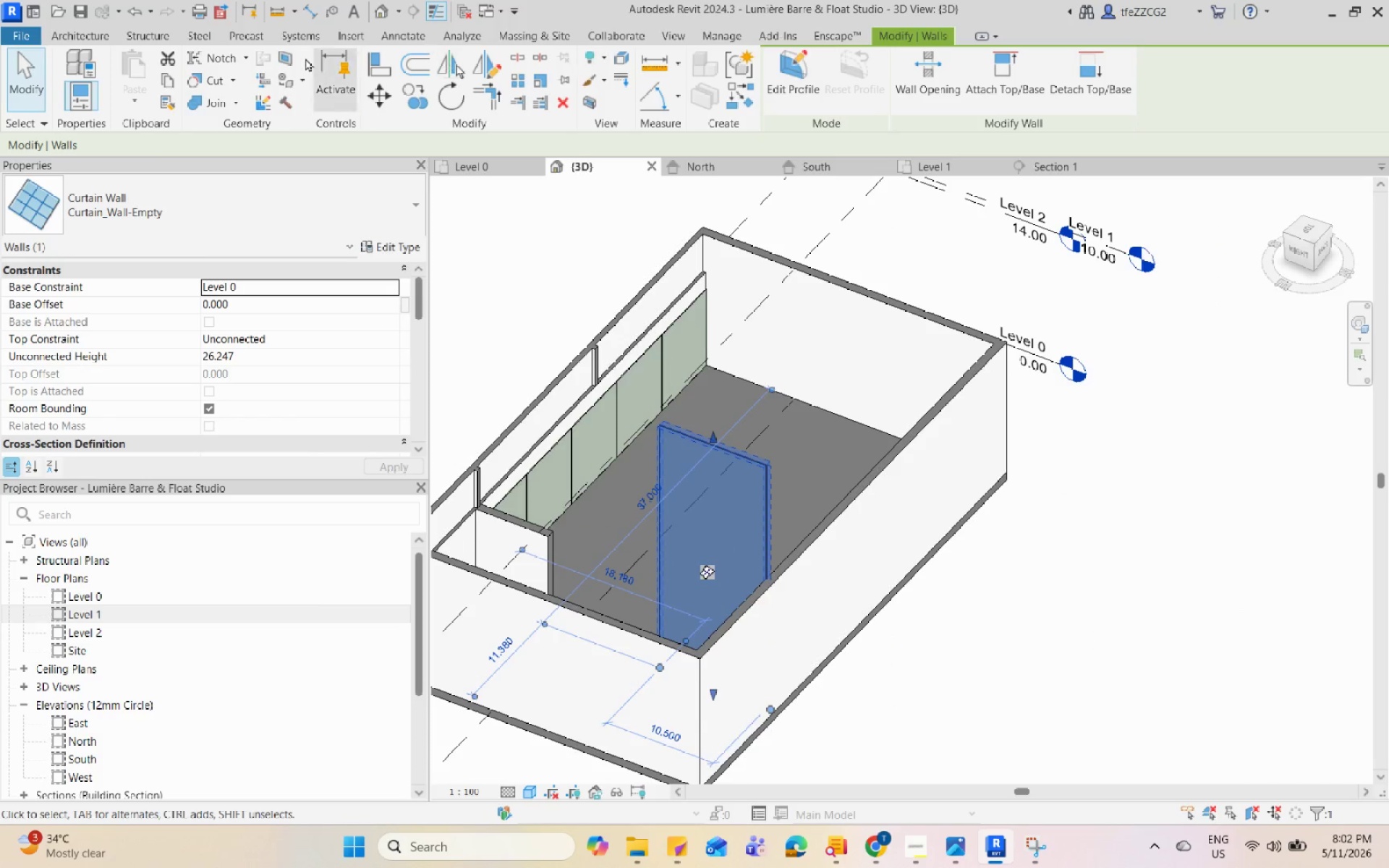 
left_click([95, 39])
 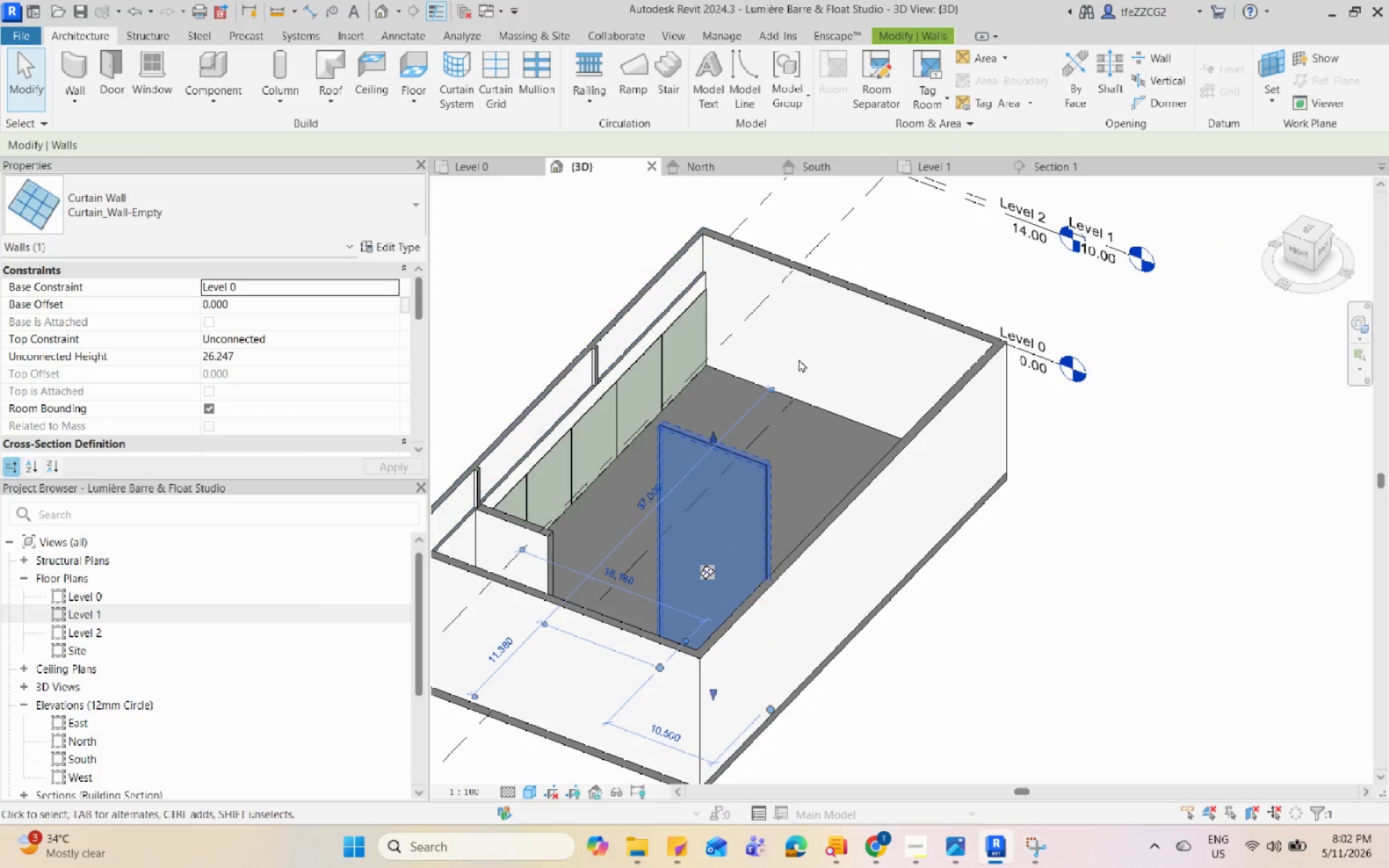 
type(de)
 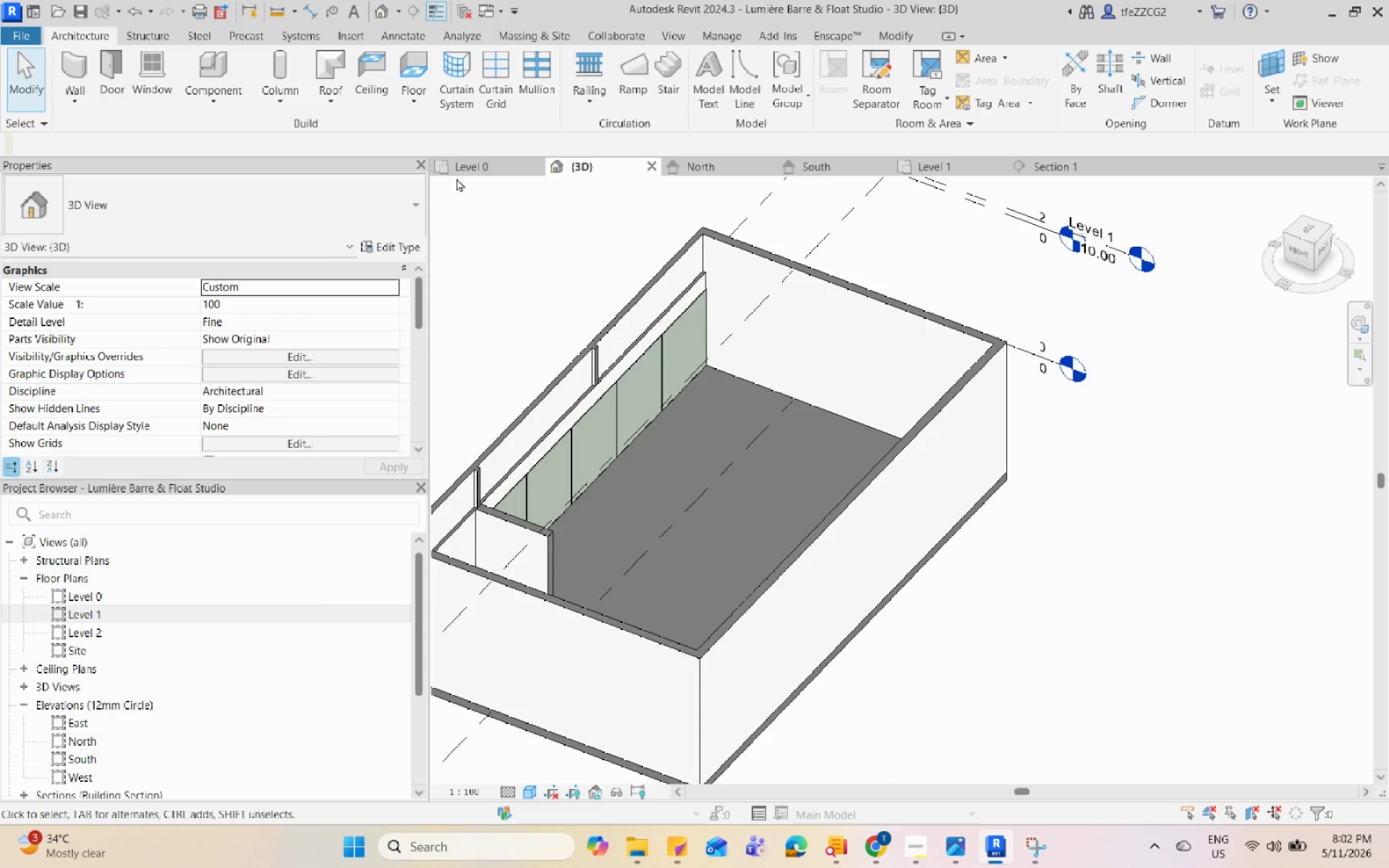 
left_click([477, 174])
 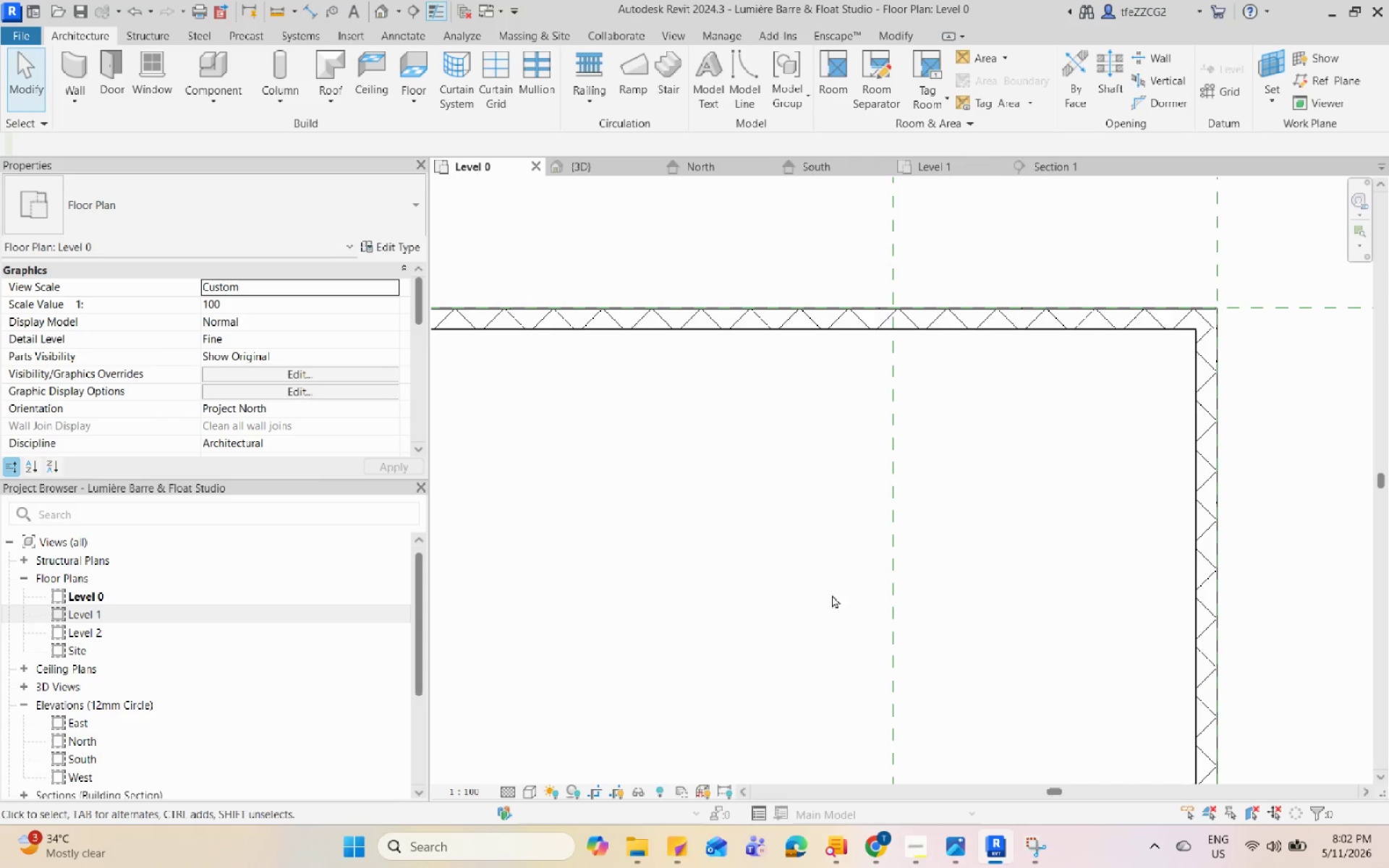 
type(wa)
 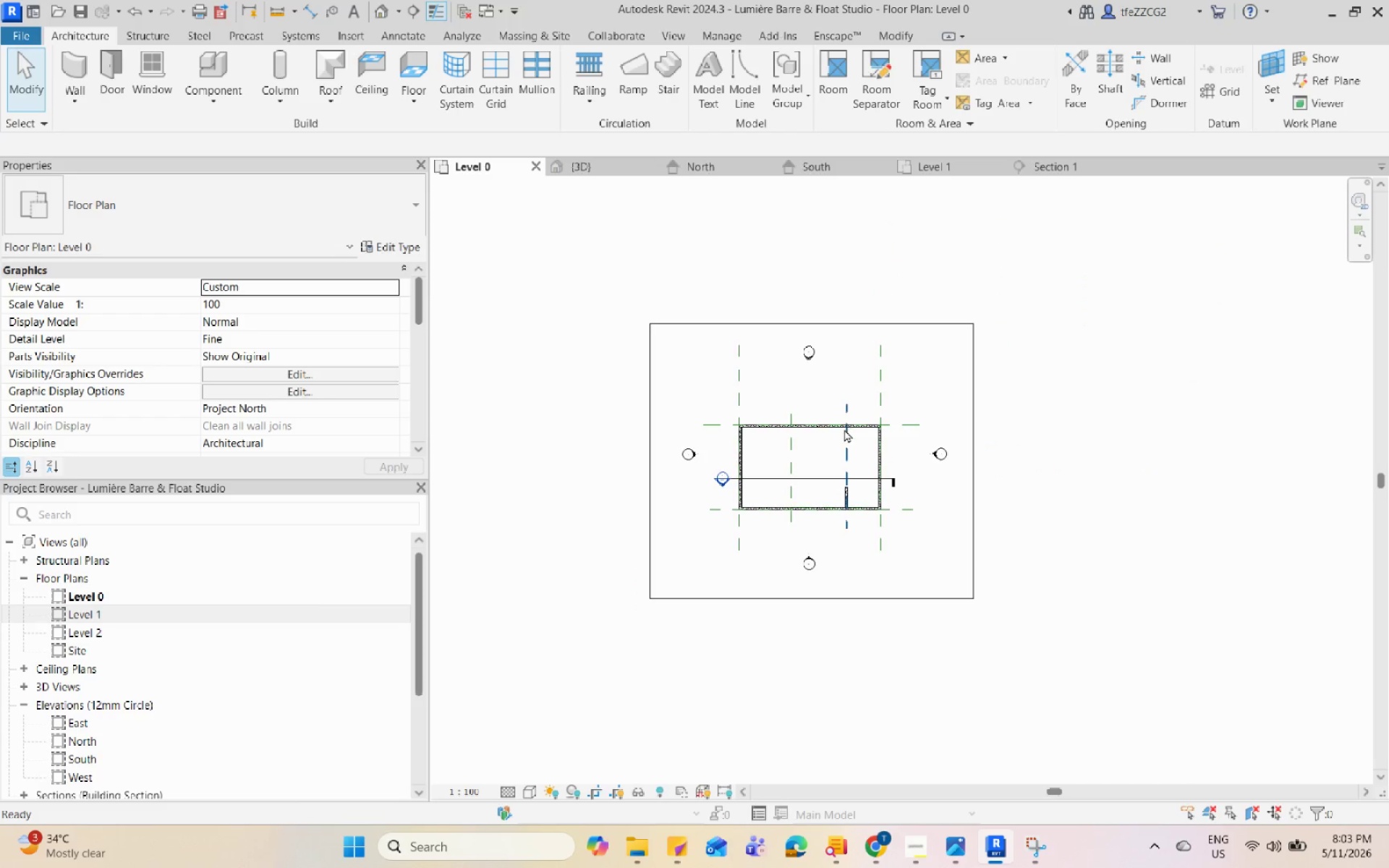 
scroll: coordinate [843, 414], scroll_direction: down, amount: 16.0
 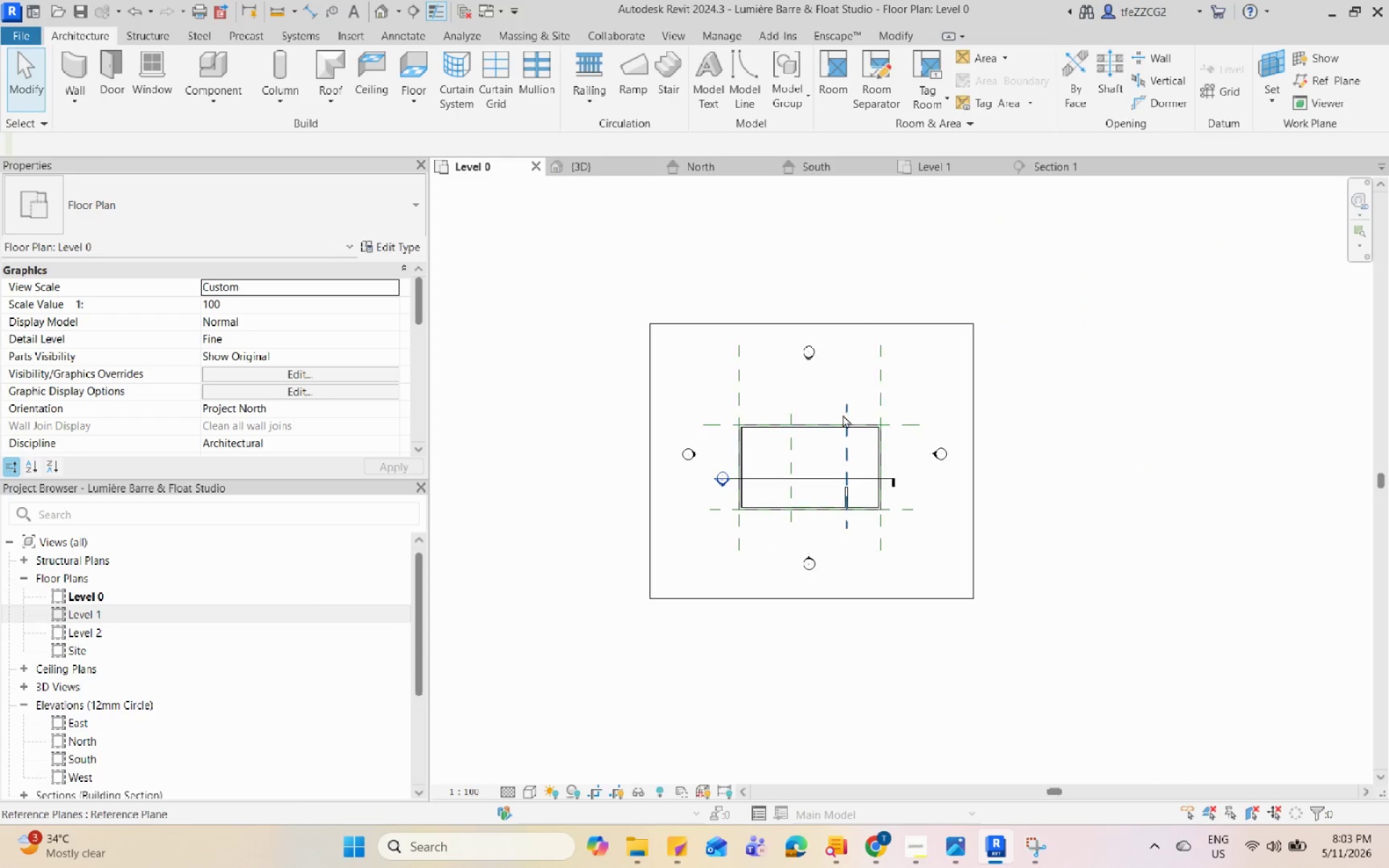 
scroll: coordinate [849, 437], scroll_direction: up, amount: 13.0
 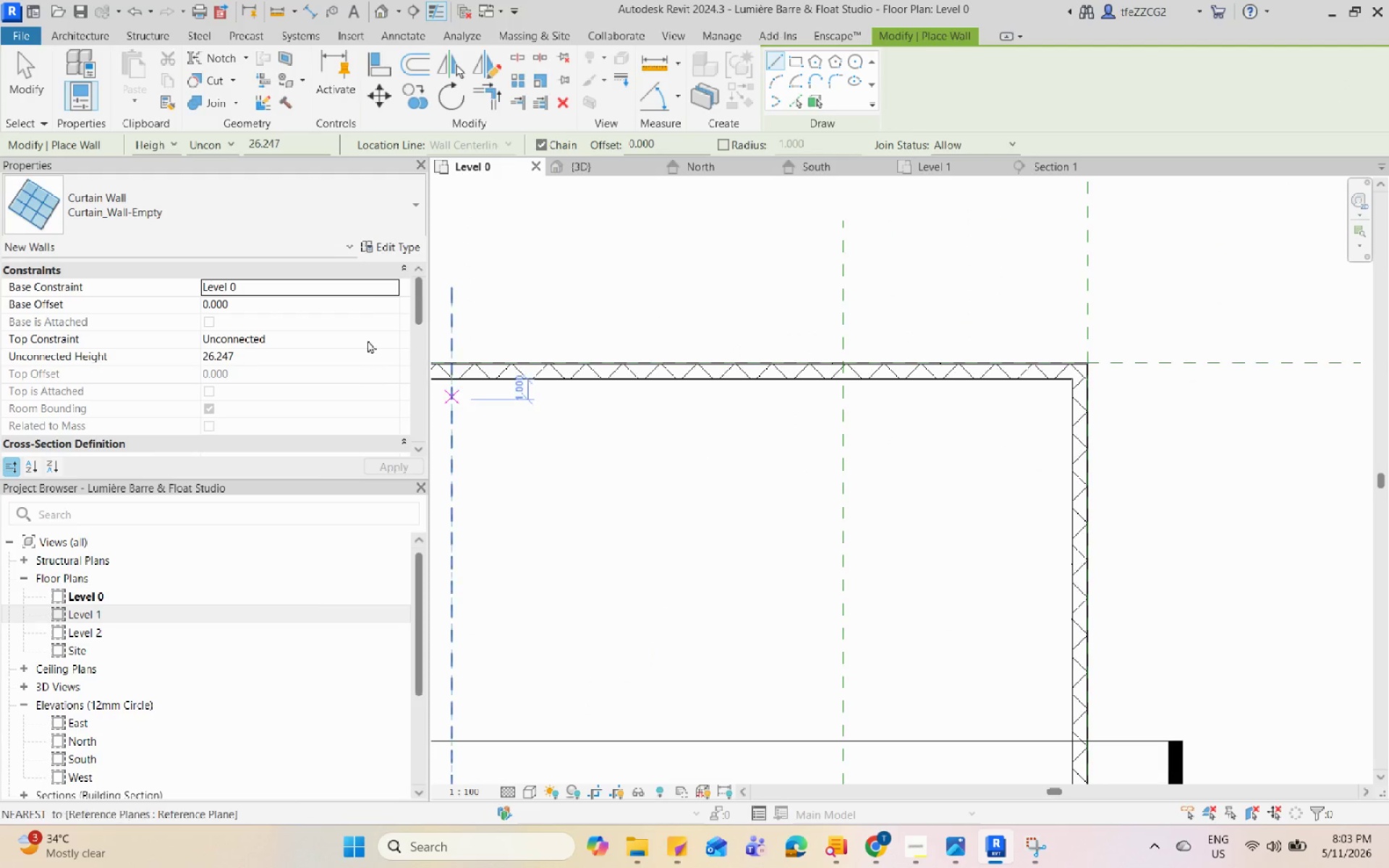 
left_click([370, 228])
 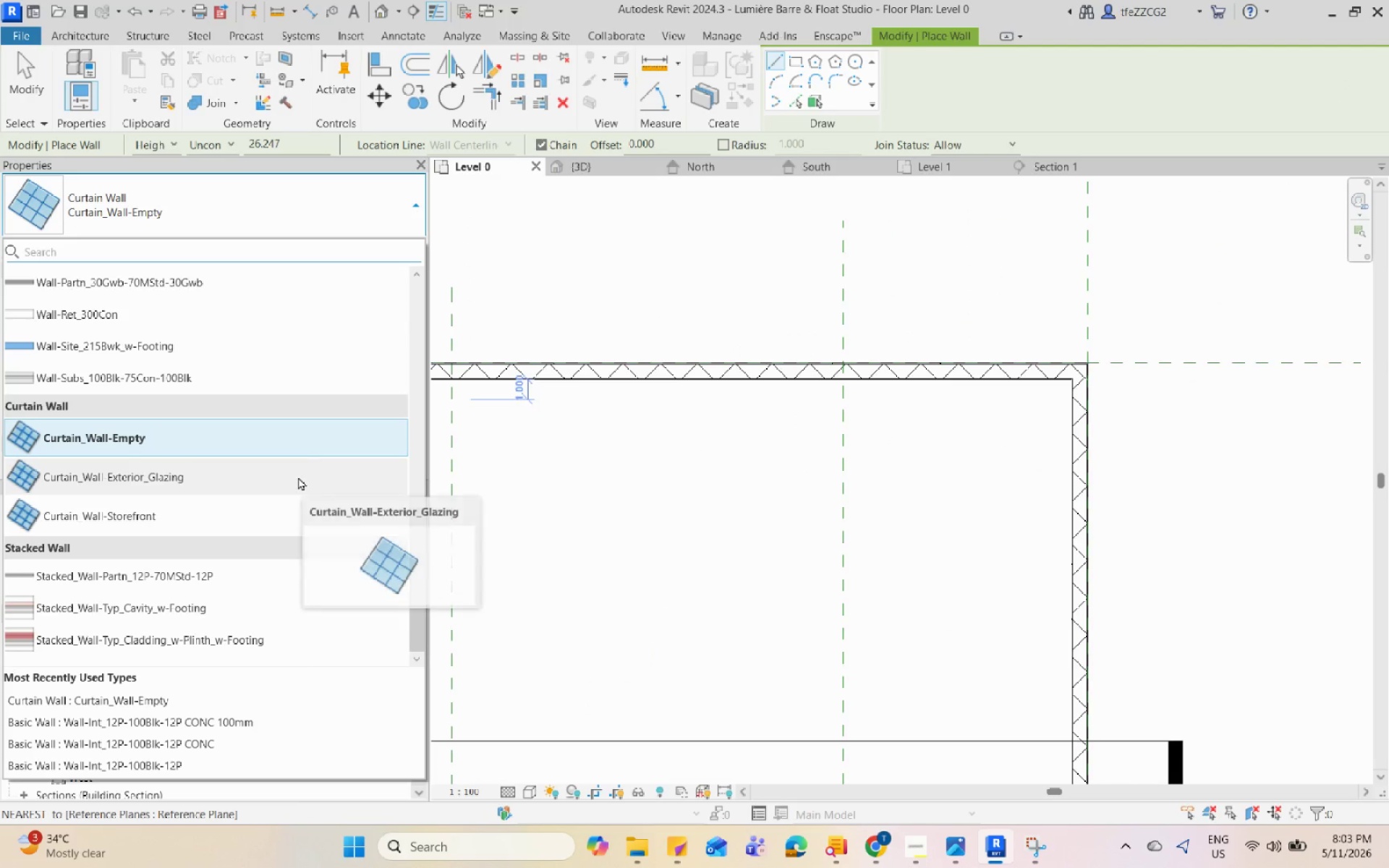 
left_click([298, 477])
 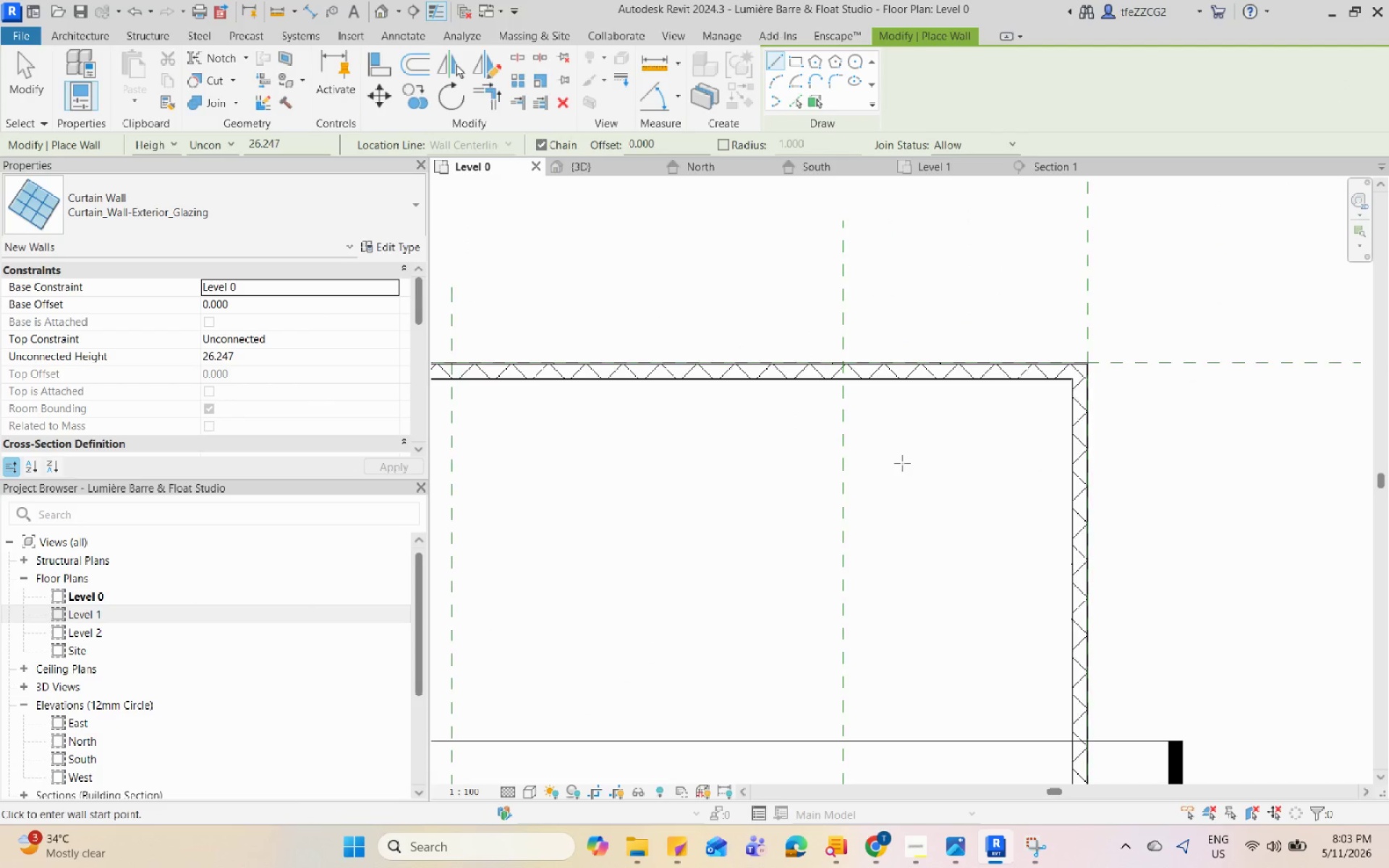 
scroll: coordinate [903, 462], scroll_direction: up, amount: 3.0
 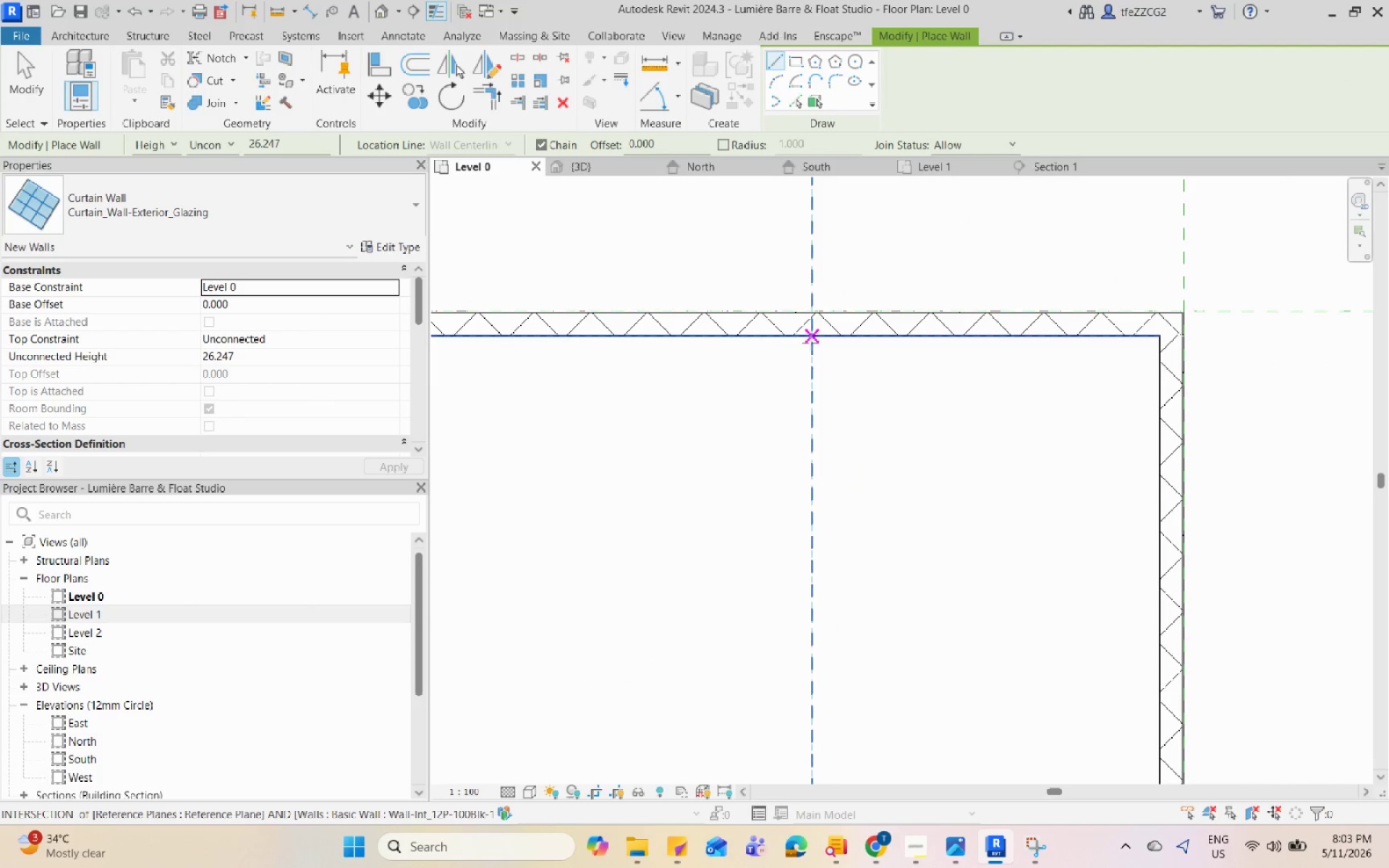 
left_click([810, 343])
 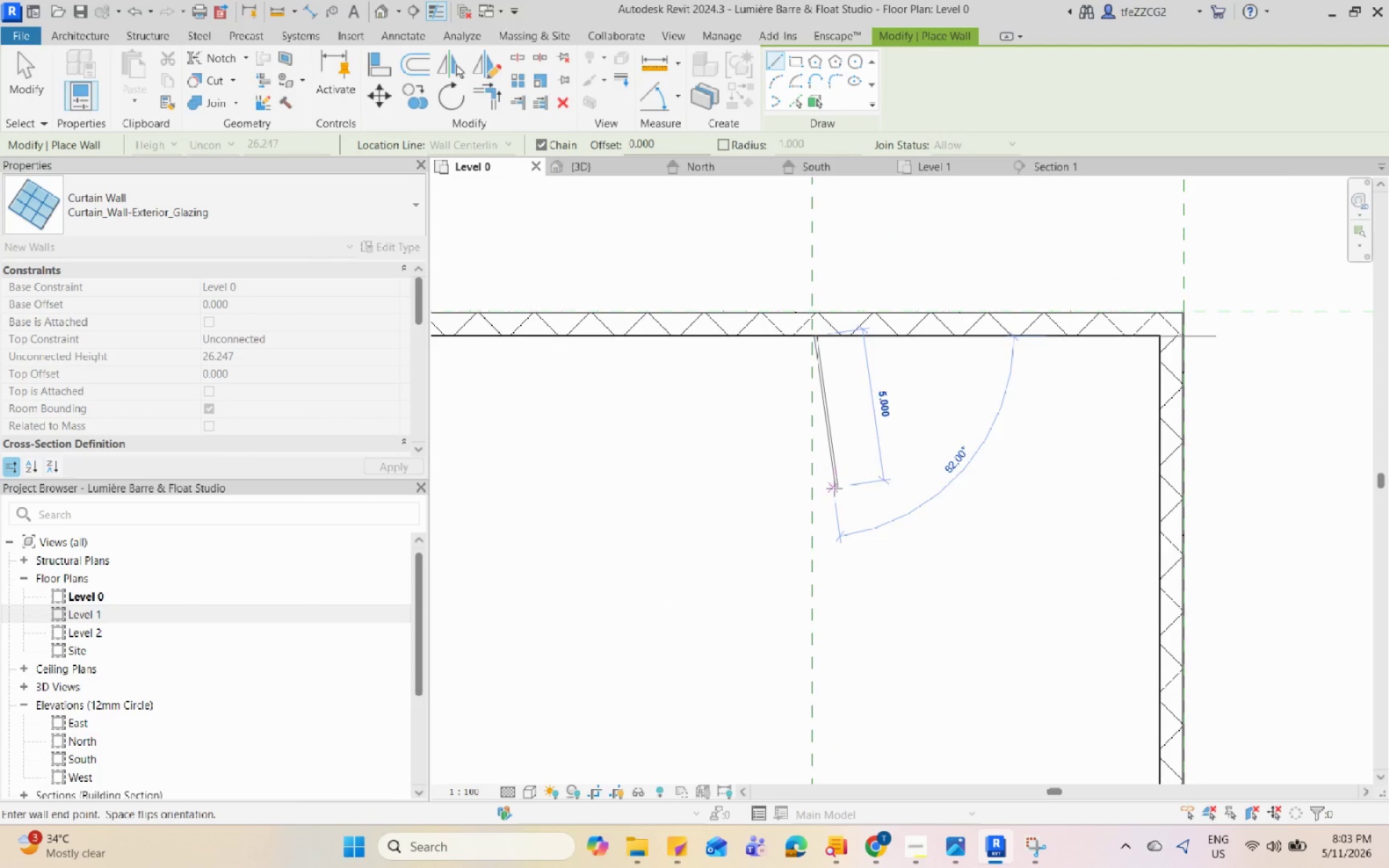 
scroll: coordinate [834, 491], scroll_direction: down, amount: 5.0
 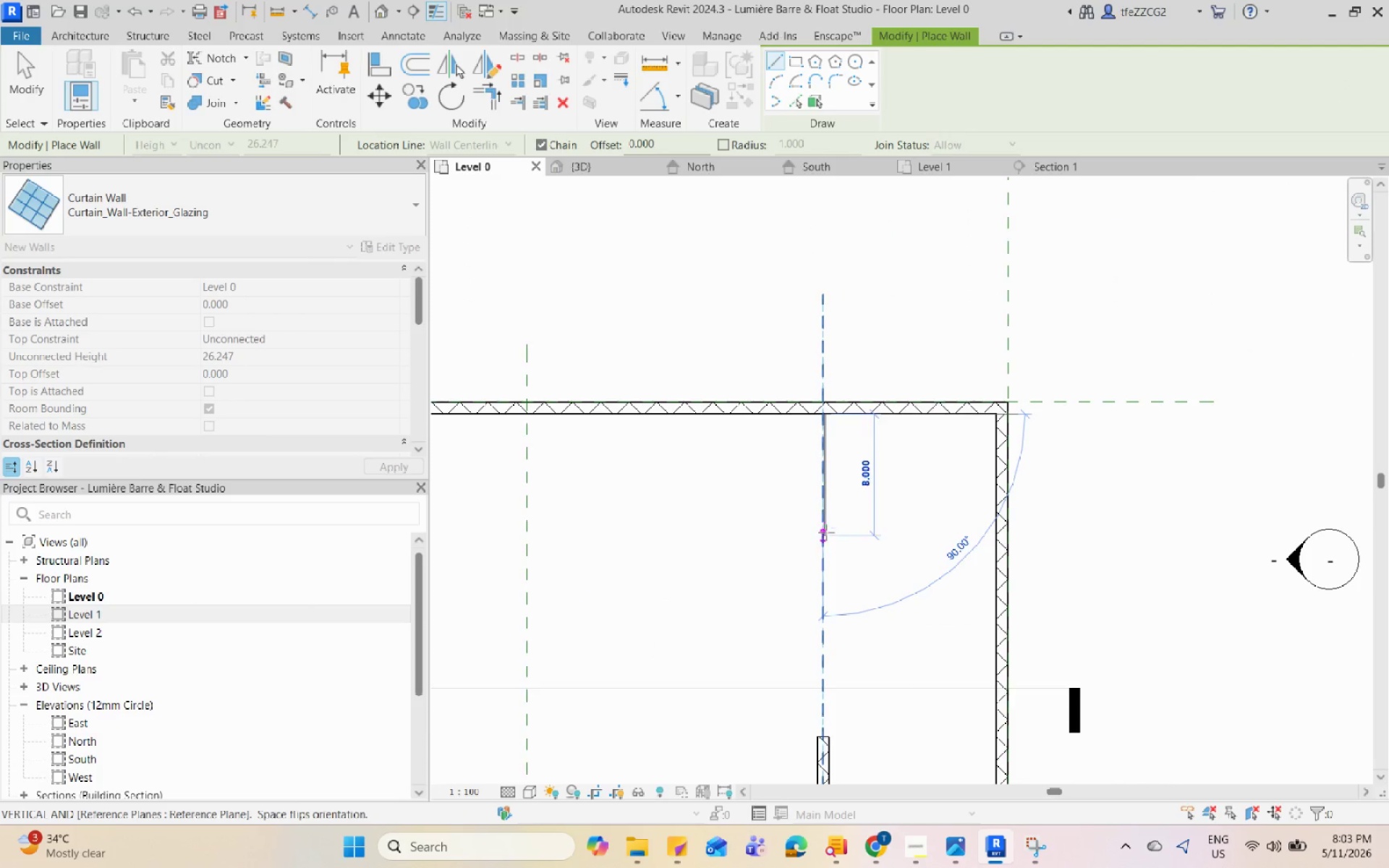 
left_click([823, 534])
 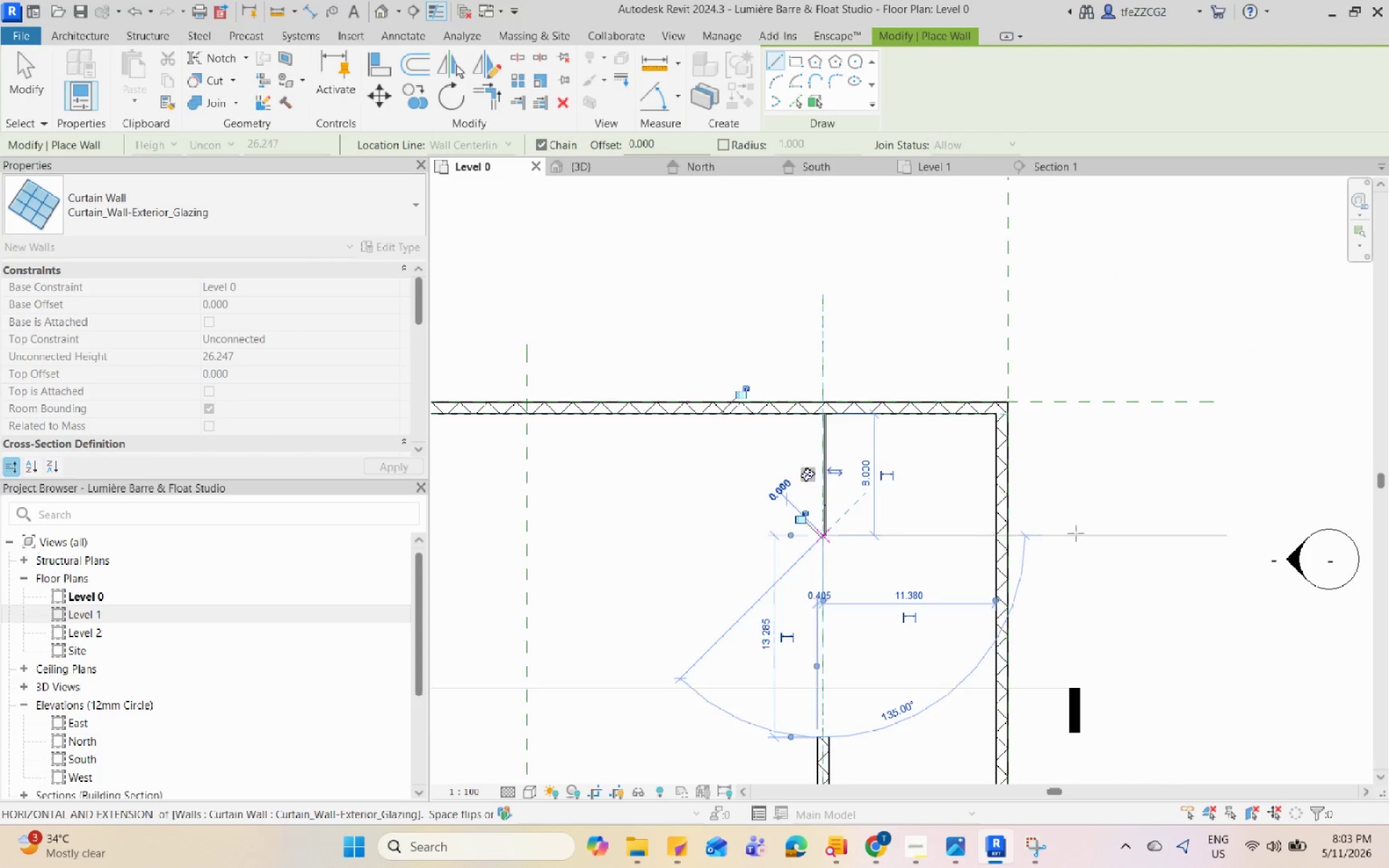 
key(Escape)
 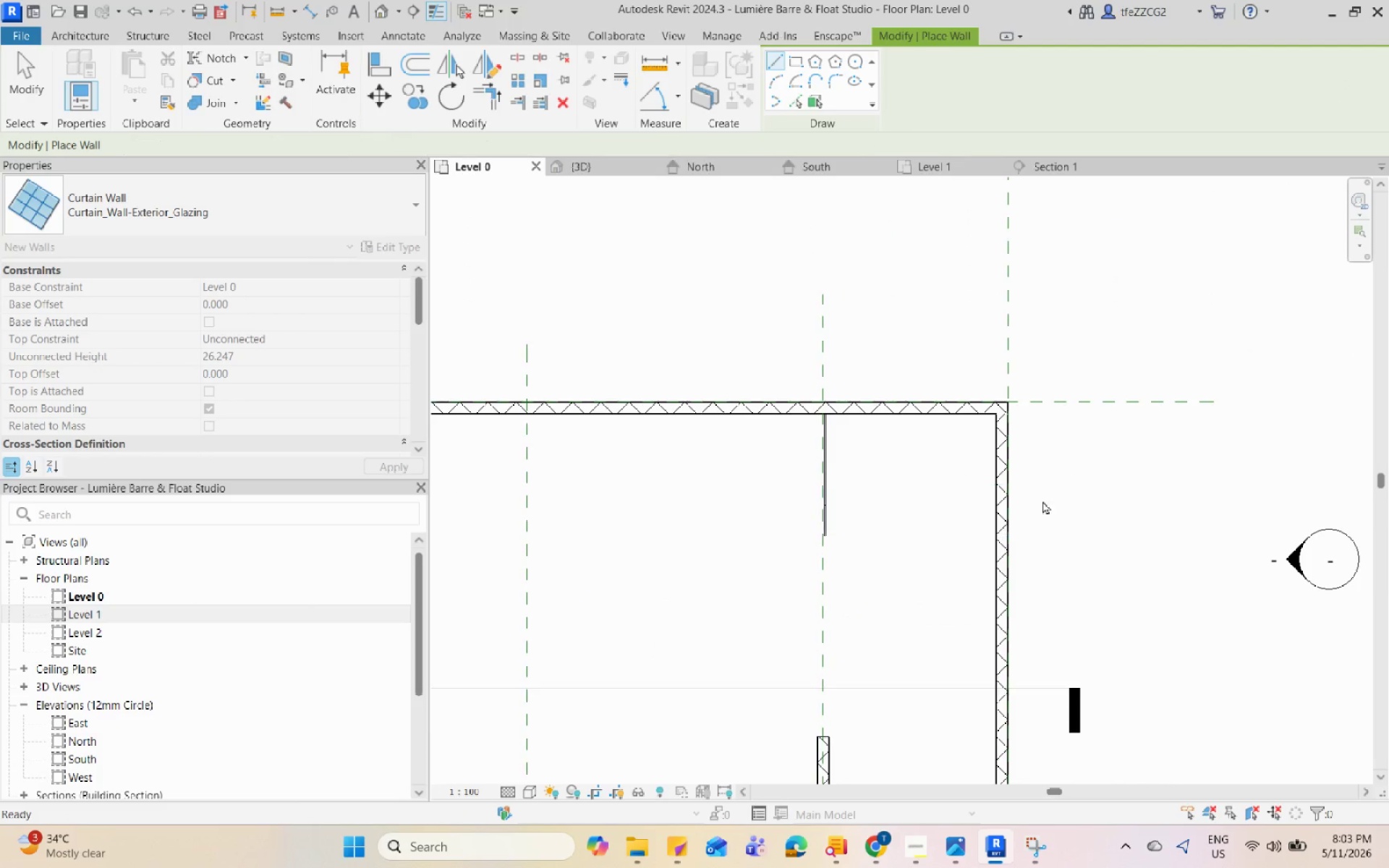 
key(Escape)
 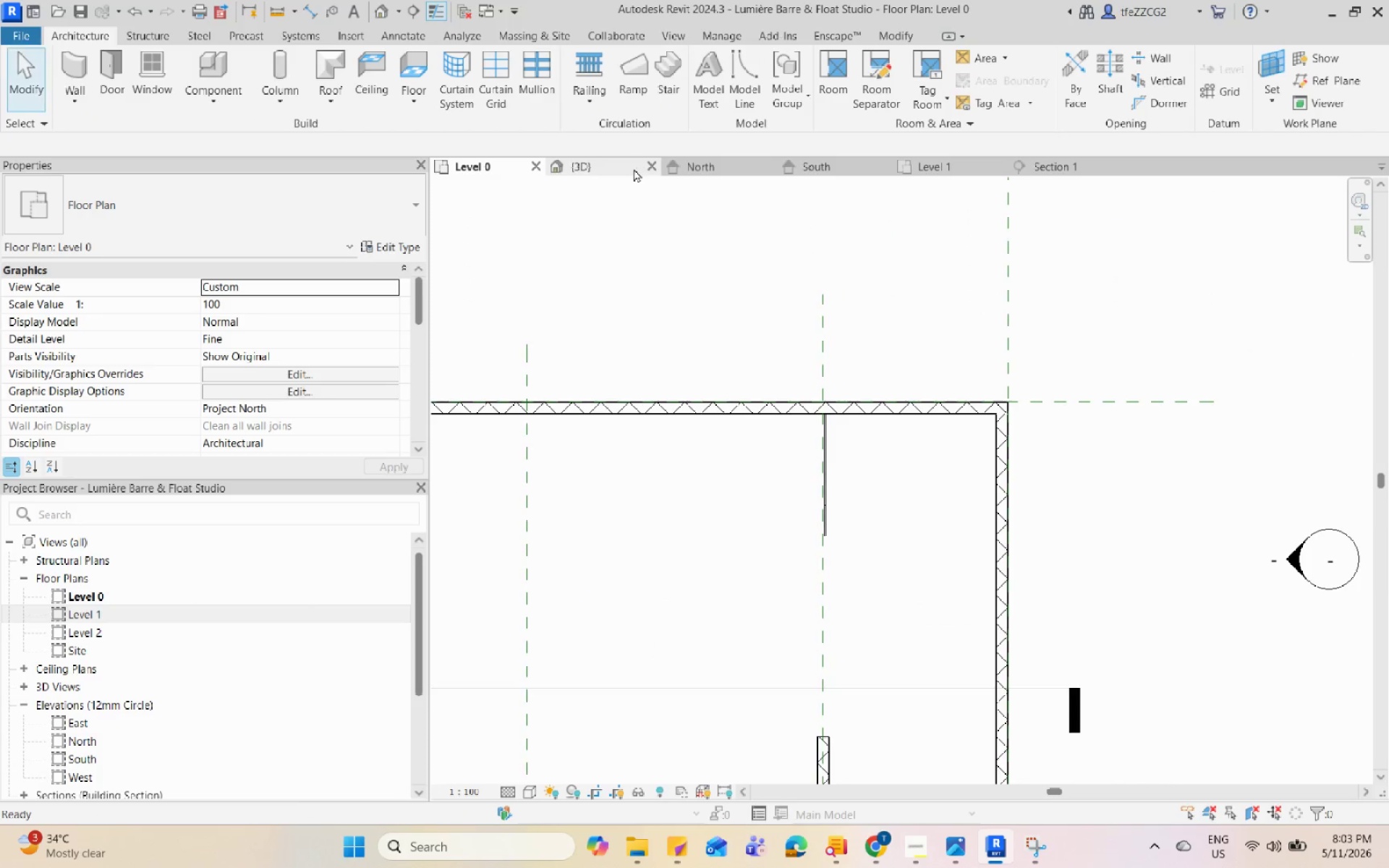 
left_click([632, 169])
 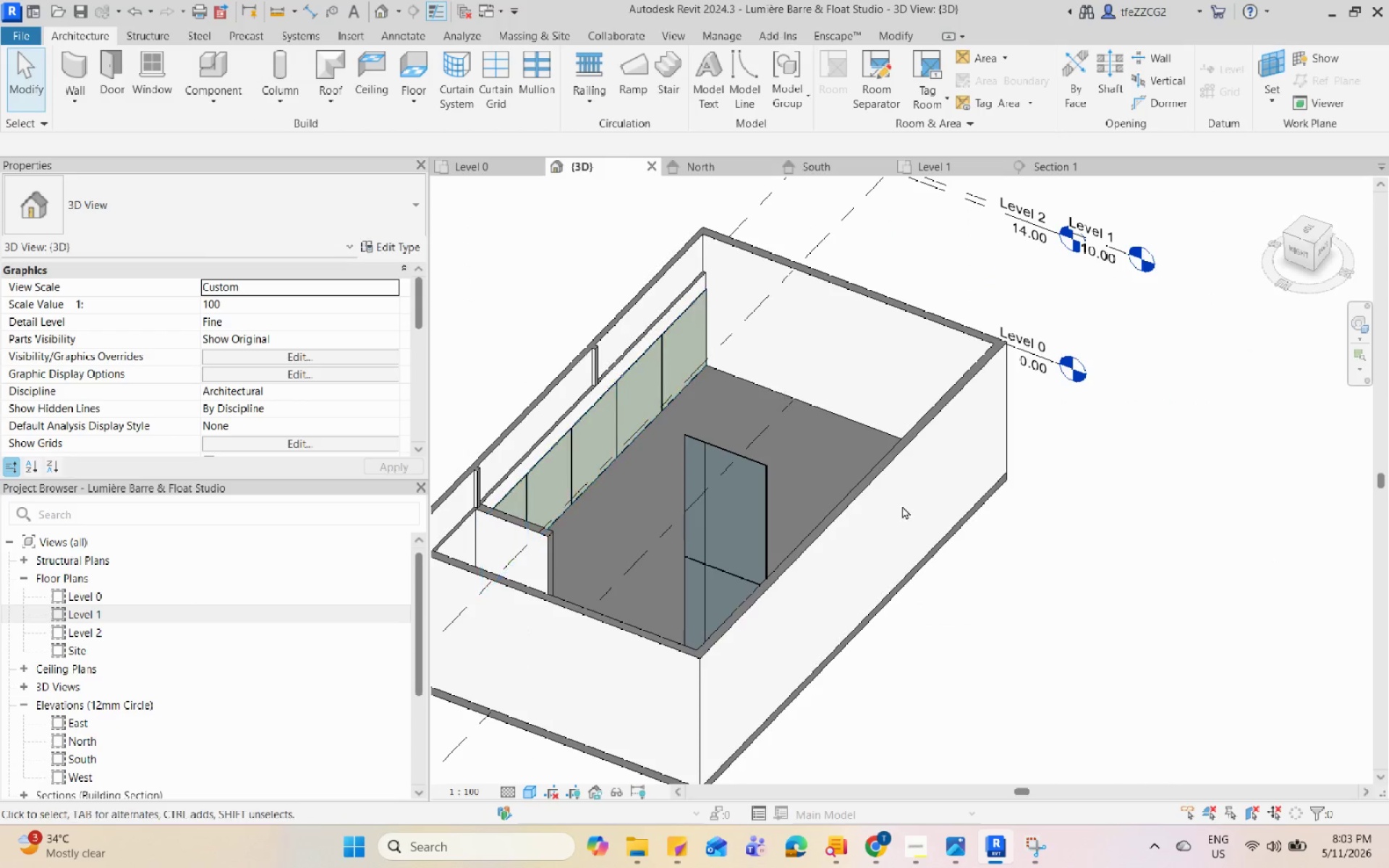 
hold_key(key=ShiftLeft, duration=0.62)
 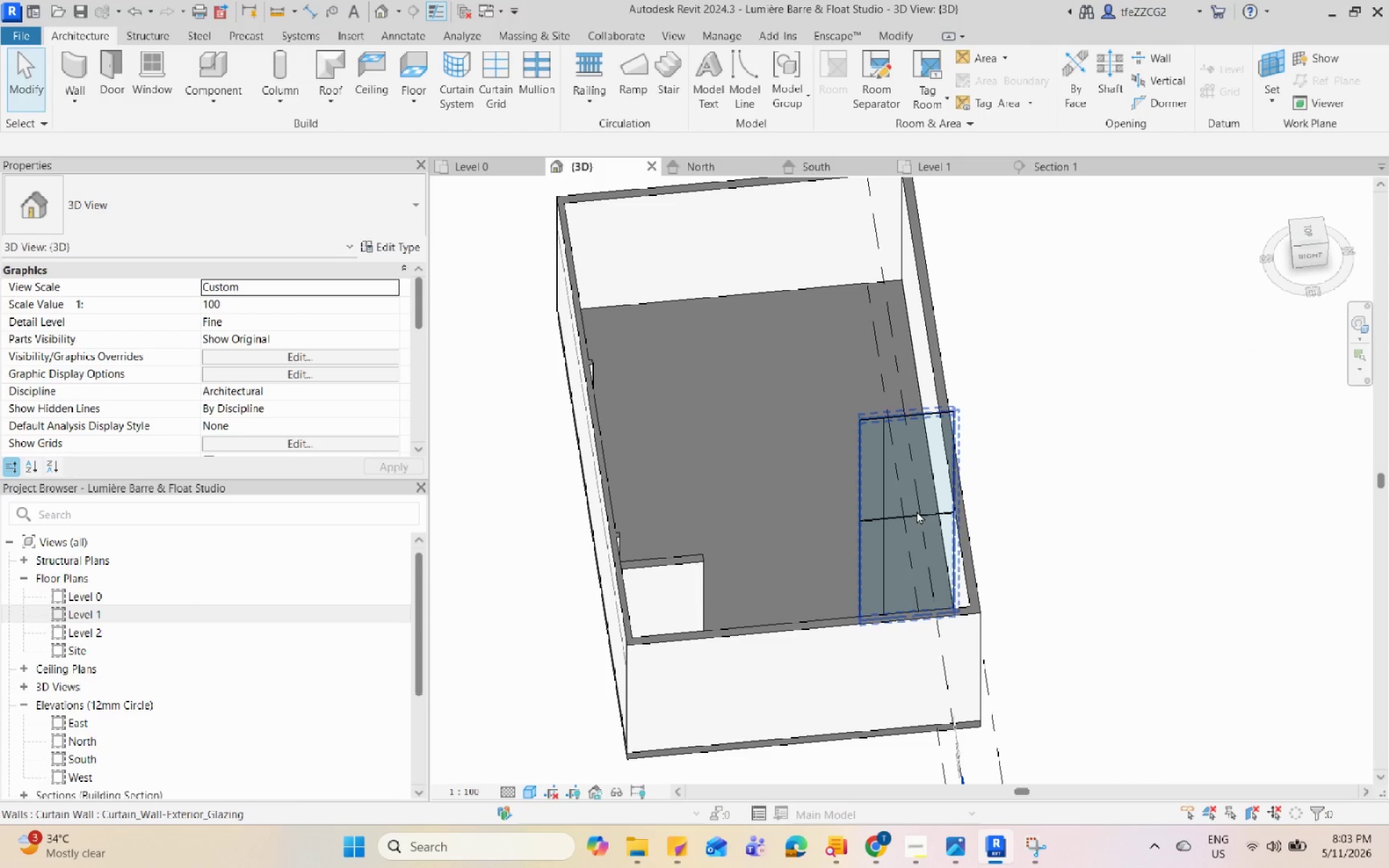 
left_click([917, 511])
 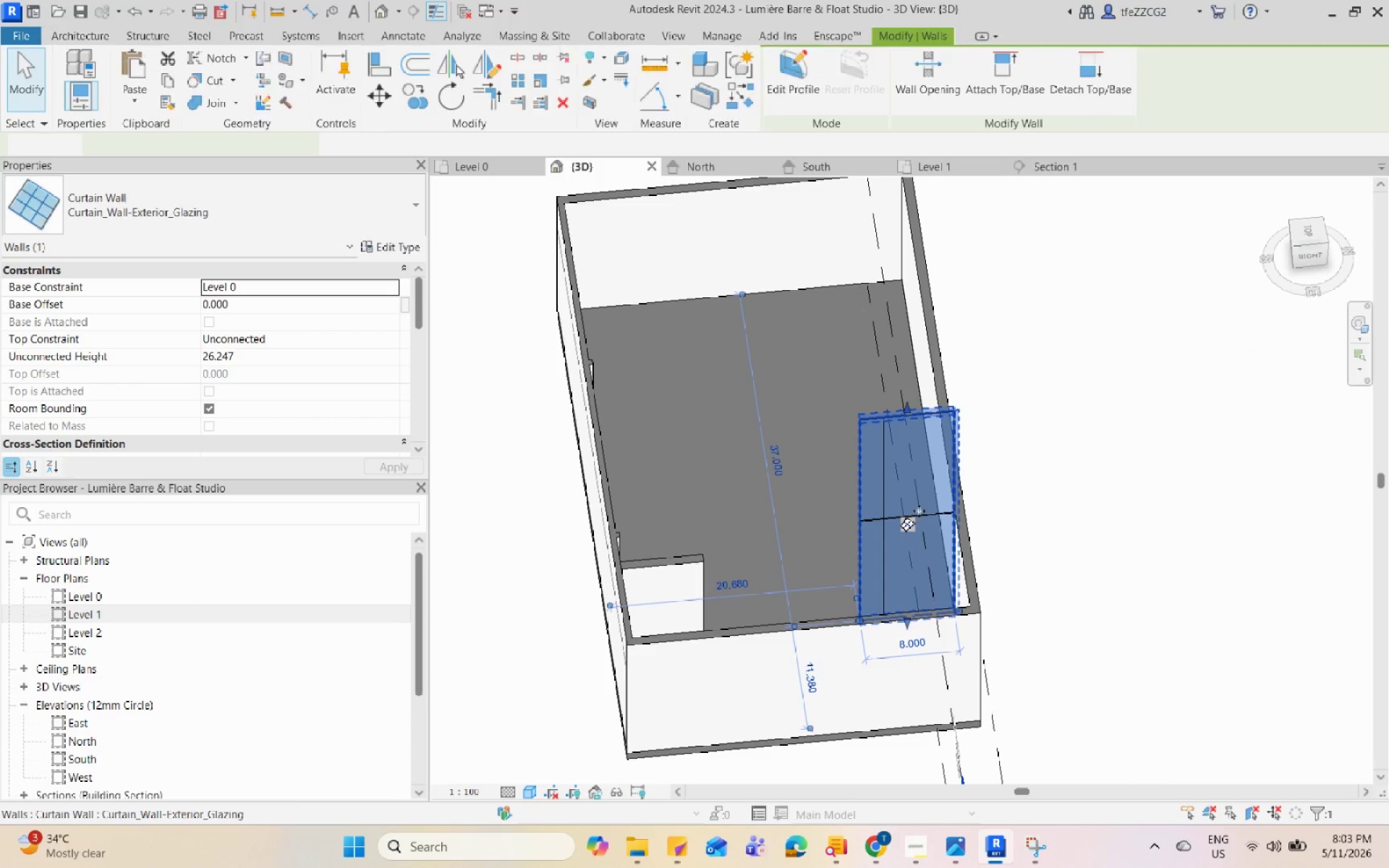 
hold_key(key=ShiftLeft, duration=0.45)
scroll: coordinate [1002, 516], scroll_direction: up, amount: 11.0
 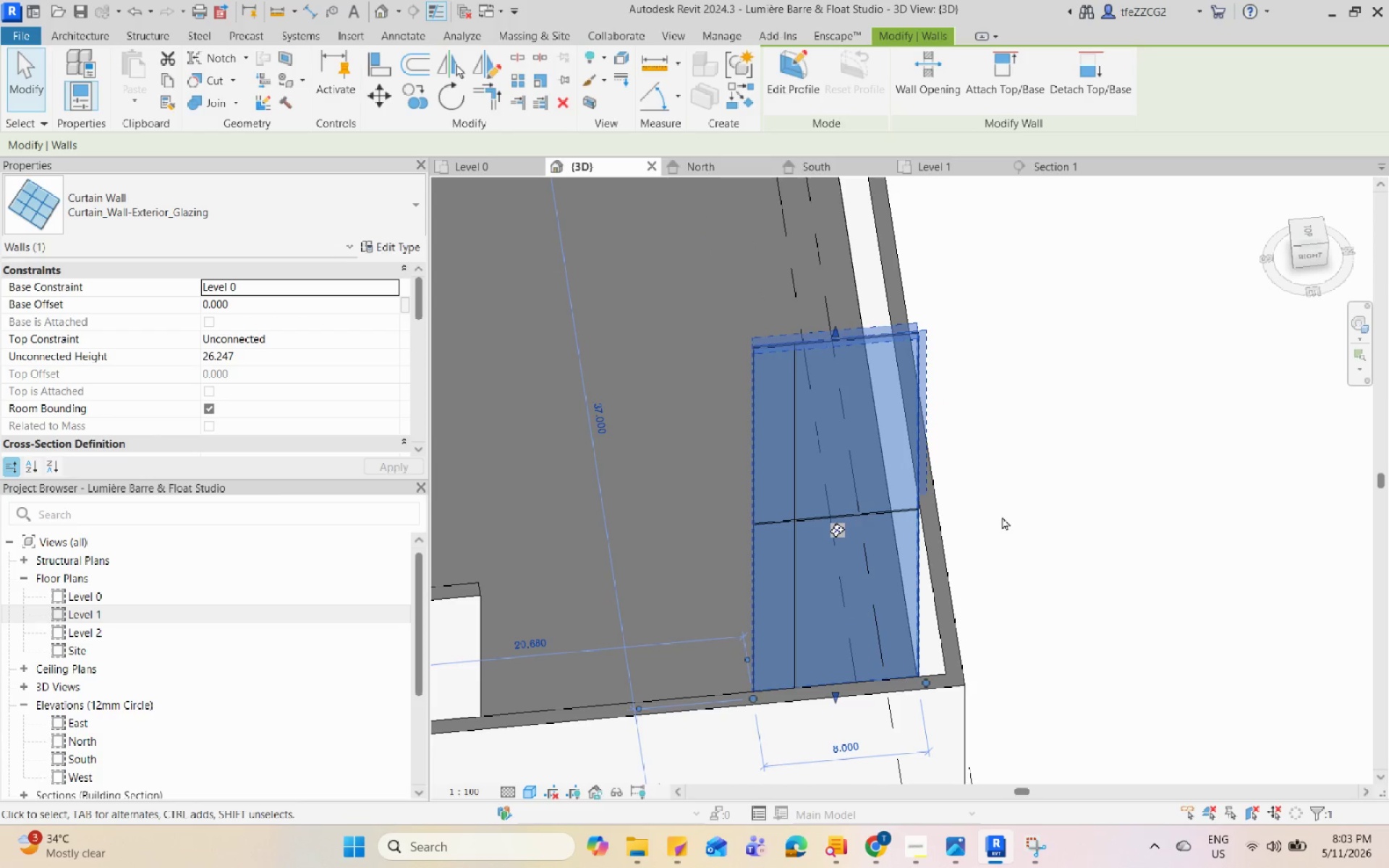 
type(de)
 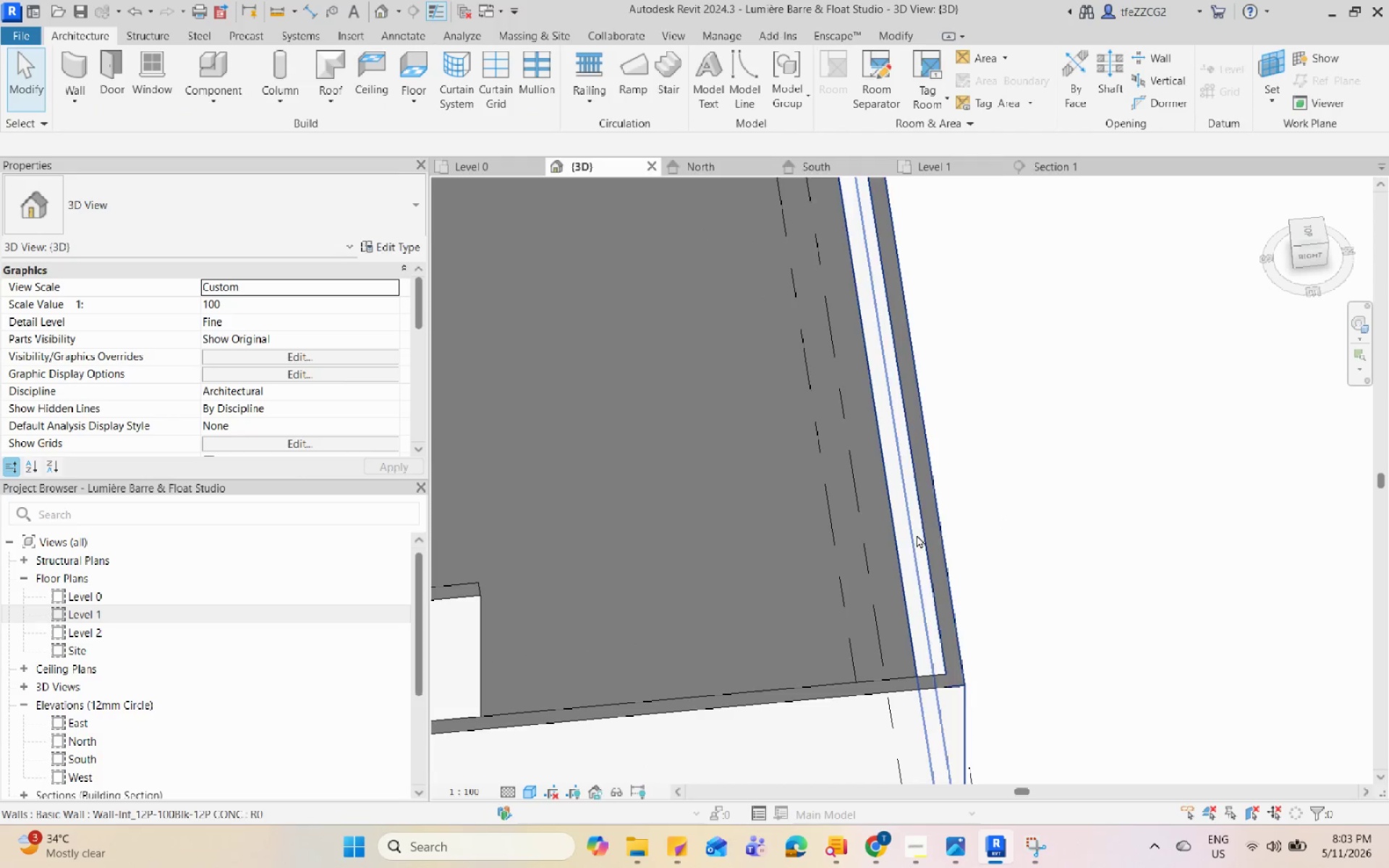 
scroll: coordinate [874, 550], scroll_direction: down, amount: 5.0
 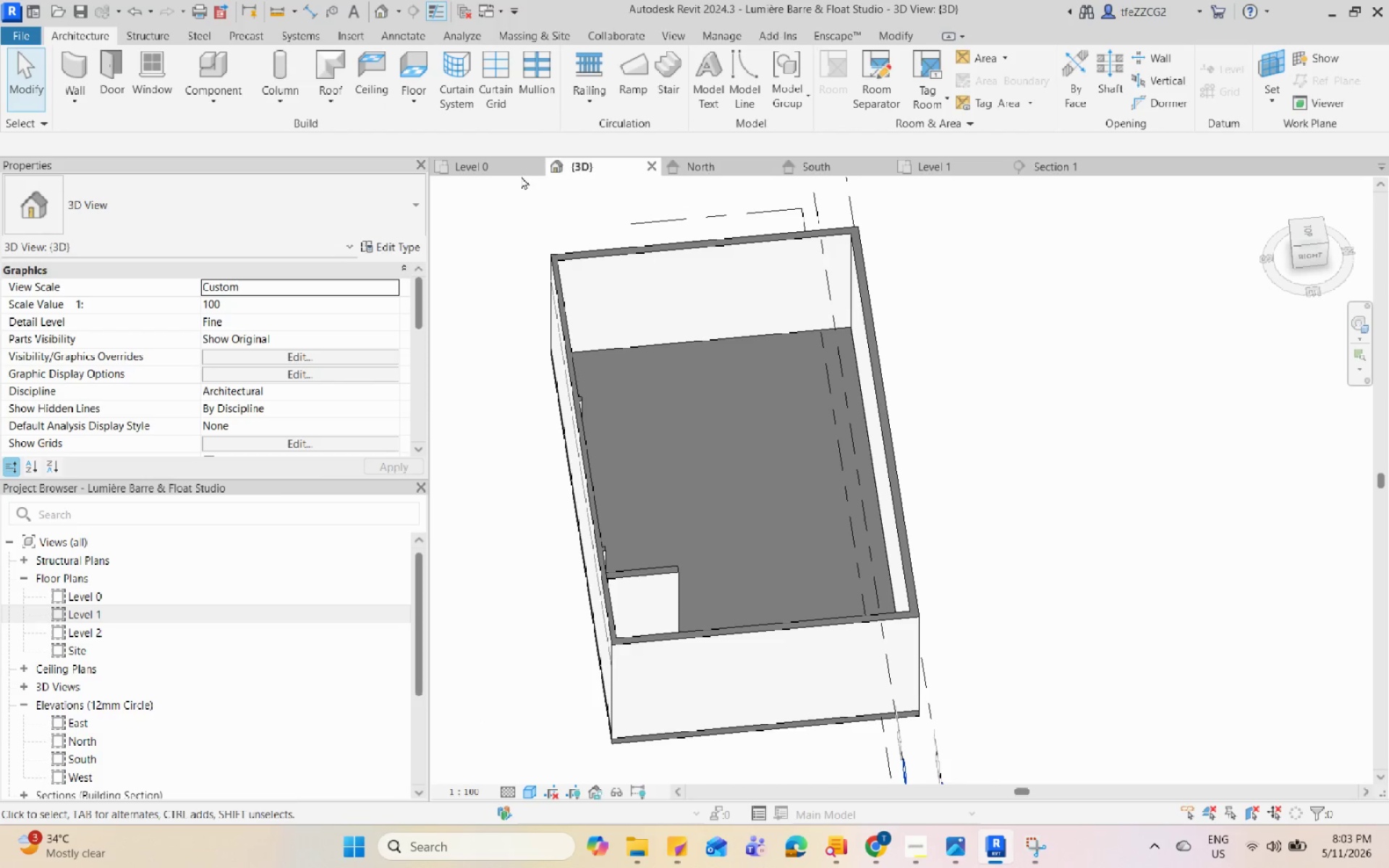 
left_click([506, 169])
 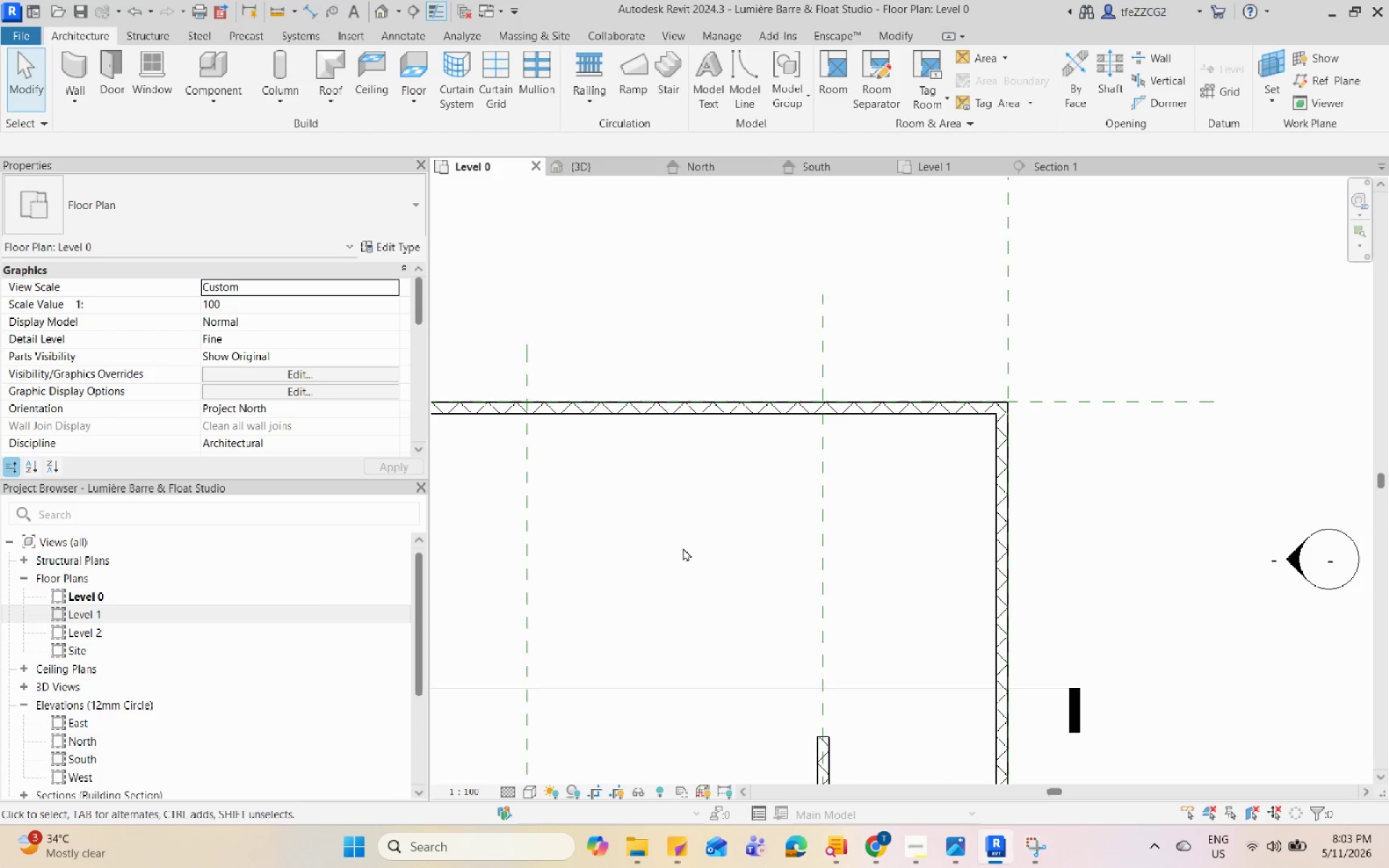 
scroll: coordinate [763, 508], scroll_direction: none, amount: 0.0
 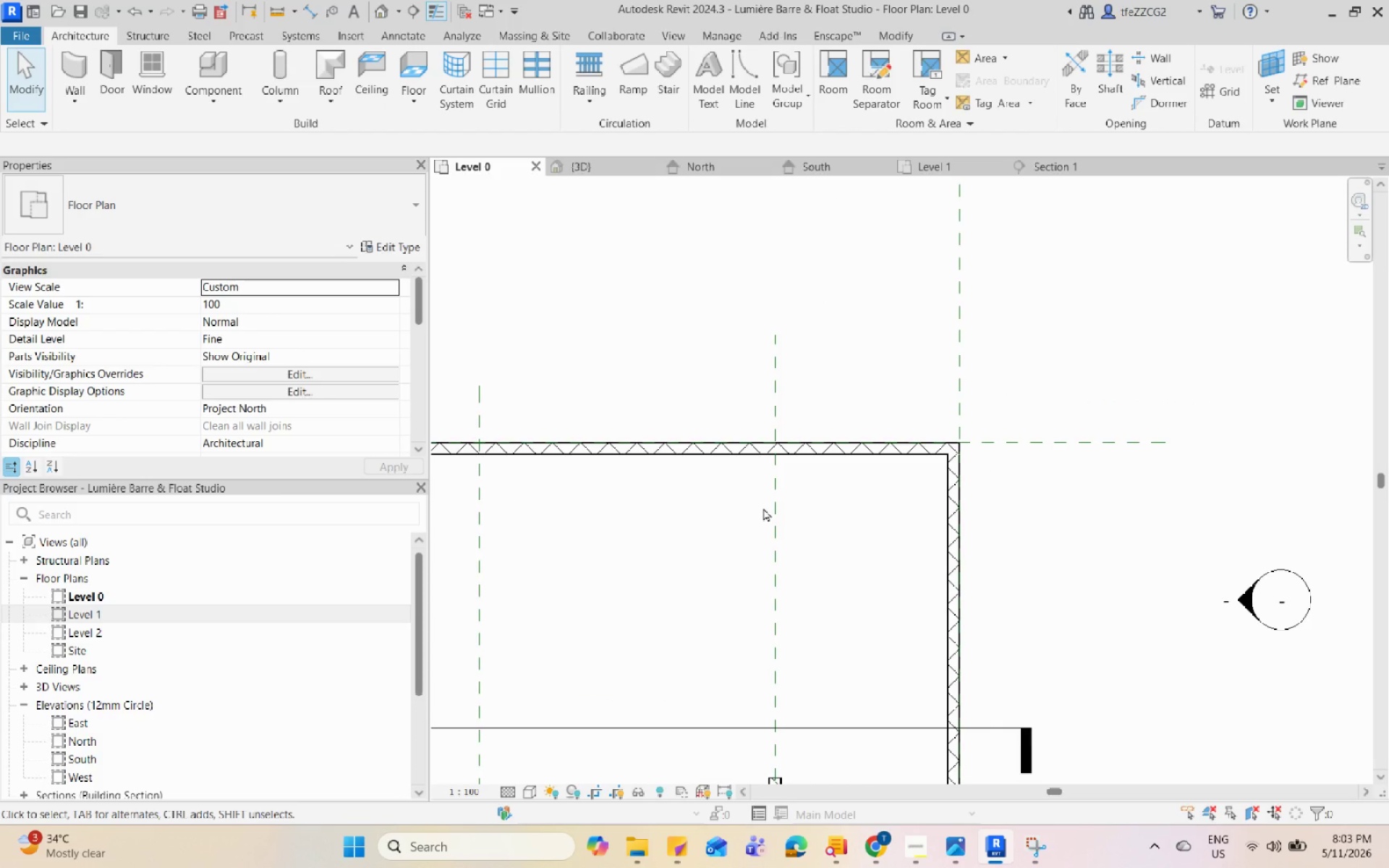 
left_click([837, 390])
 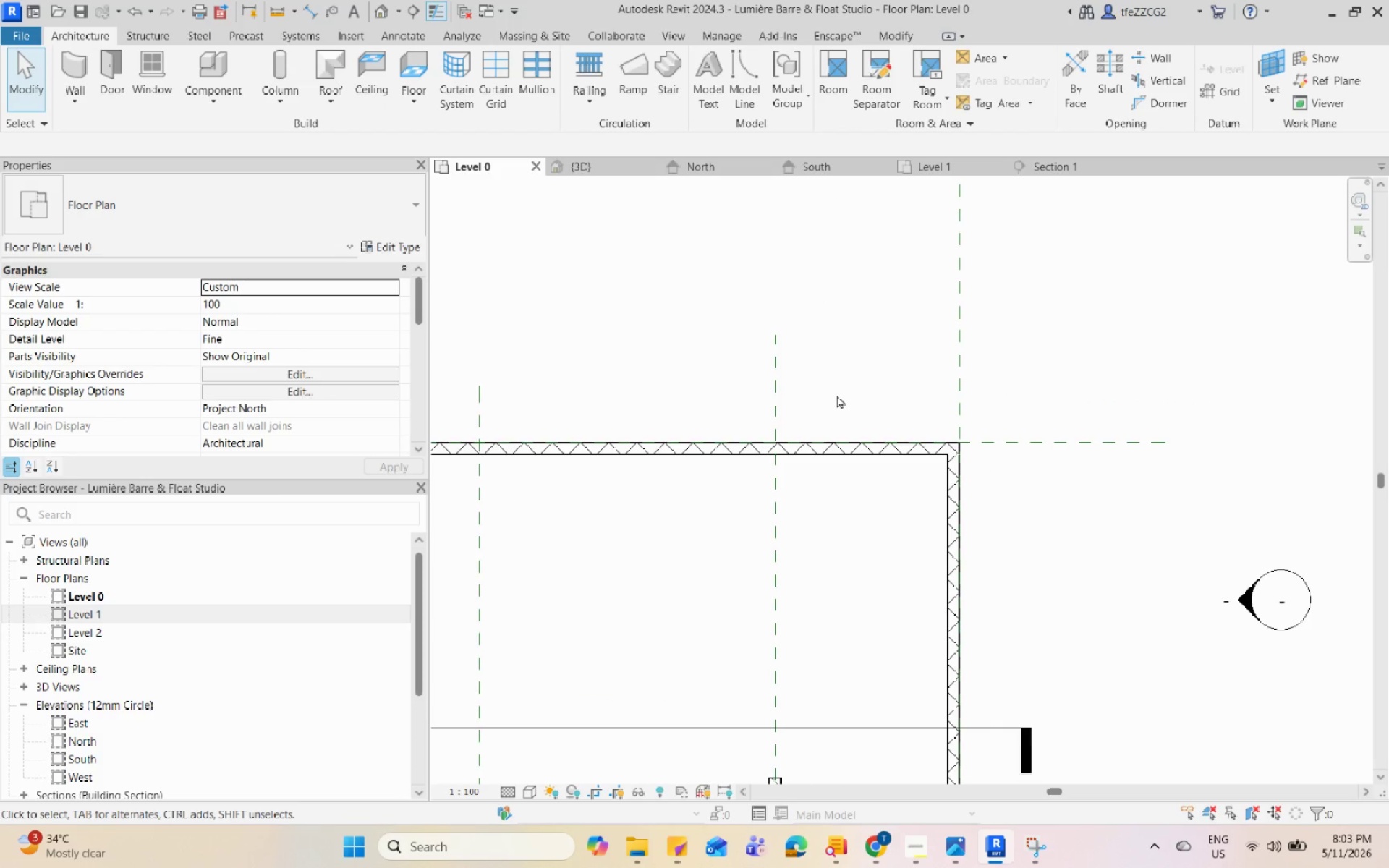 
scroll: coordinate [837, 395], scroll_direction: down, amount: 4.0
 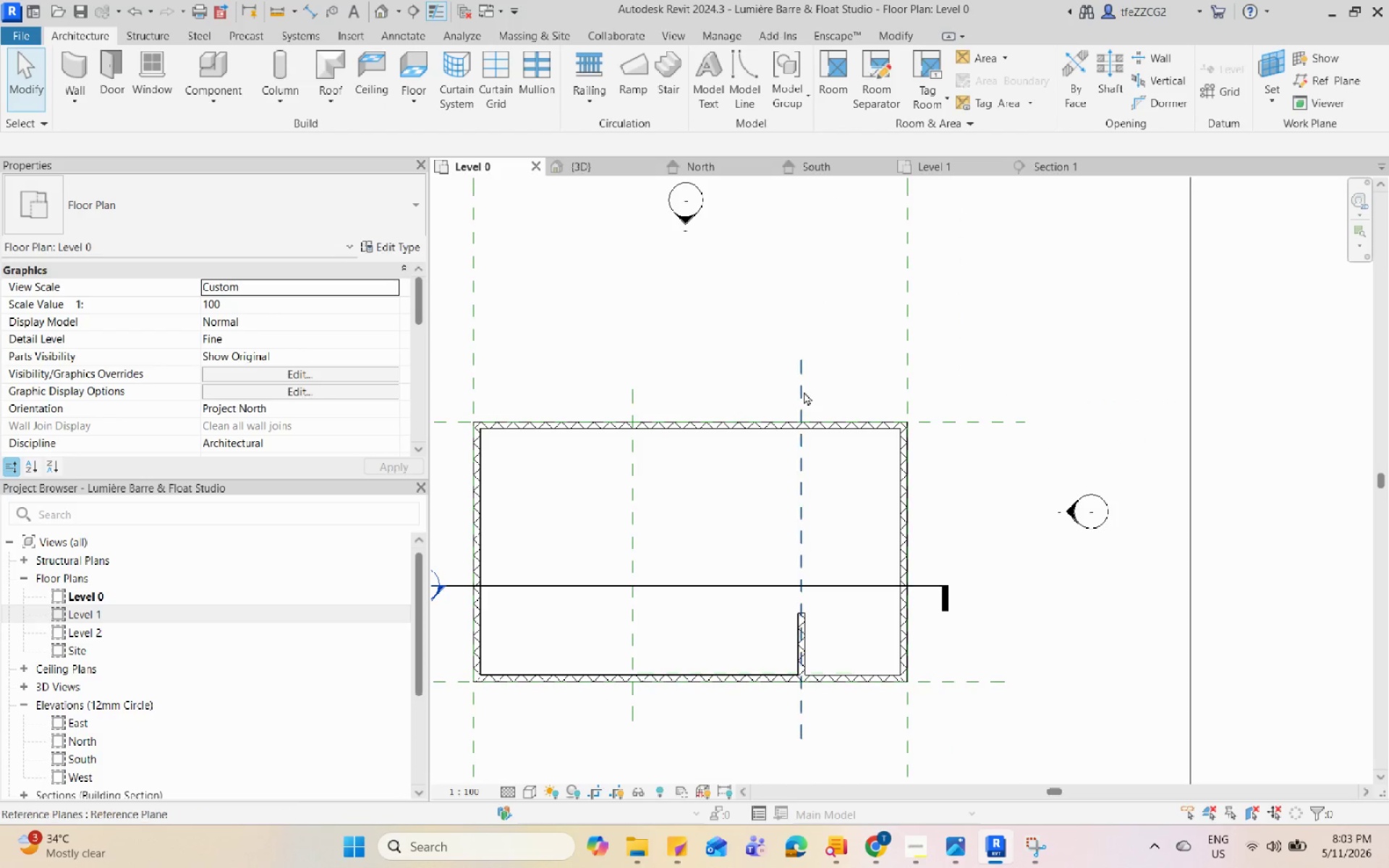 
left_click([802, 391])
 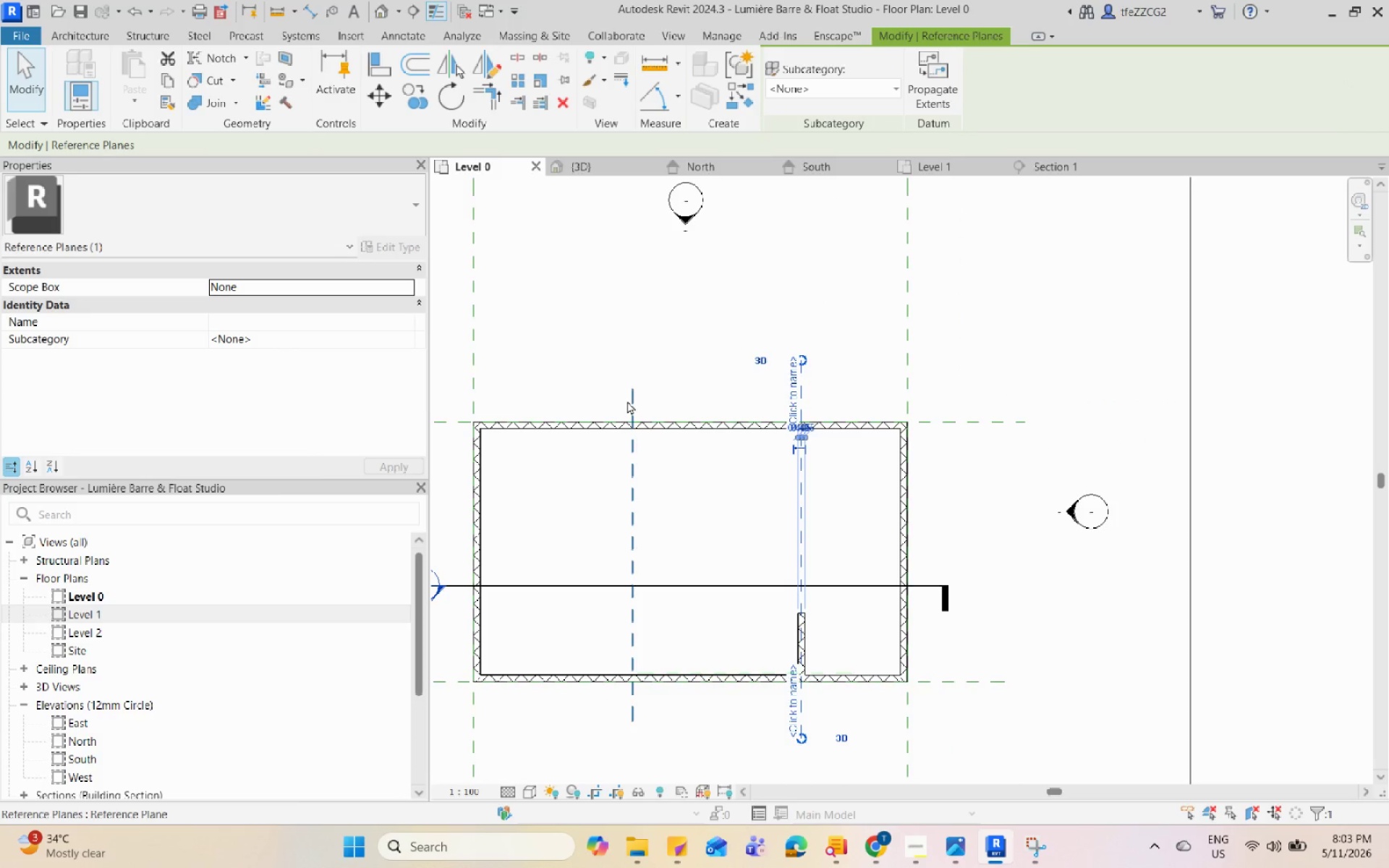 
left_click([626, 401])
 